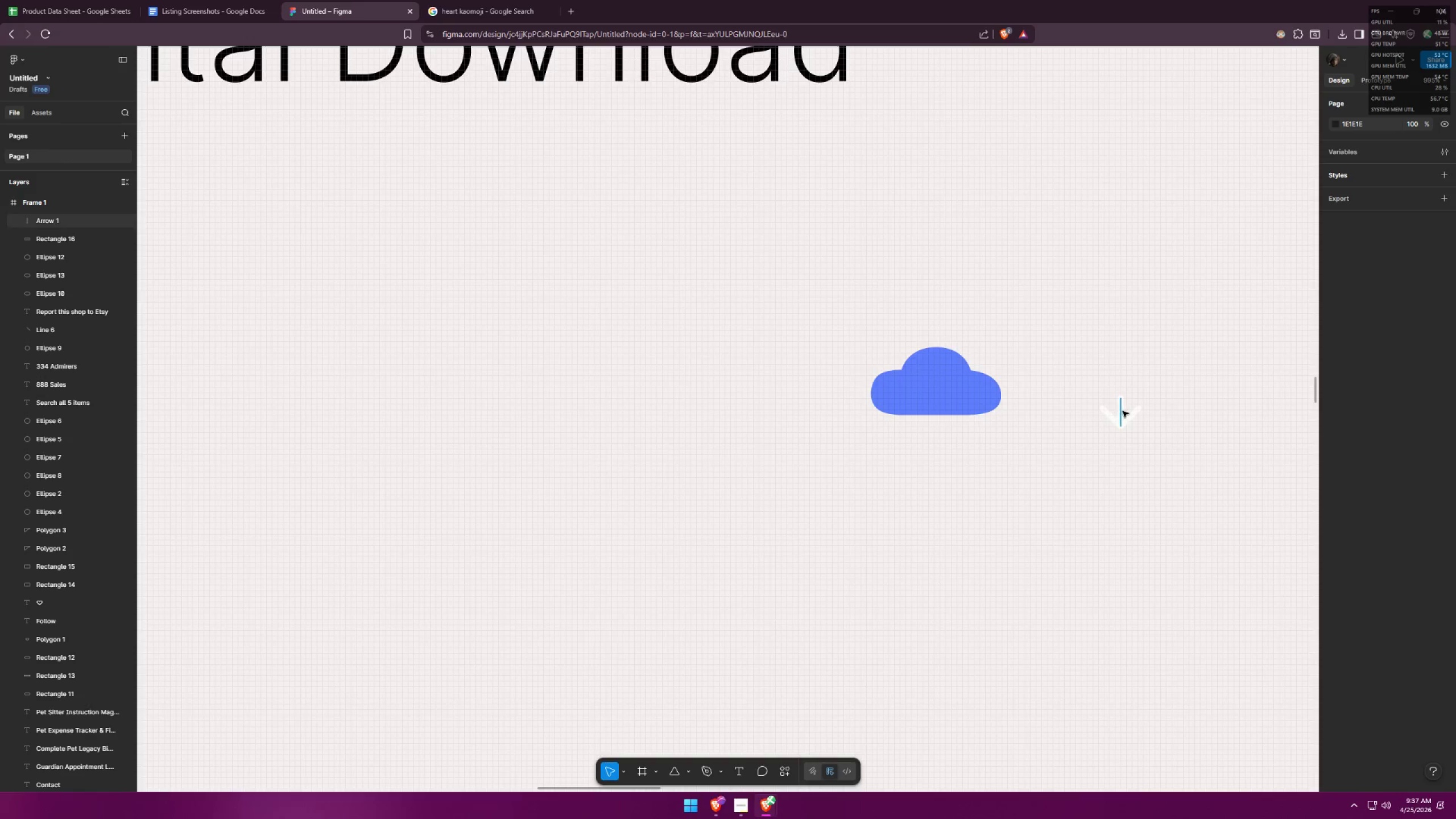 
left_click_drag(start_coordinate=[1123, 410], to_coordinate=[1083, 411])
 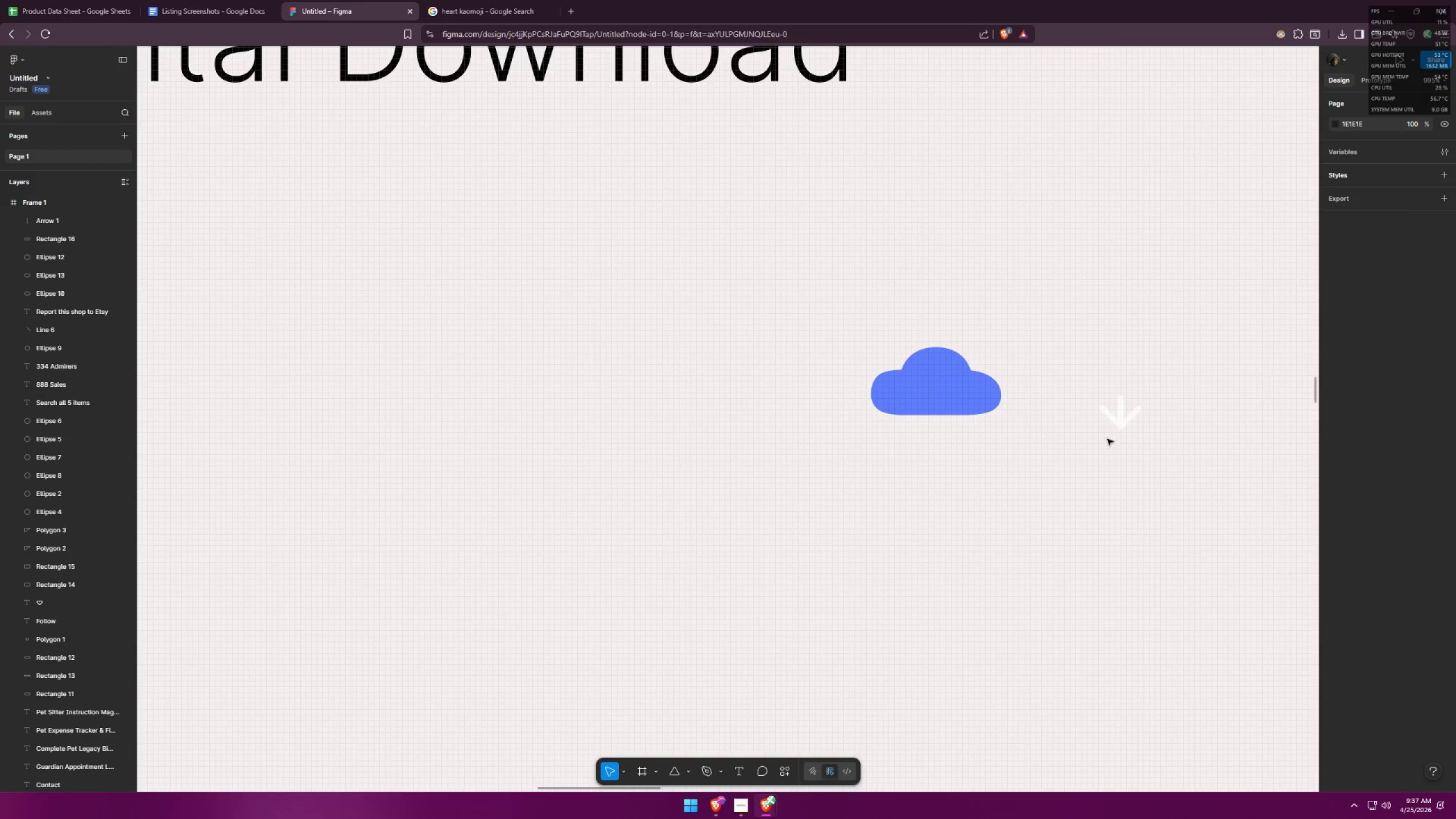 
left_click_drag(start_coordinate=[1122, 412], to_coordinate=[938, 386])
 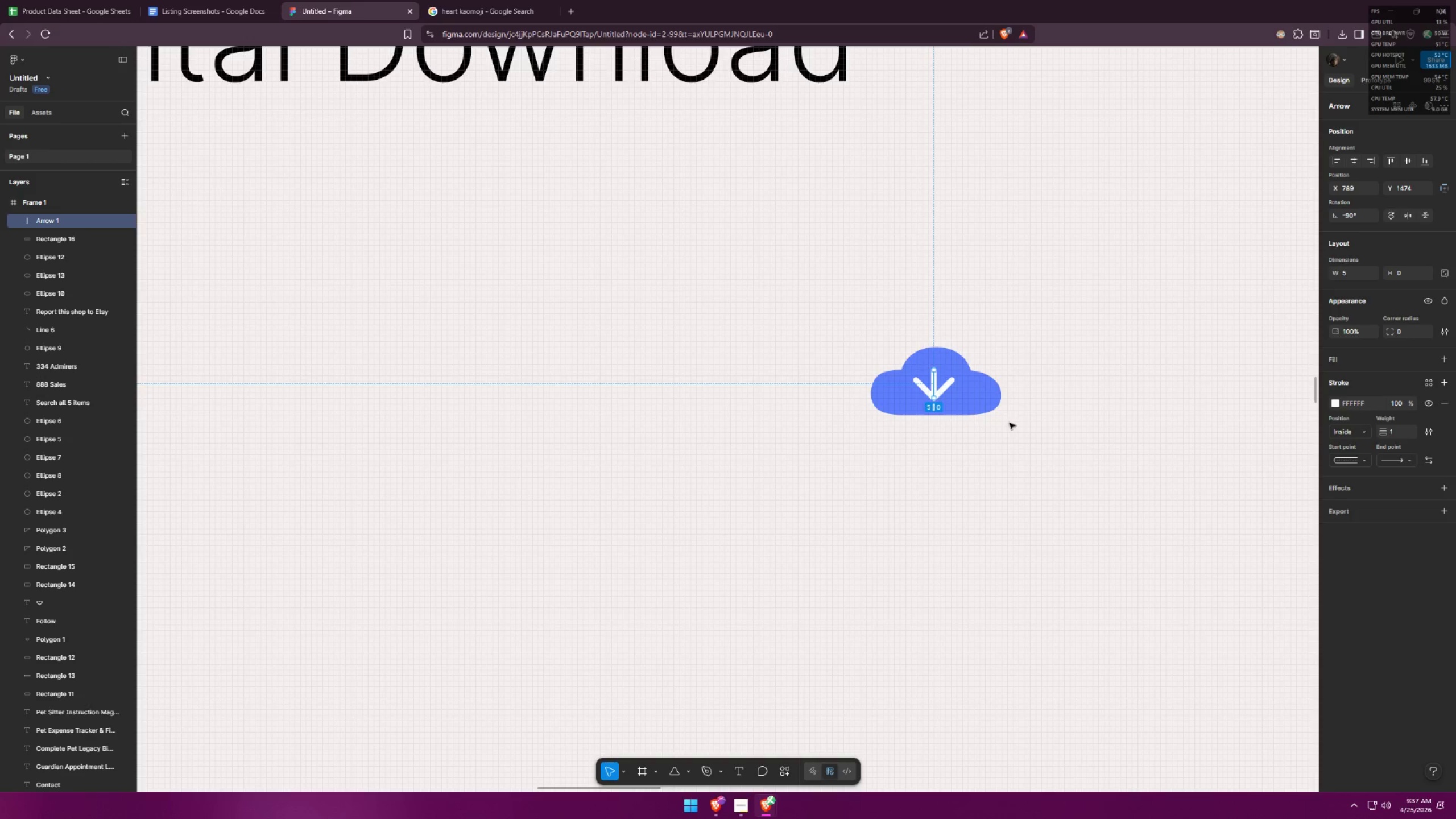 
left_click([1011, 423])
 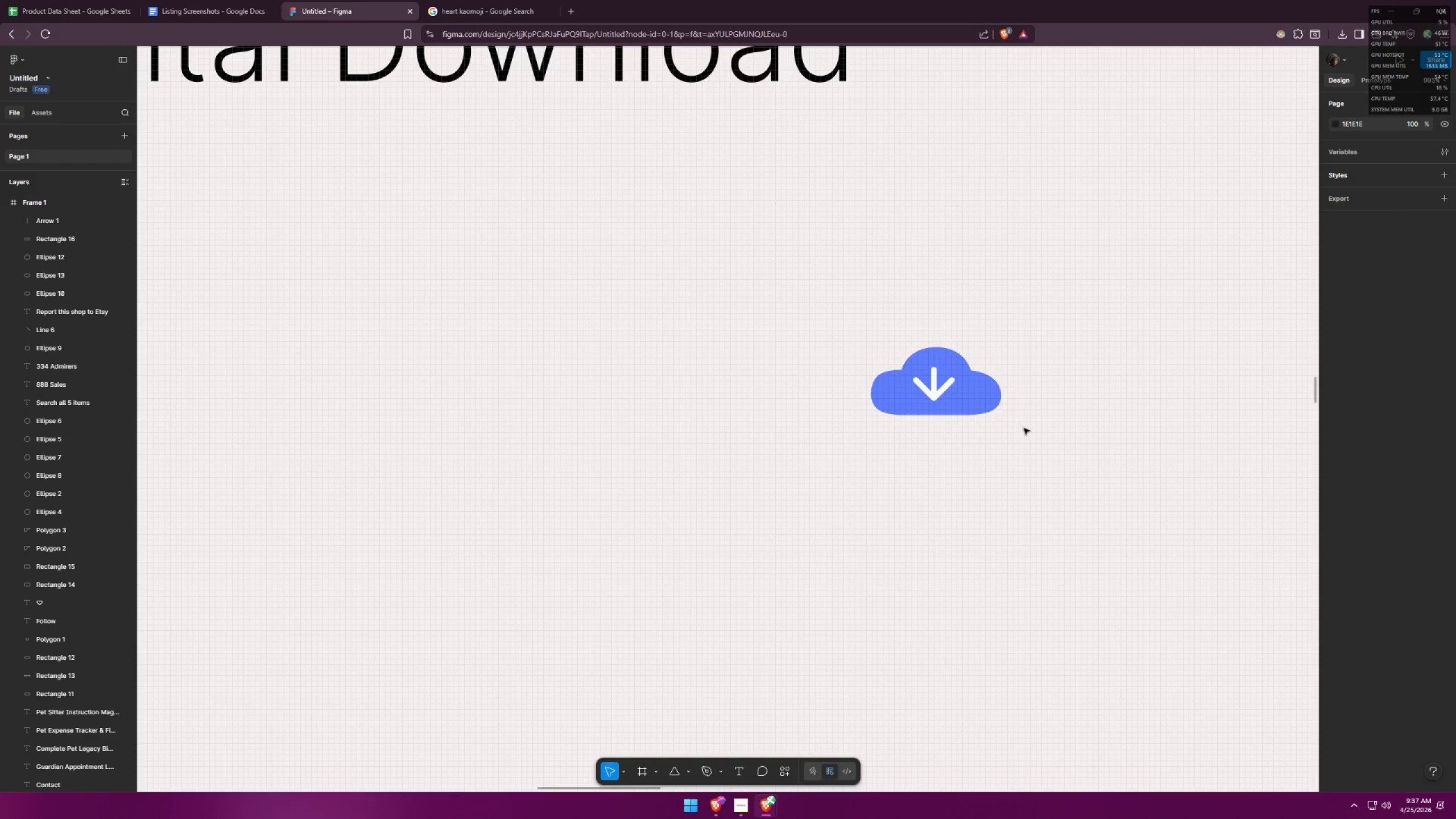 
hold_key(key=ControlLeft, duration=0.41)
 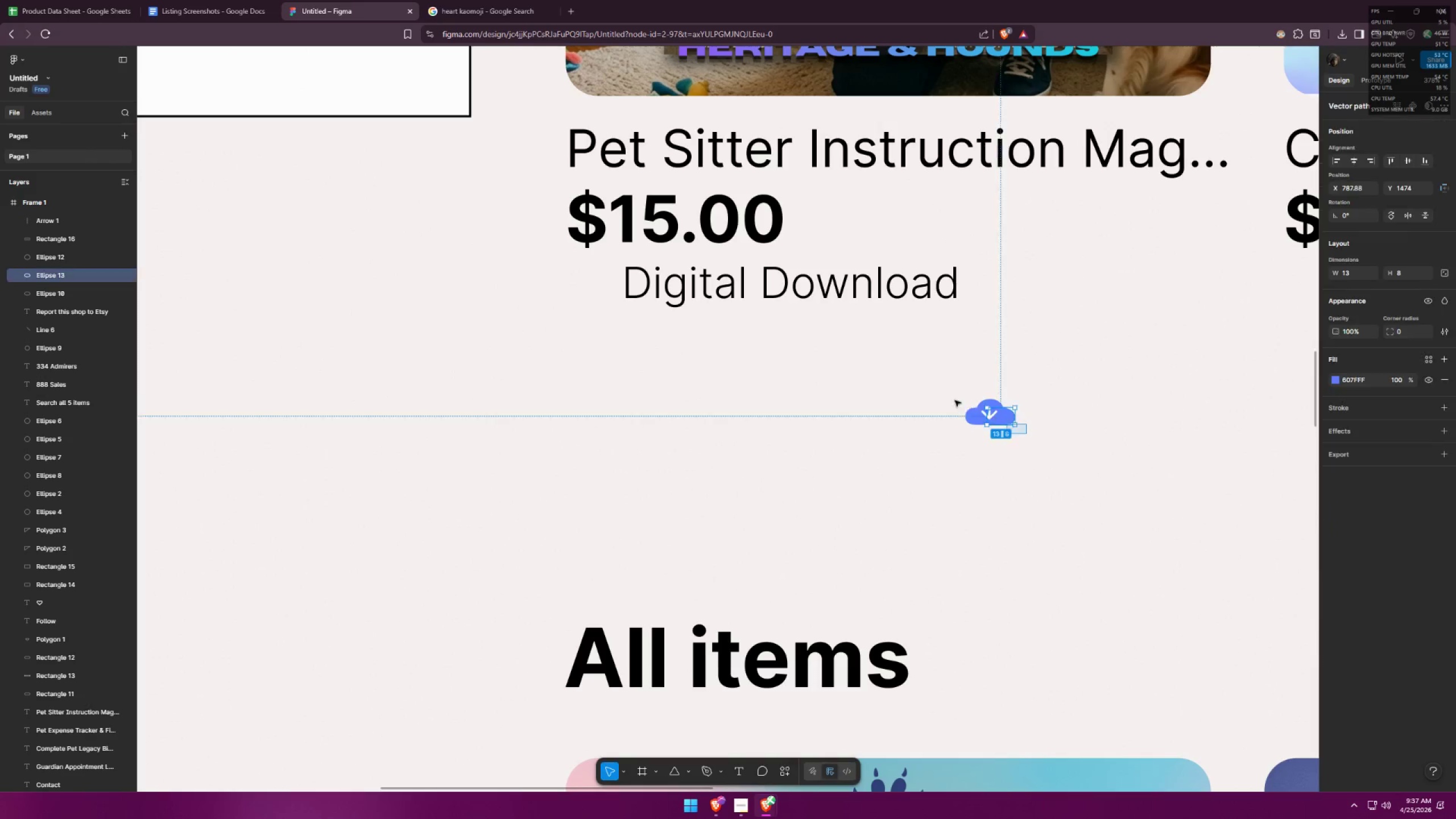 
left_click_drag(start_coordinate=[1027, 434], to_coordinate=[945, 397])
 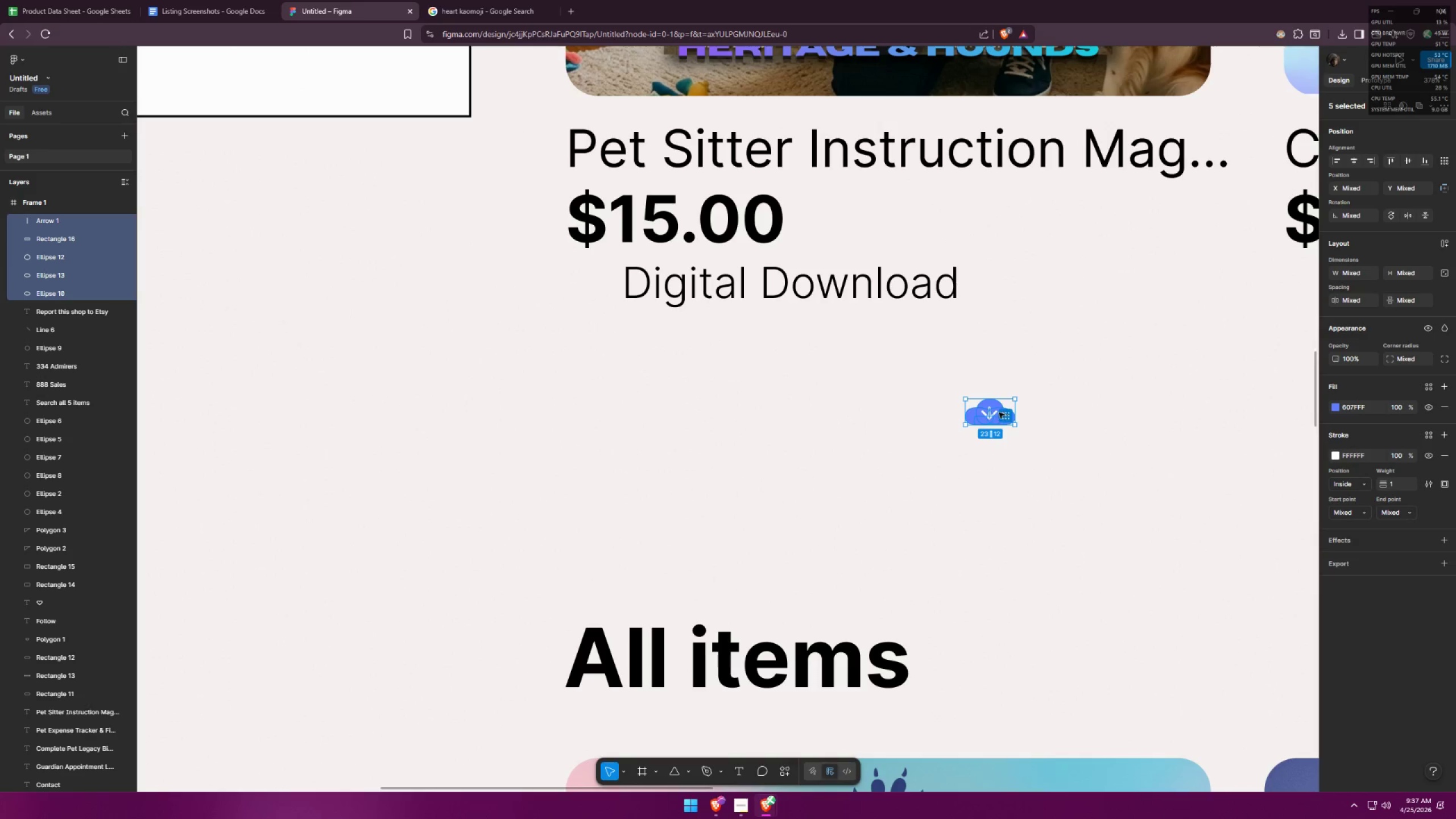 
scroll: coordinate [1024, 431], scroll_direction: down, amount: 7.0
 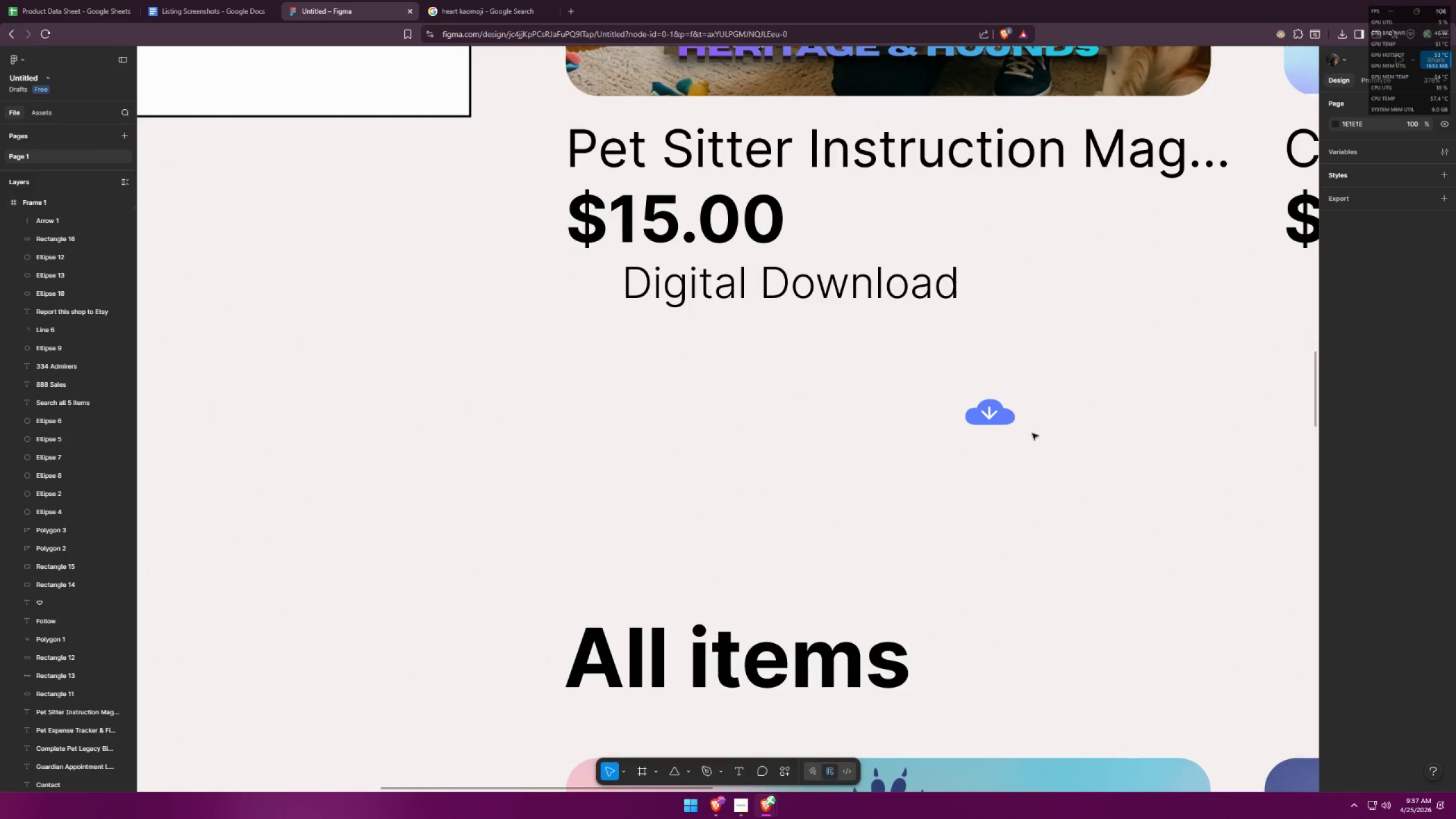 
left_click_drag(start_coordinate=[999, 413], to_coordinate=[601, 284])
 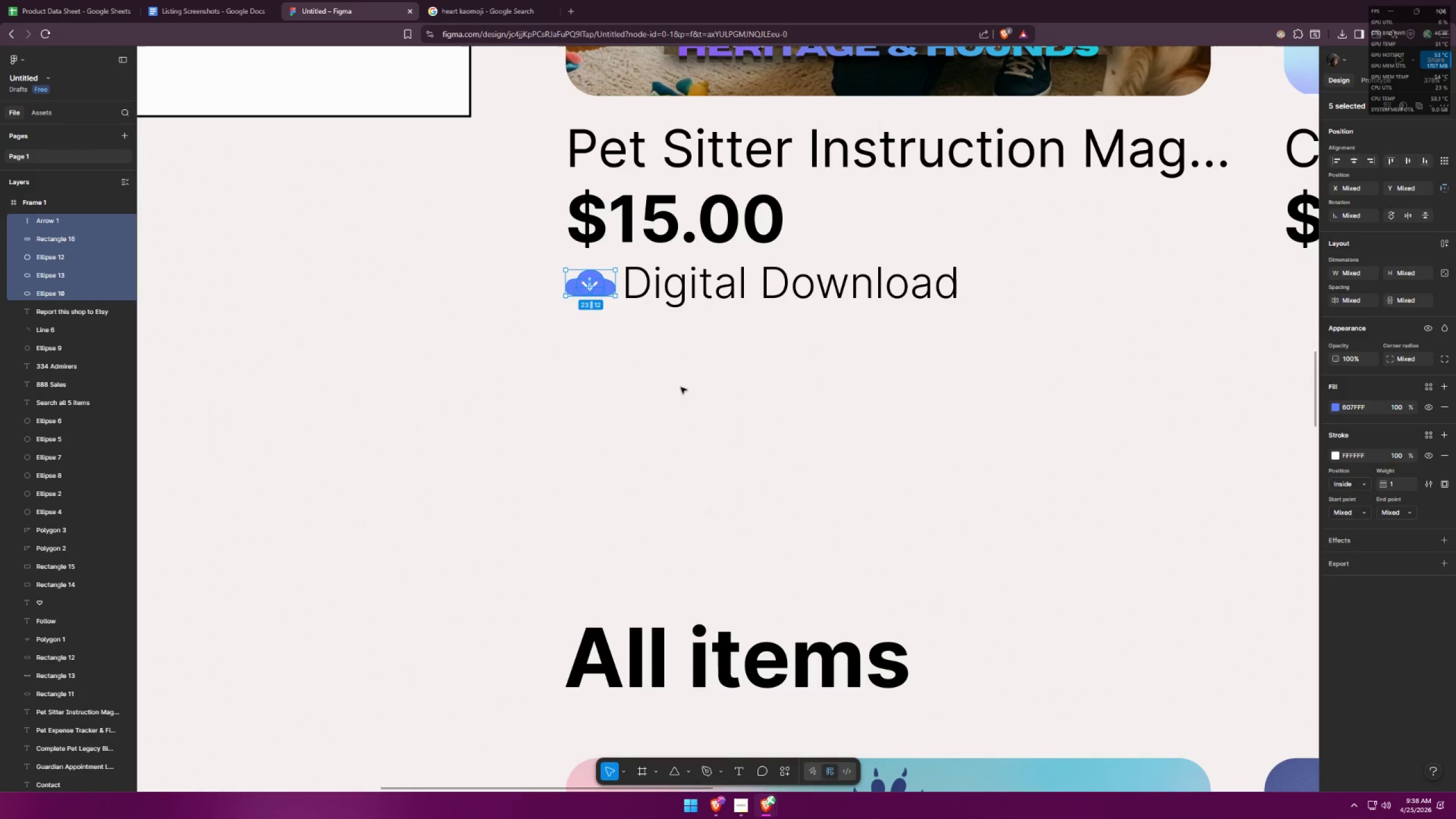 
left_click([681, 388])
 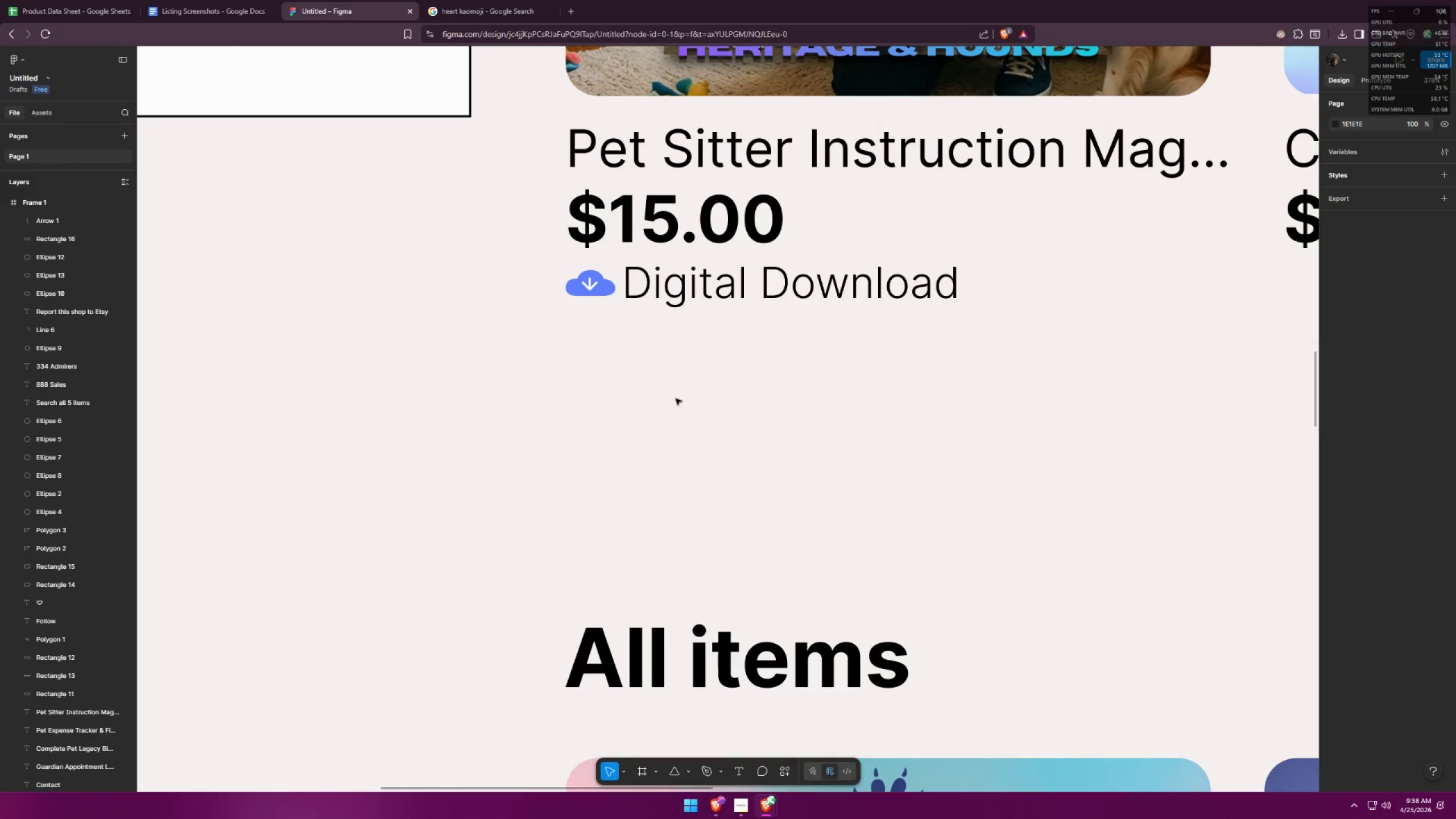 
hold_key(key=AltLeft, duration=0.38)
 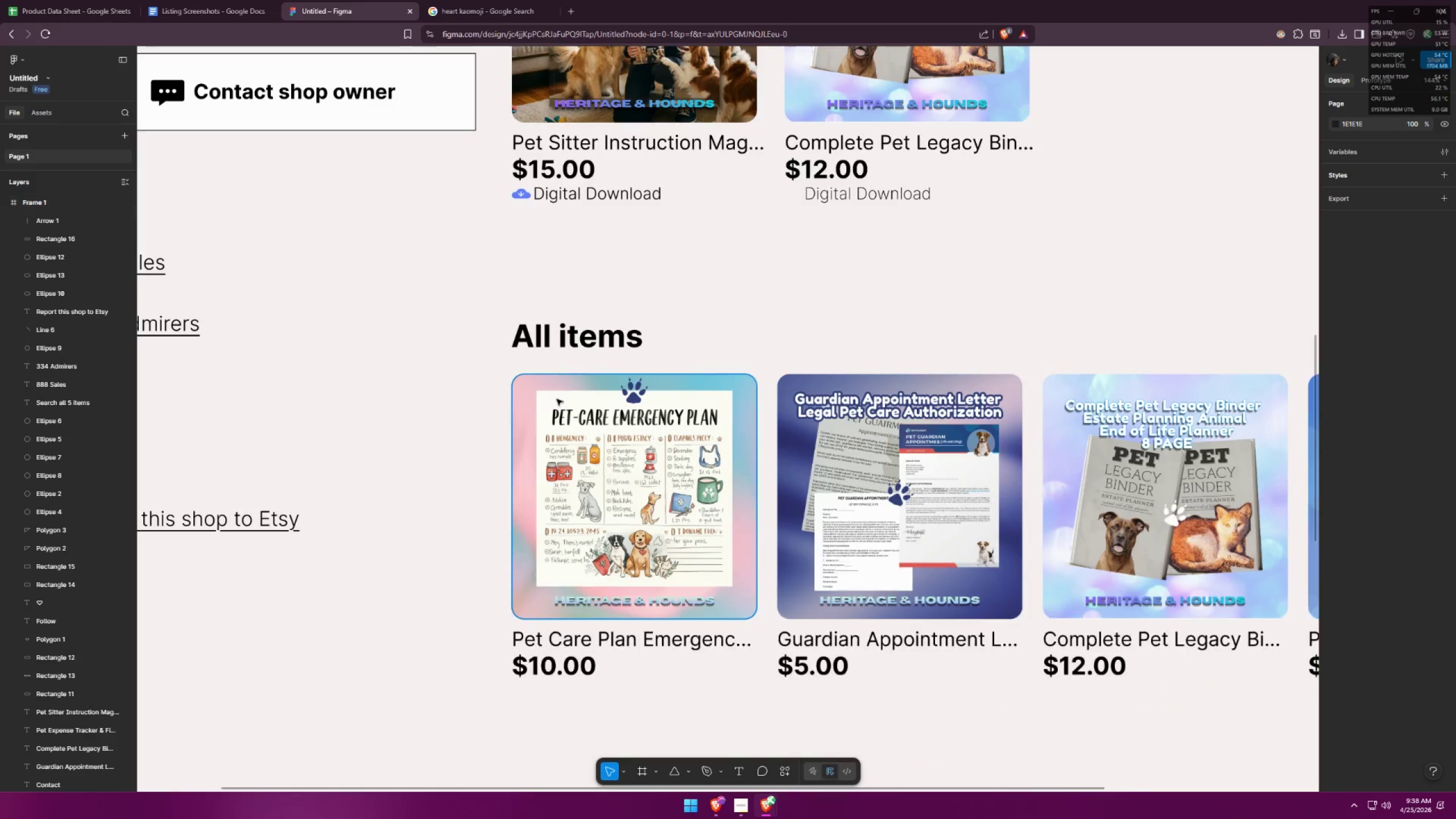 
hold_key(key=ControlLeft, duration=0.55)
 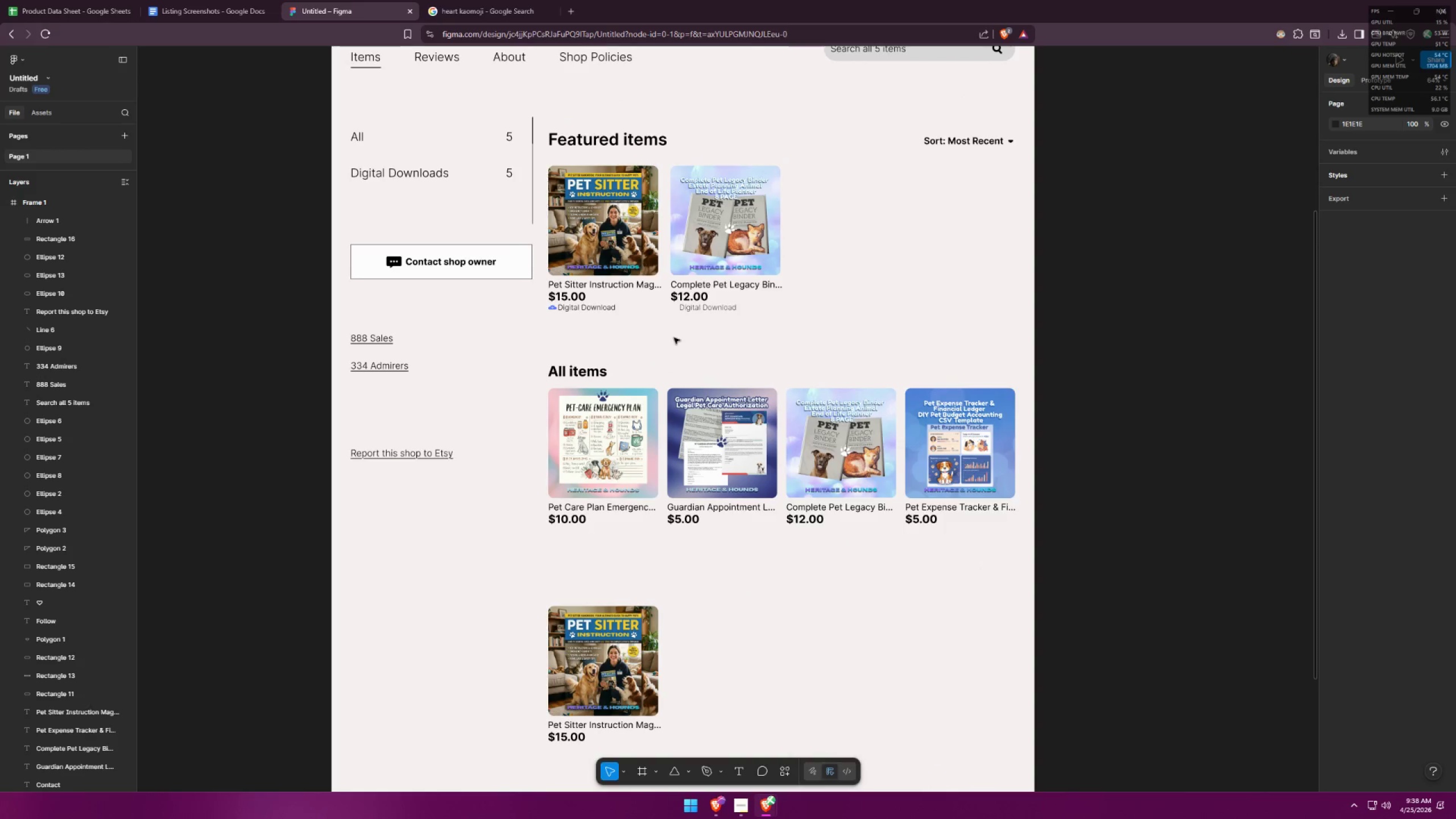 
hold_key(key=ControlLeft, duration=1.47)
 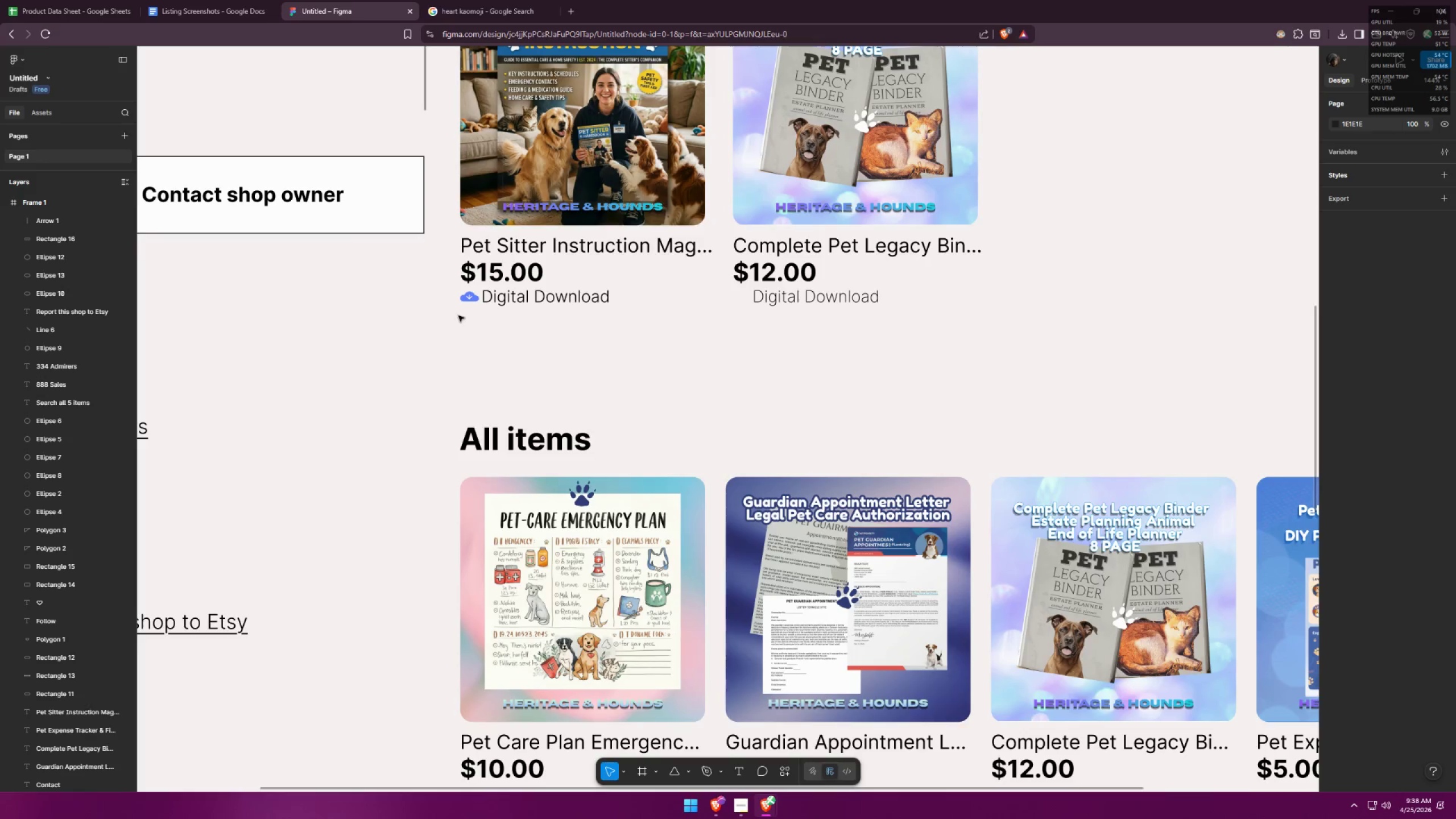 
scroll: coordinate [585, 400], scroll_direction: down, amount: 21.0
 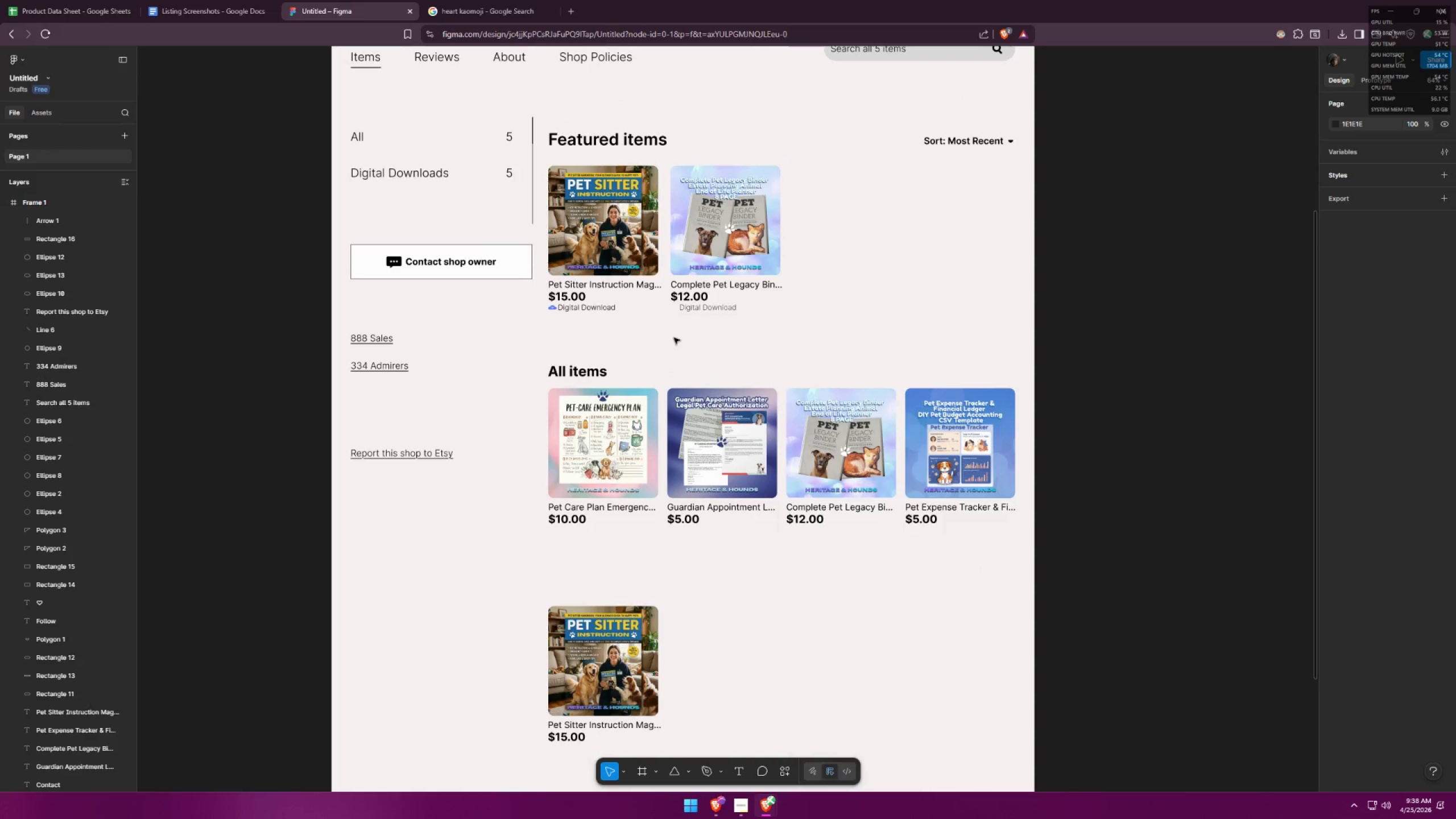 
scroll: coordinate [619, 344], scroll_direction: up, amount: 8.0
 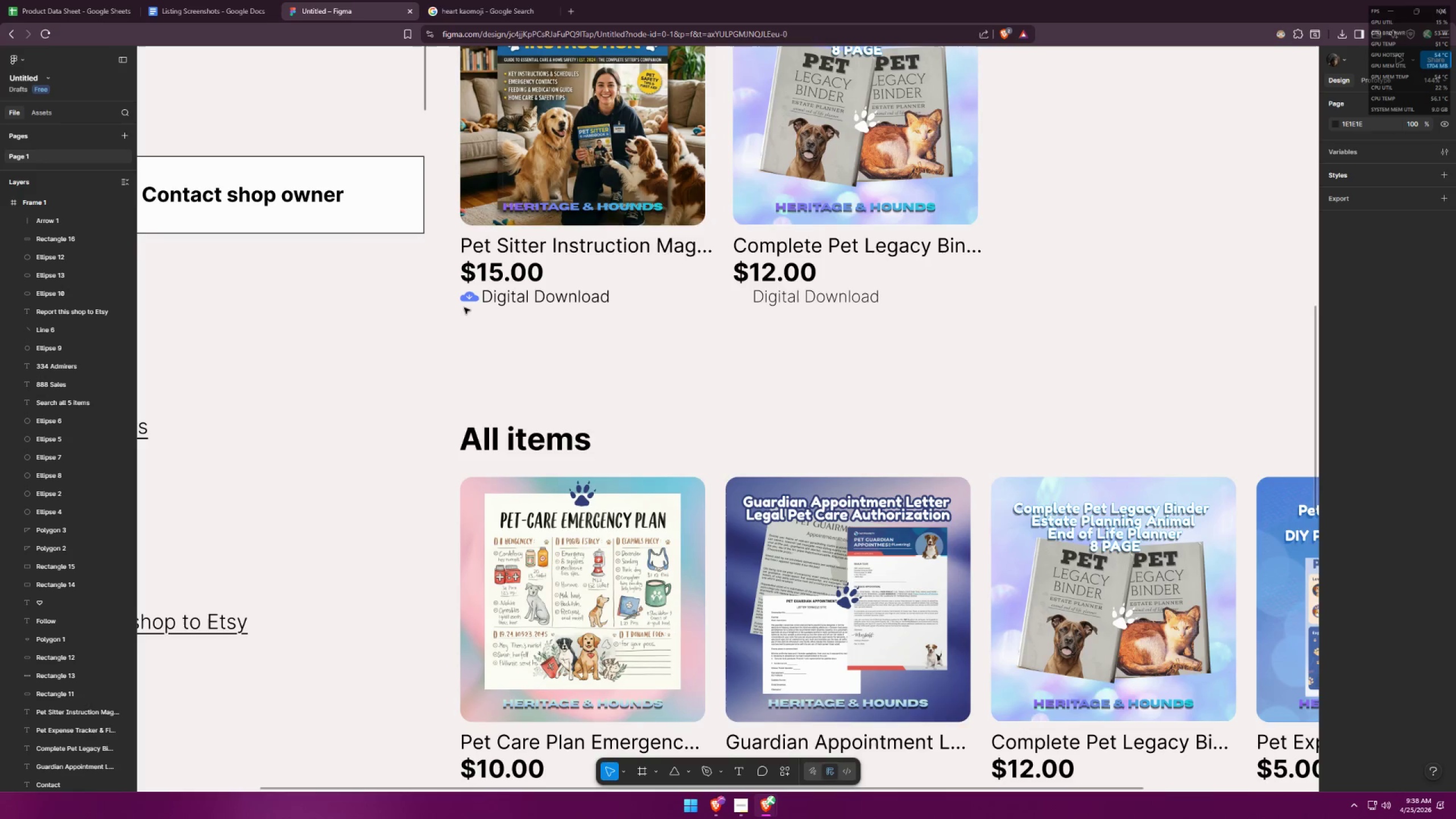 
left_click_drag(start_coordinate=[452, 320], to_coordinate=[475, 296])
 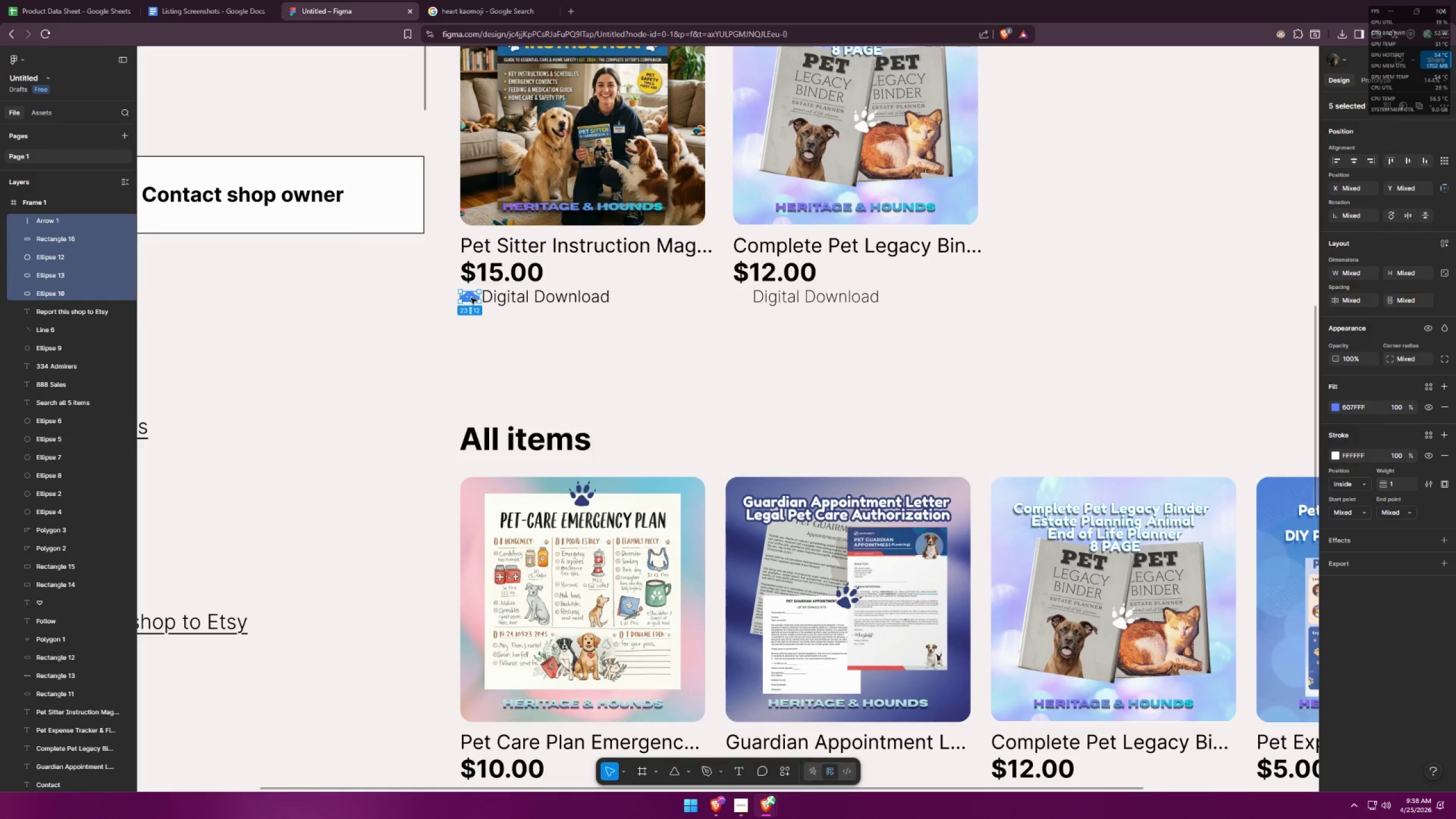 
hold_key(key=AltLeft, duration=2.84)
hold_key(key=ShiftLeft, duration=1.51)
left_click_drag(start_coordinate=[470, 298], to_coordinate=[743, 303])
 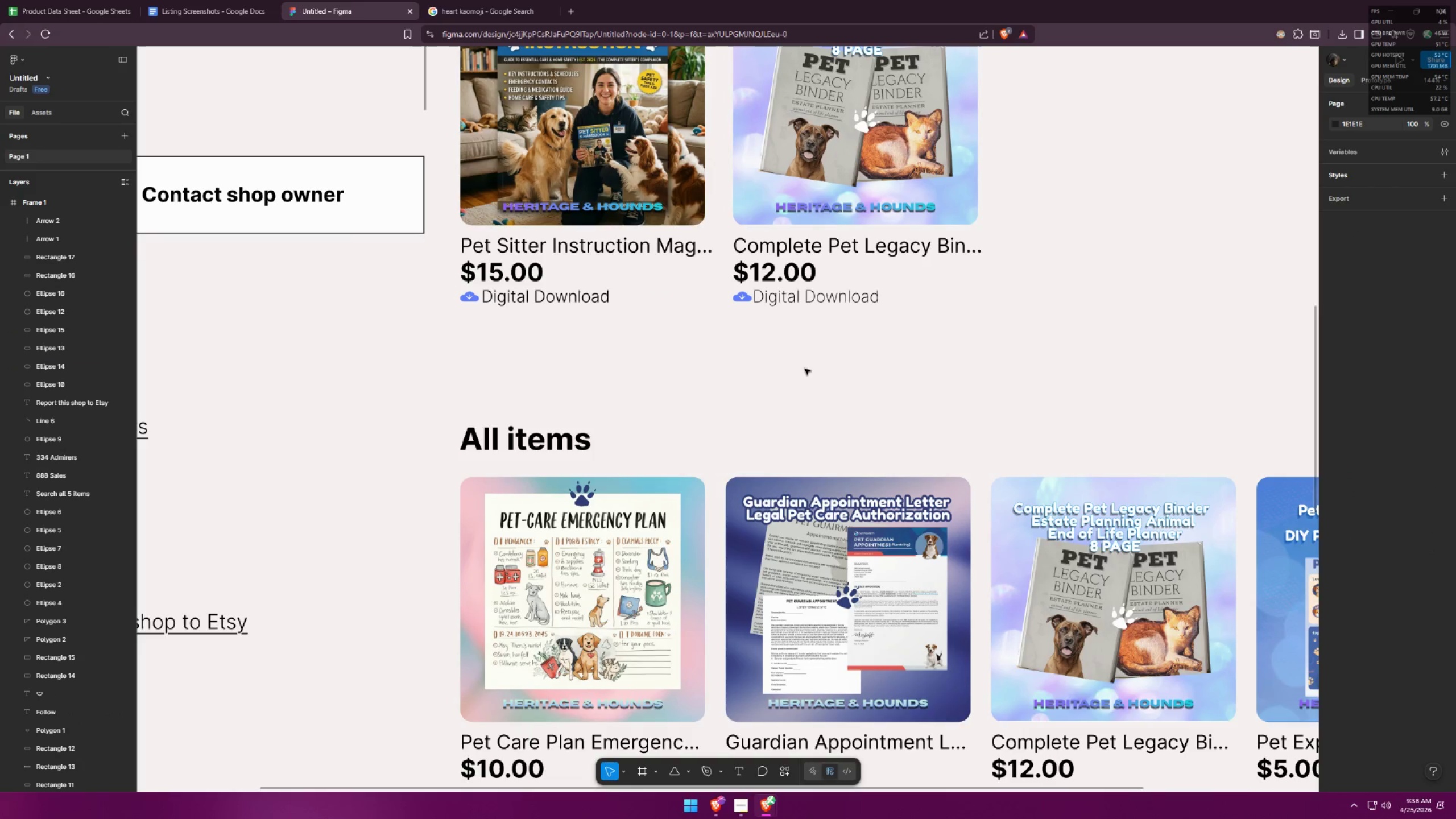 
hold_key(key=ShiftLeft, duration=1.33)
 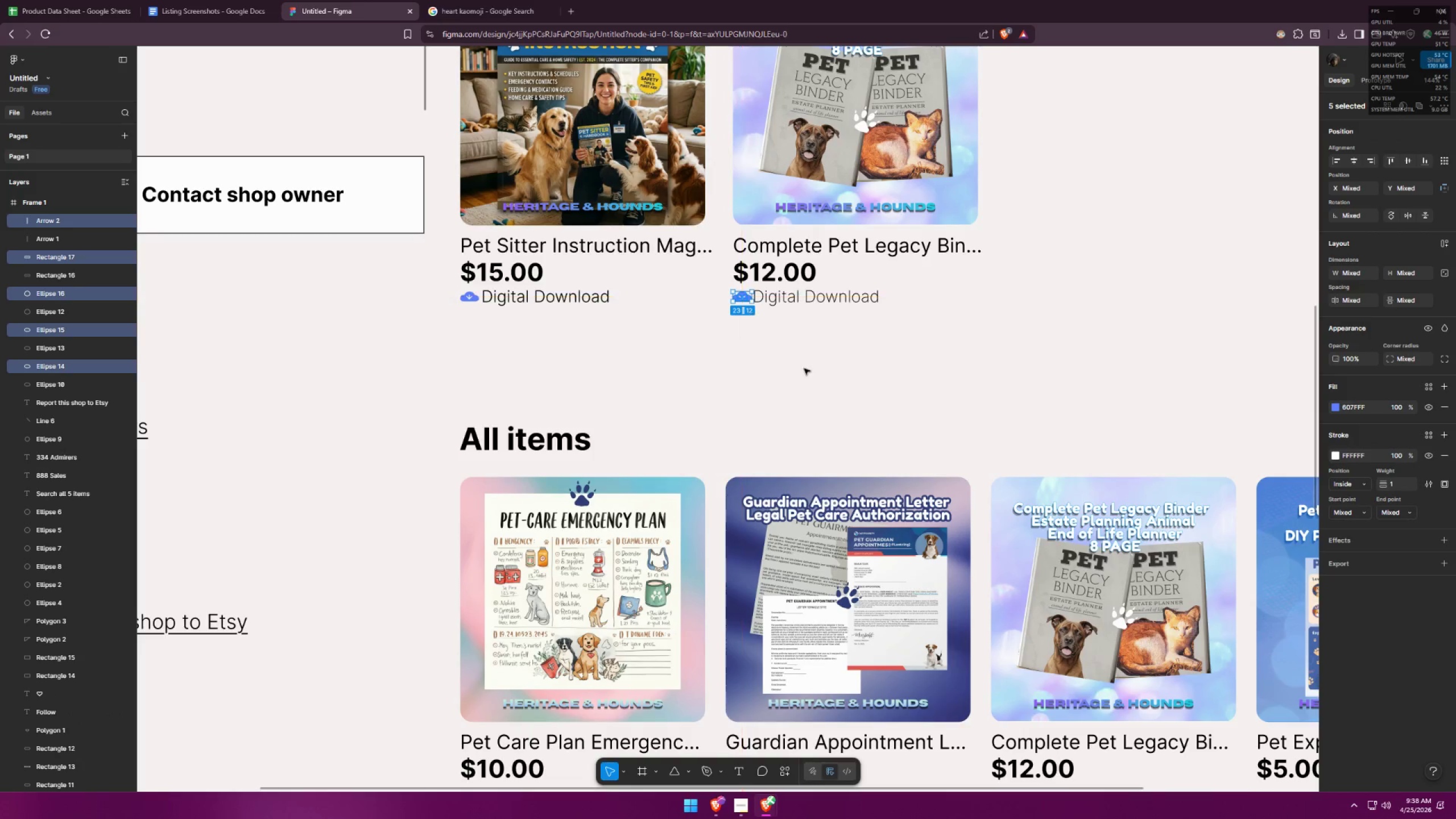 
left_click([805, 369])
 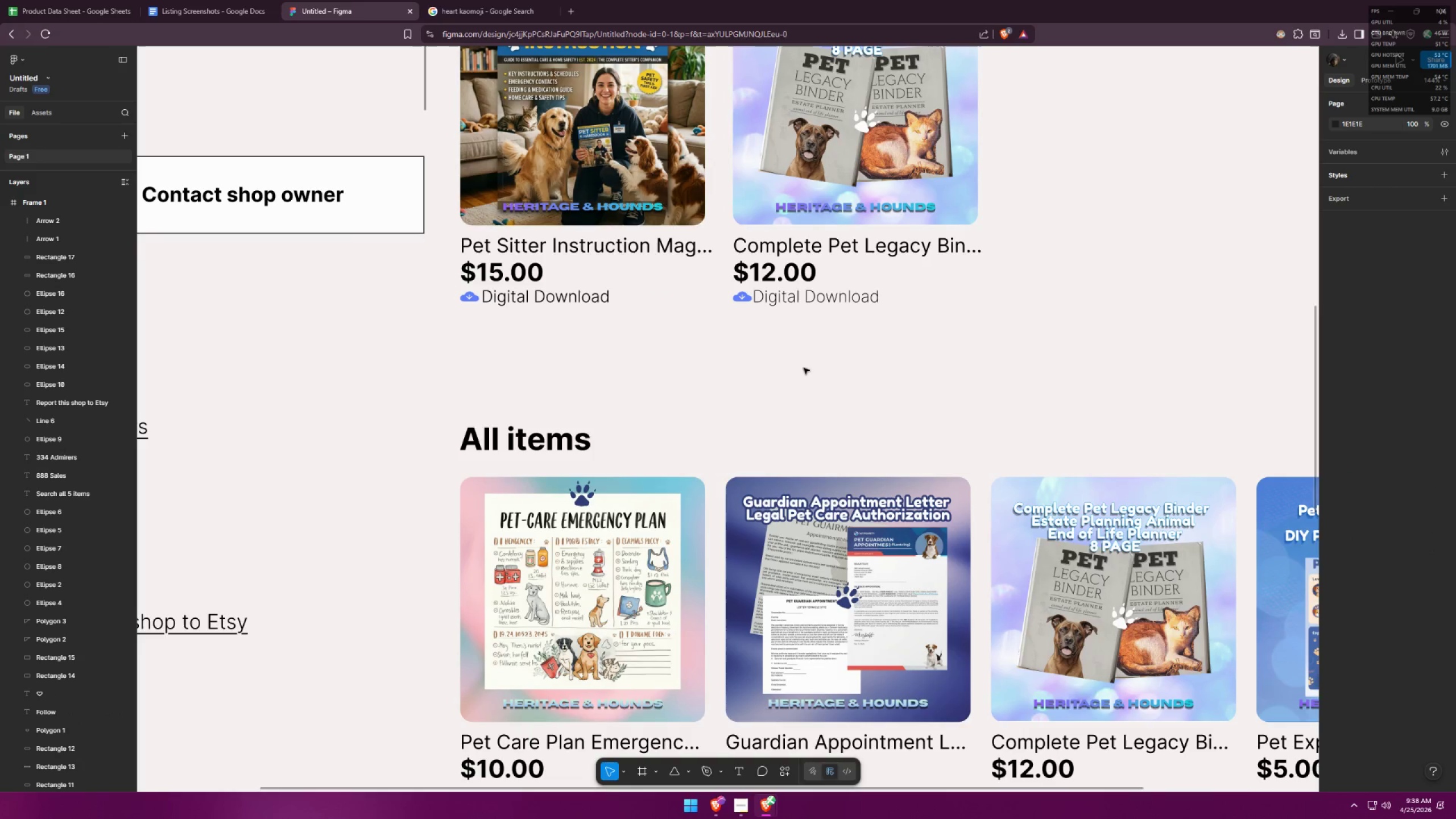 
hold_key(key=ControlLeft, duration=0.75)
scroll: coordinate [790, 316], scroll_direction: down, amount: 4.0
 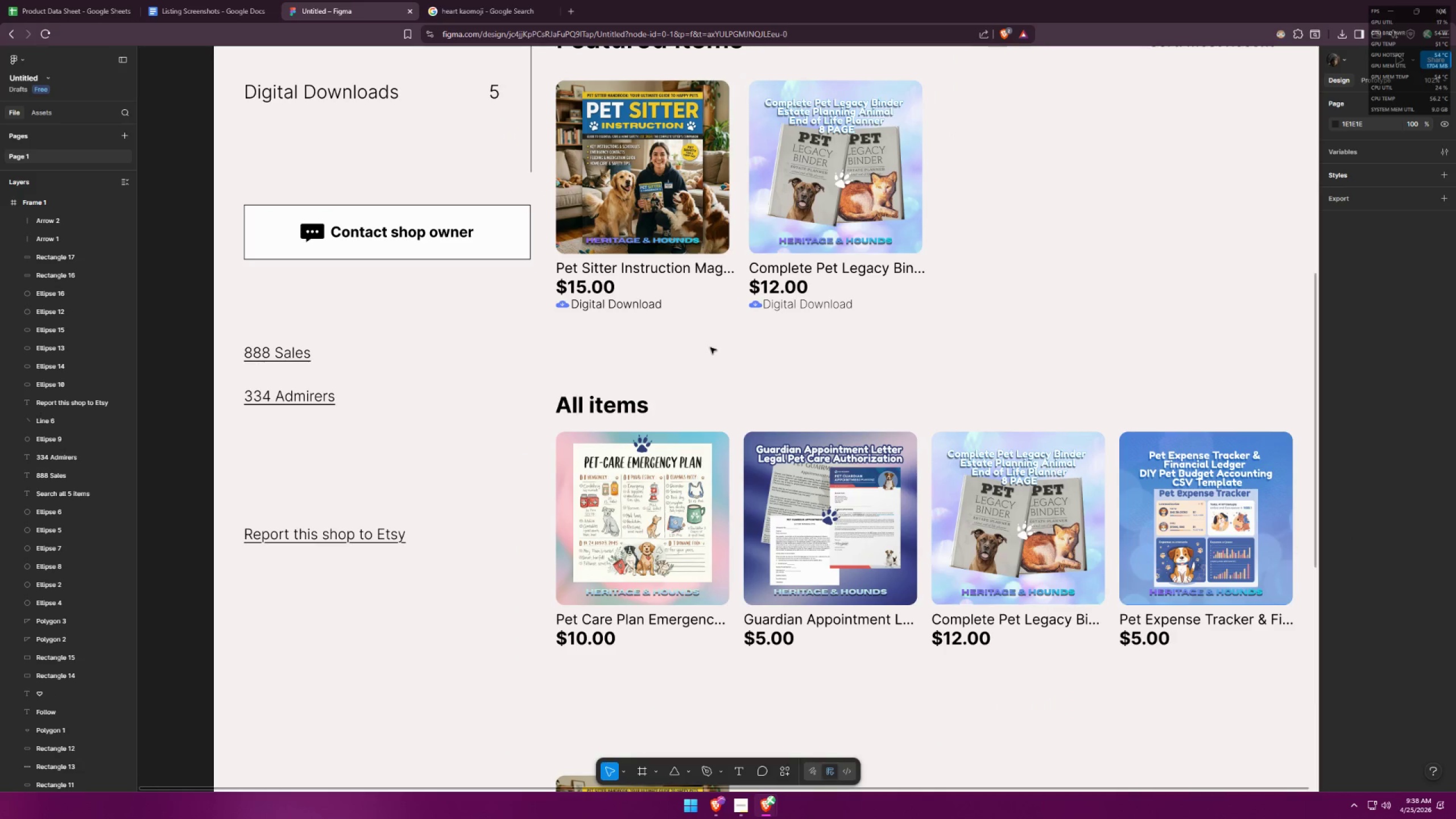 
left_click([631, 305])
 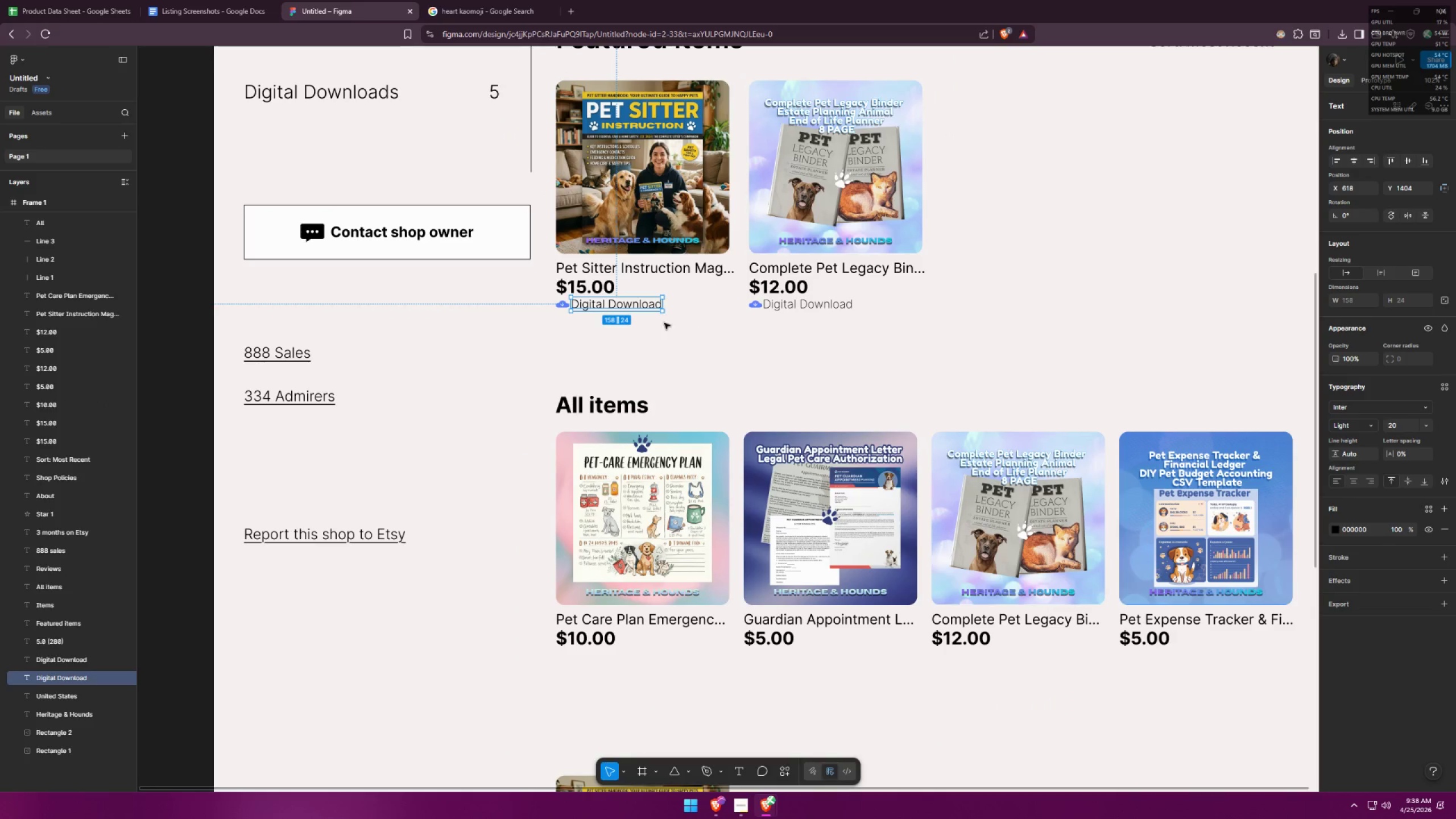 
key(Control+ControlLeft)
 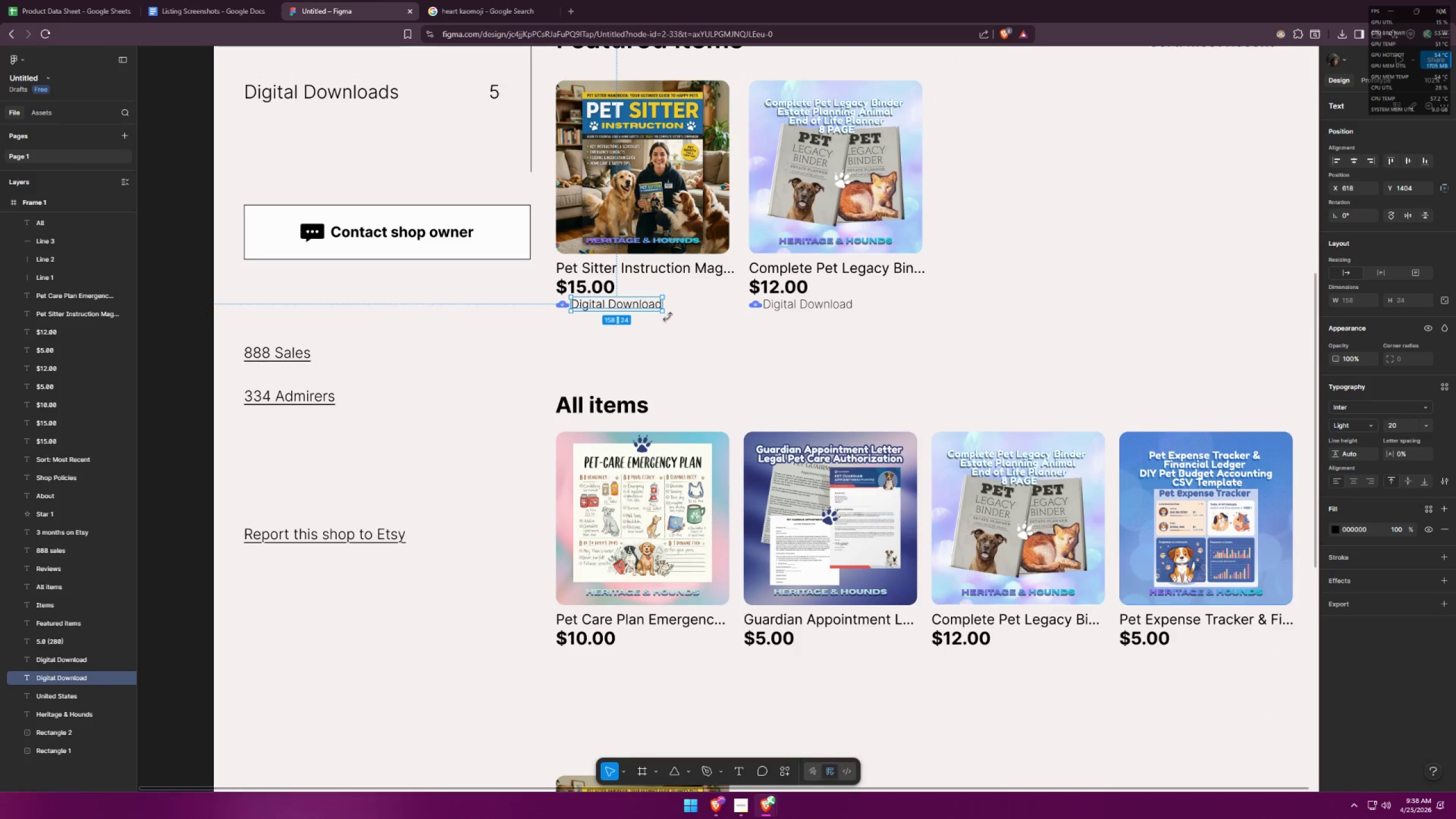 
key(Control+X)
 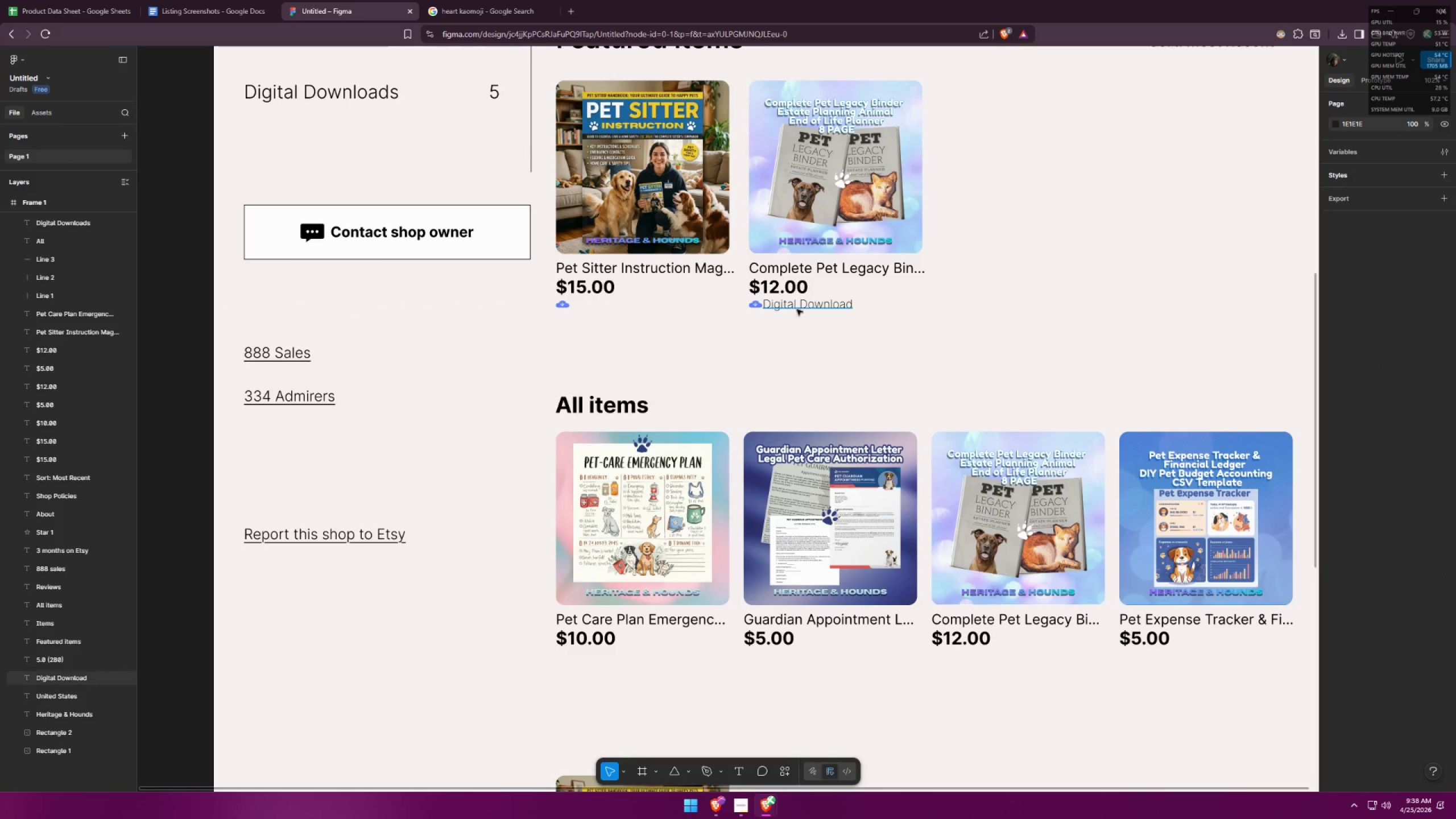 
hold_key(key=AltLeft, duration=1.5)
hold_key(key=ShiftLeft, duration=7.23)
left_click_drag(start_coordinate=[800, 307], to_coordinate=[607, 300])
 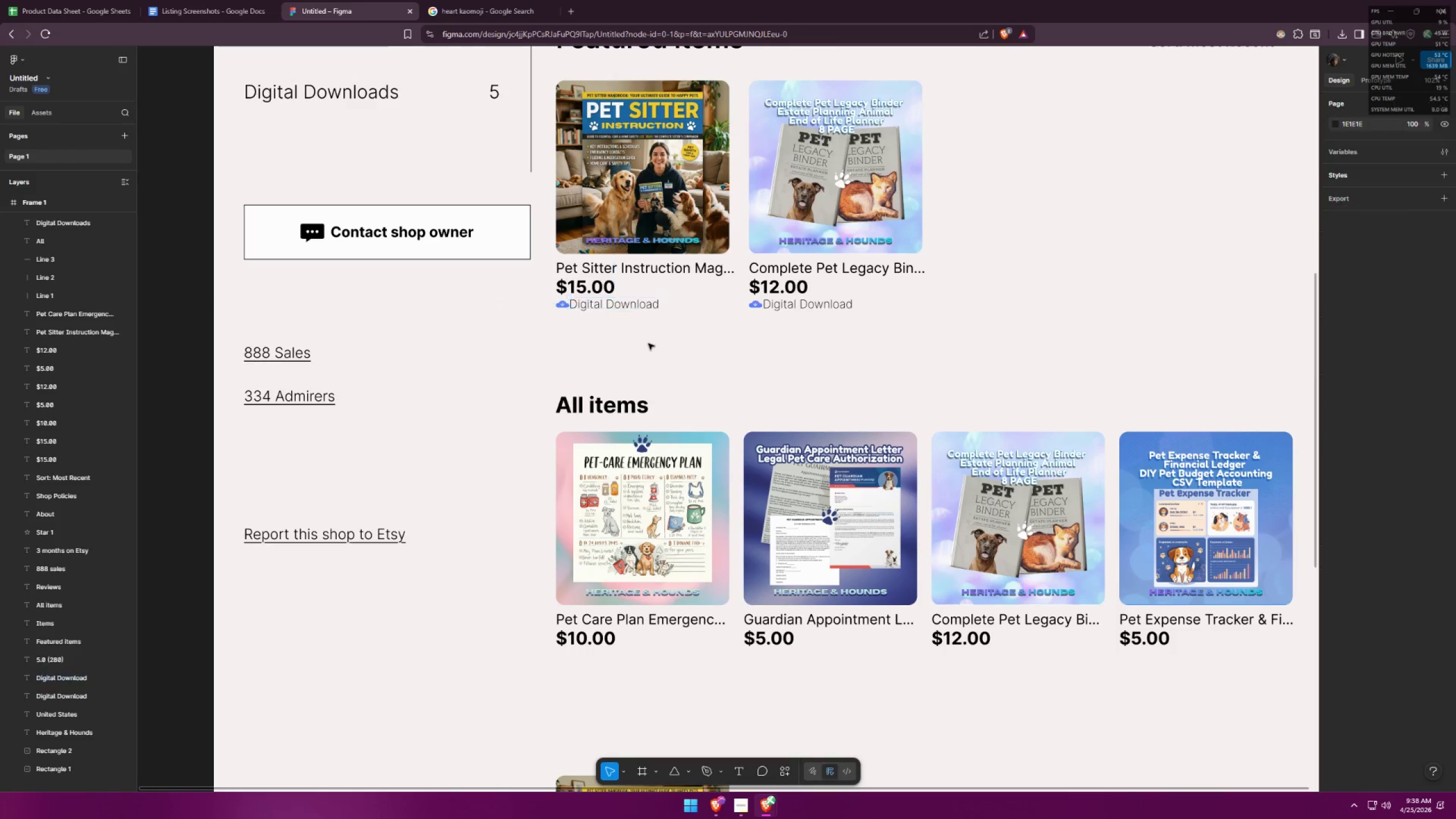 
hold_key(key=AltLeft, duration=1.51)
 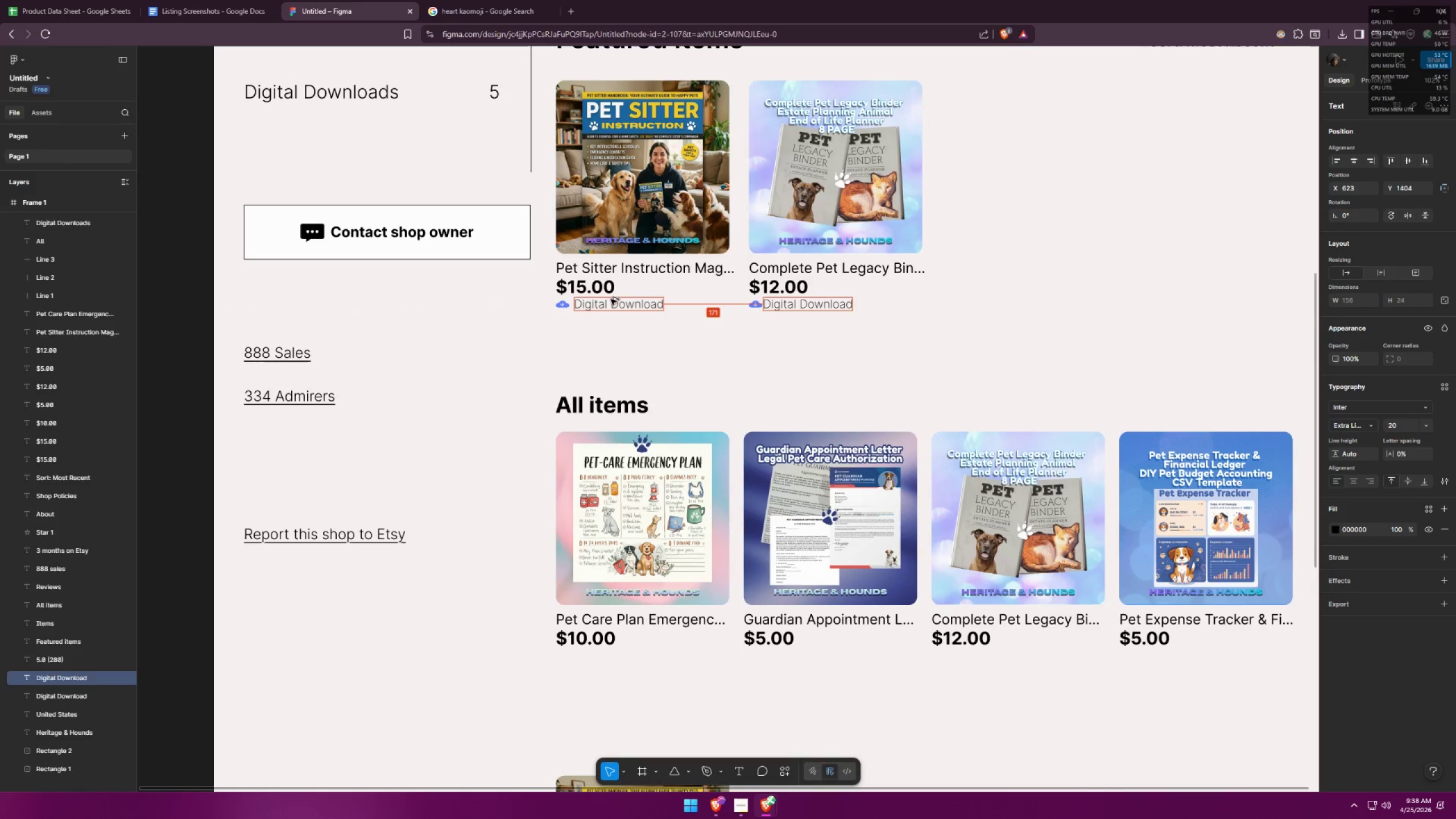 
hold_key(key=AltLeft, duration=1.52)
 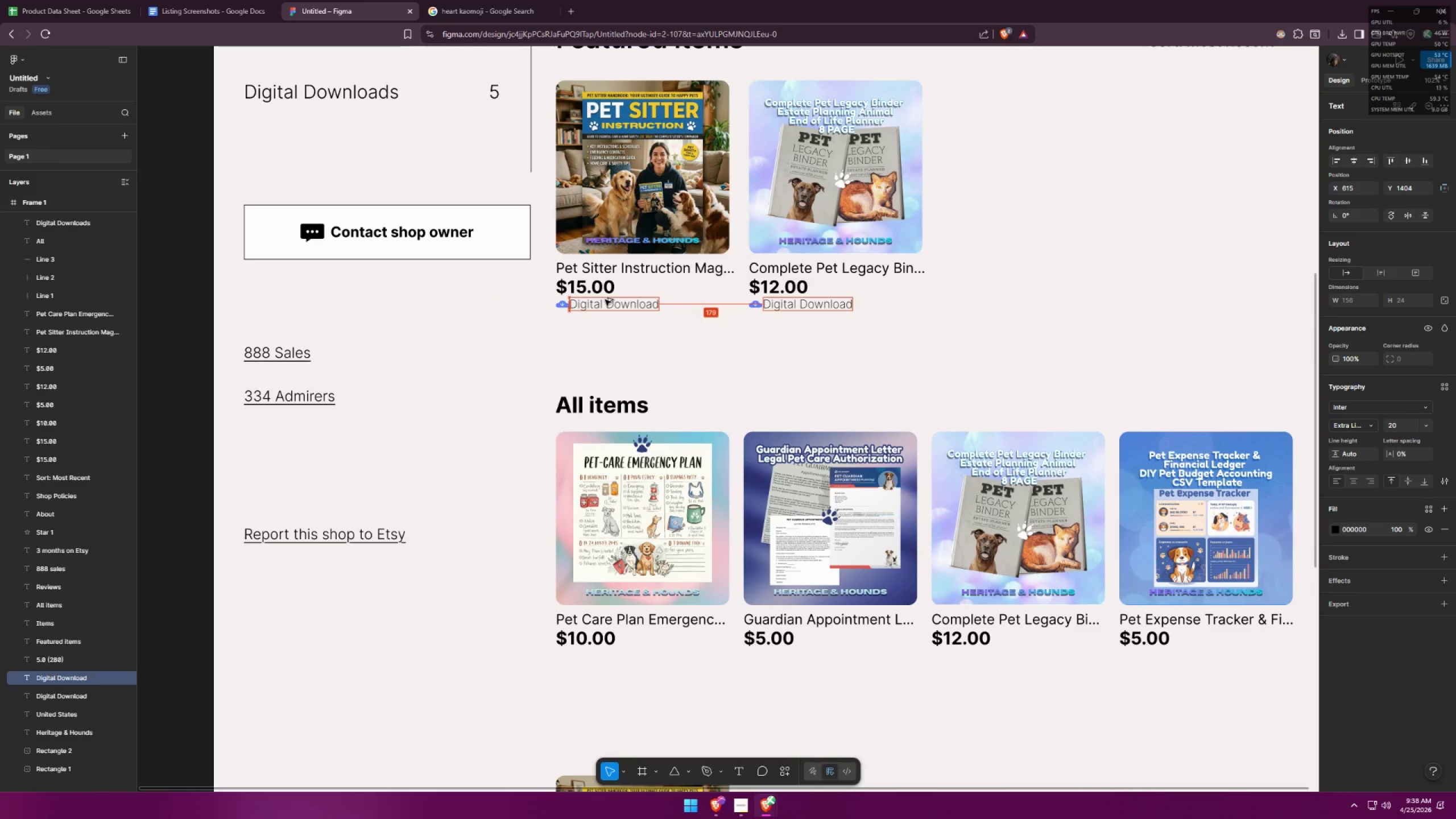 
hold_key(key=AltLeft, duration=1.5)
 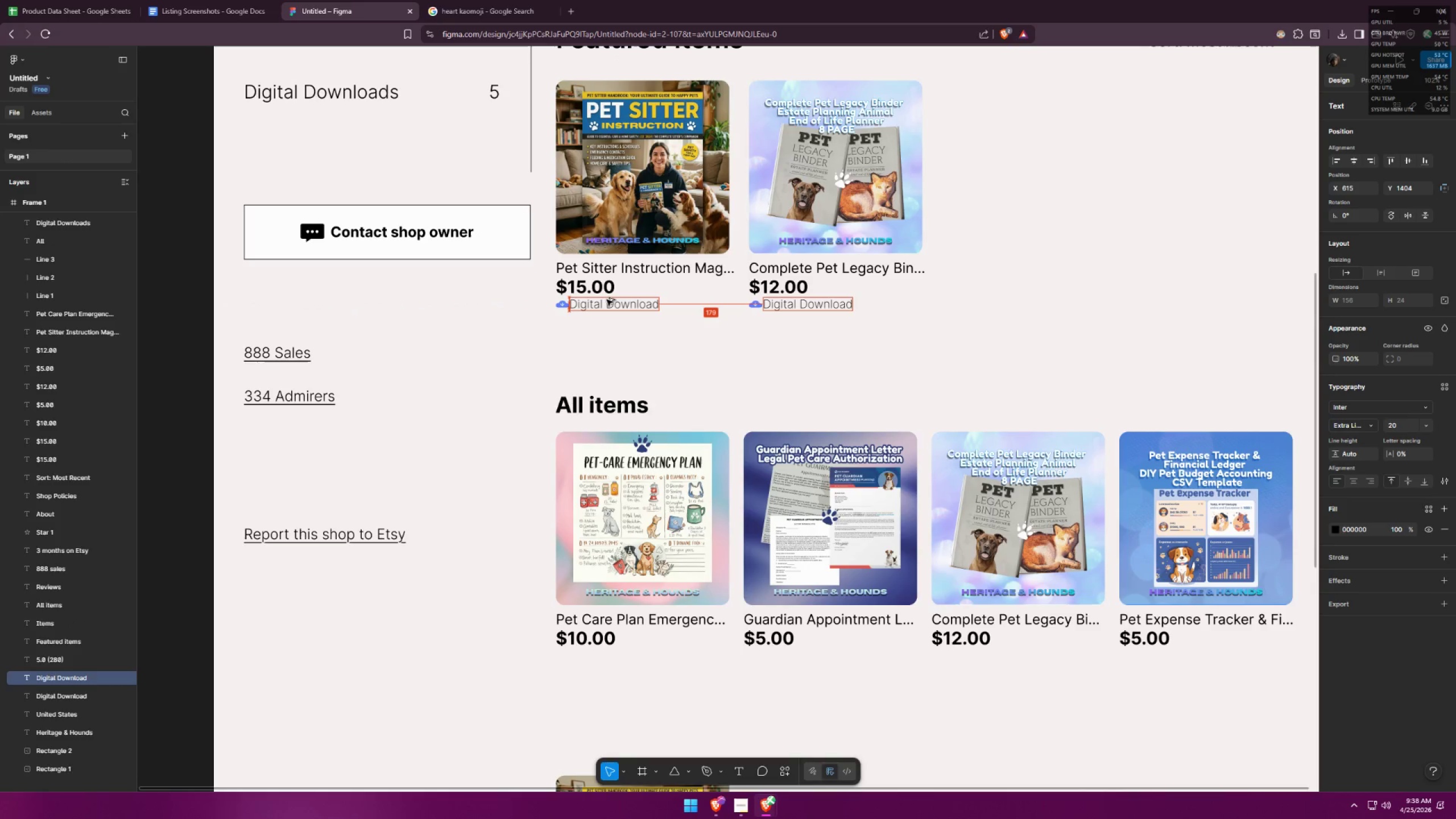 
hold_key(key=AltLeft, duration=1.22)
 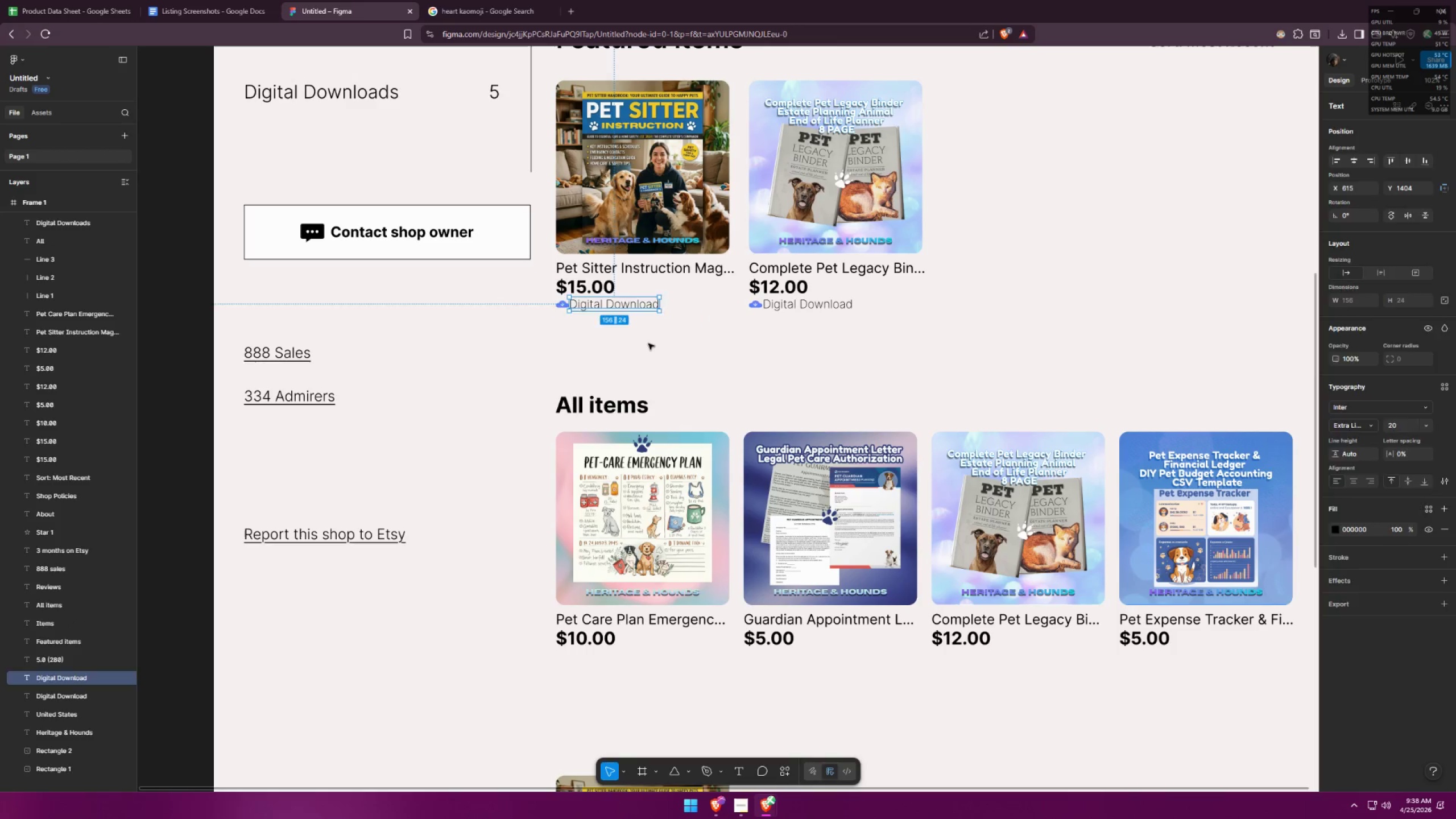 
left_click([648, 344])
 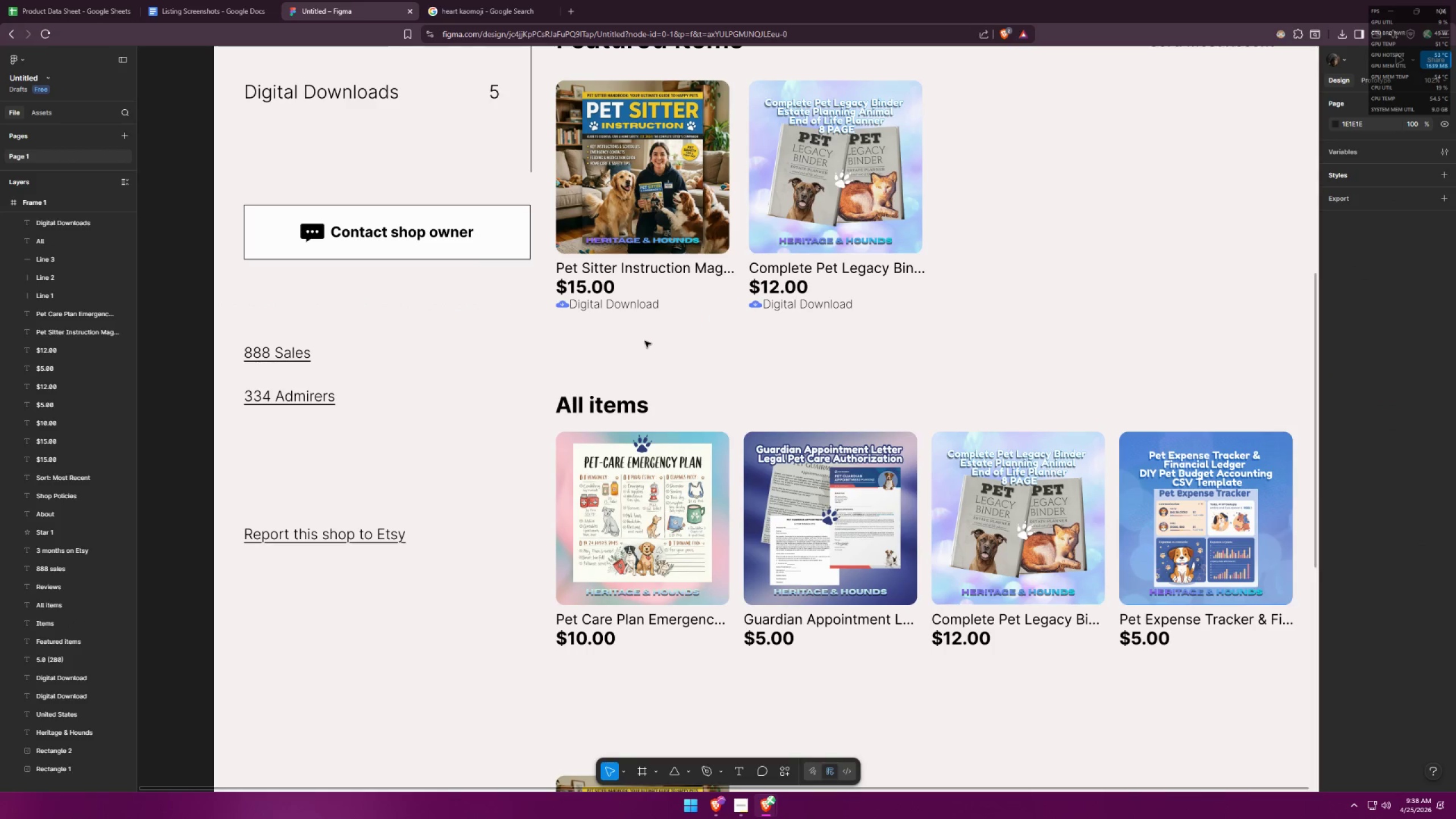 
hold_key(key=ControlLeft, duration=0.38)
scroll: coordinate [610, 322], scroll_direction: up, amount: 6.0
 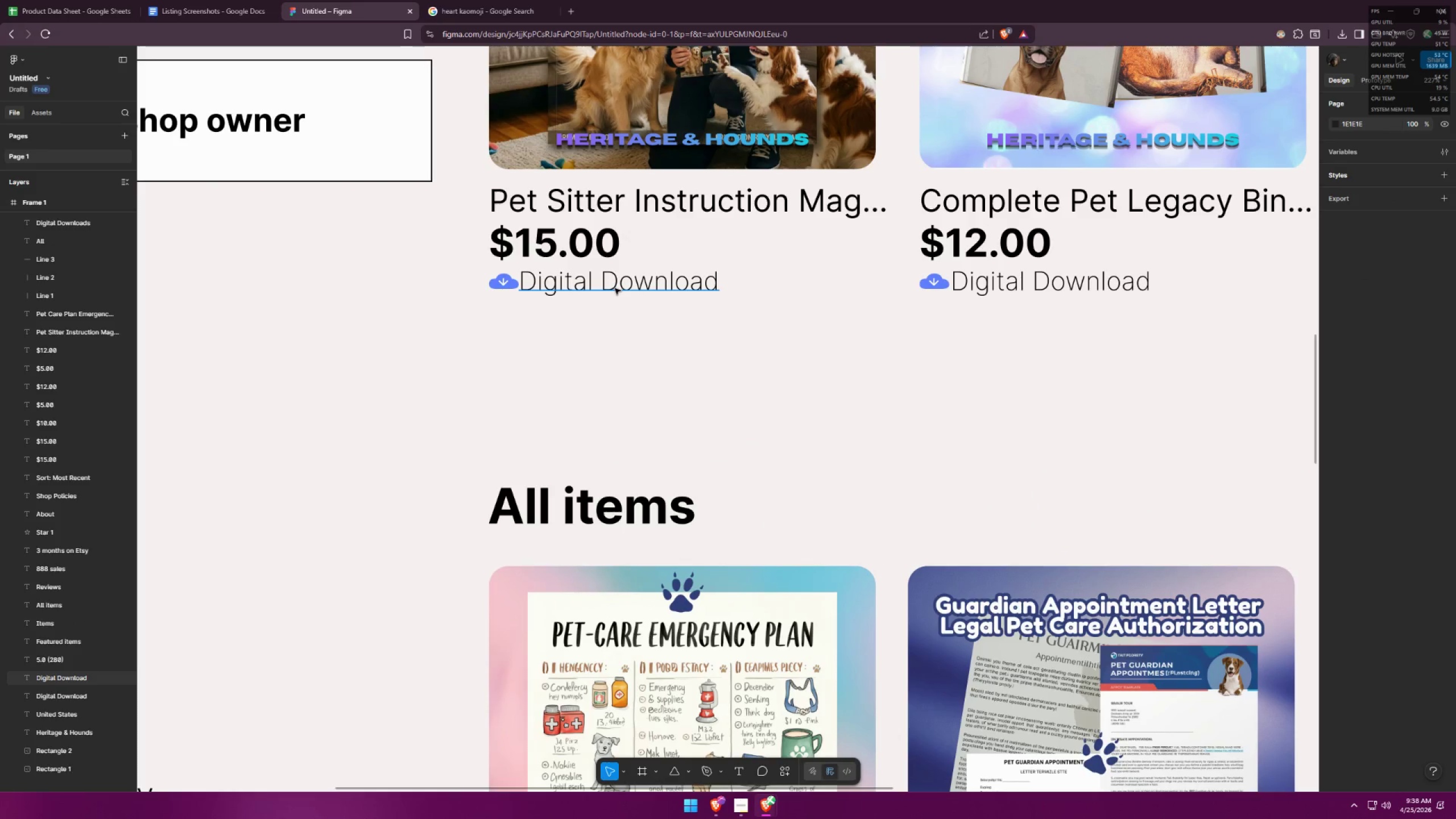 
hold_key(key=ShiftLeft, duration=1.5)
left_click_drag(start_coordinate=[615, 288], to_coordinate=[620, 288])
 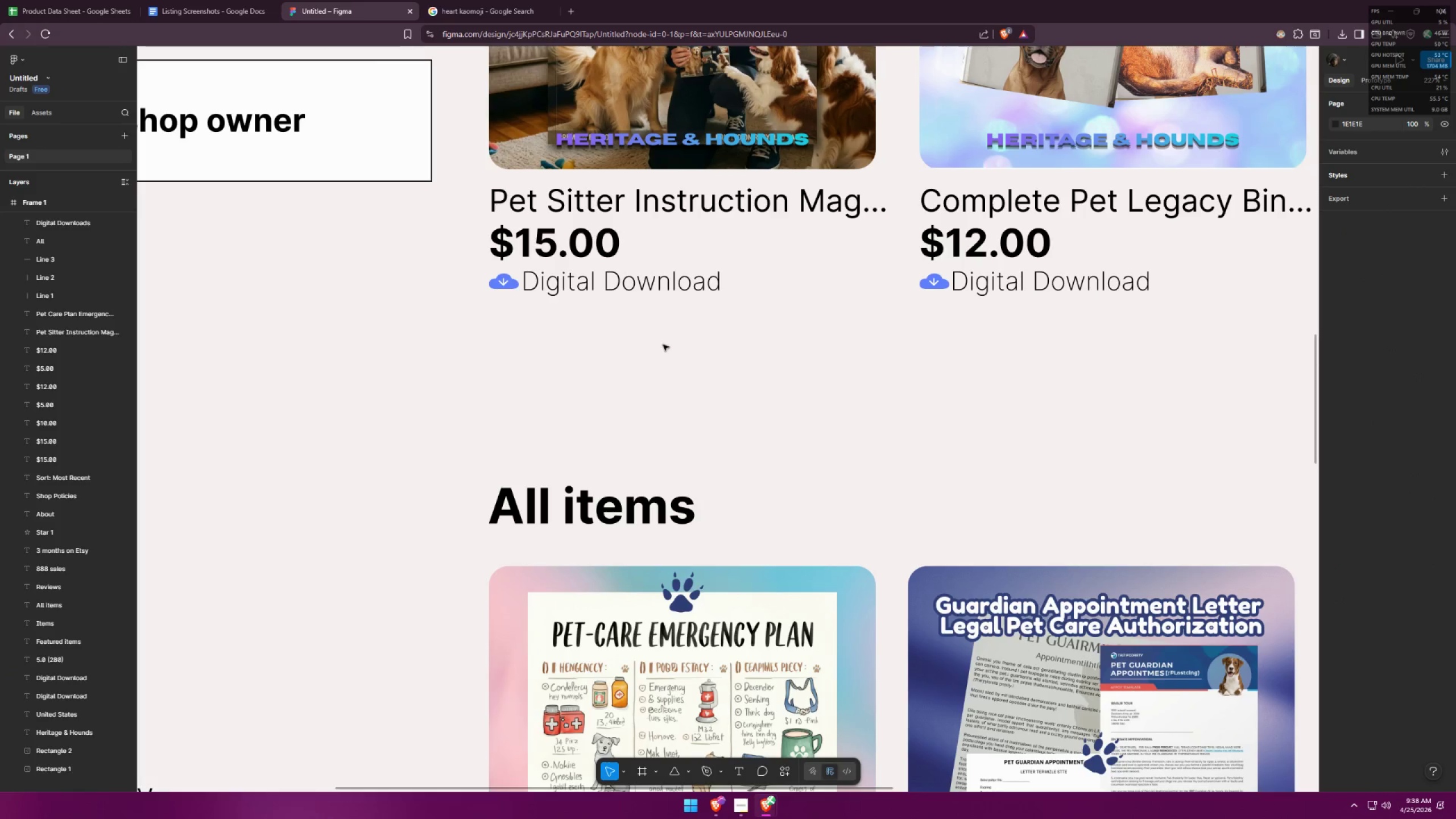 
hold_key(key=ShiftLeft, duration=0.42)
 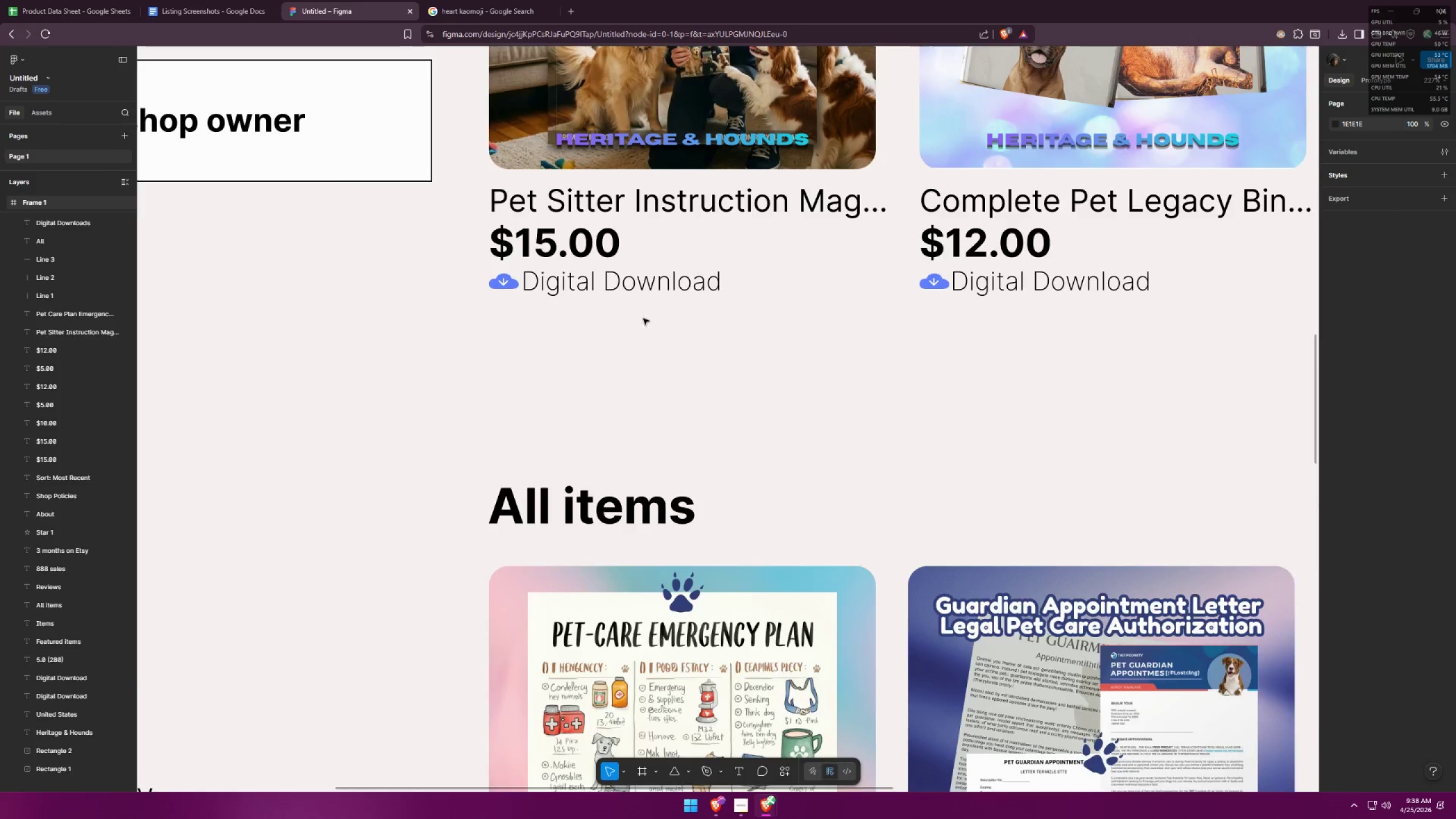 
hold_key(key=ShiftLeft, duration=2.7)
left_click([669, 344])
 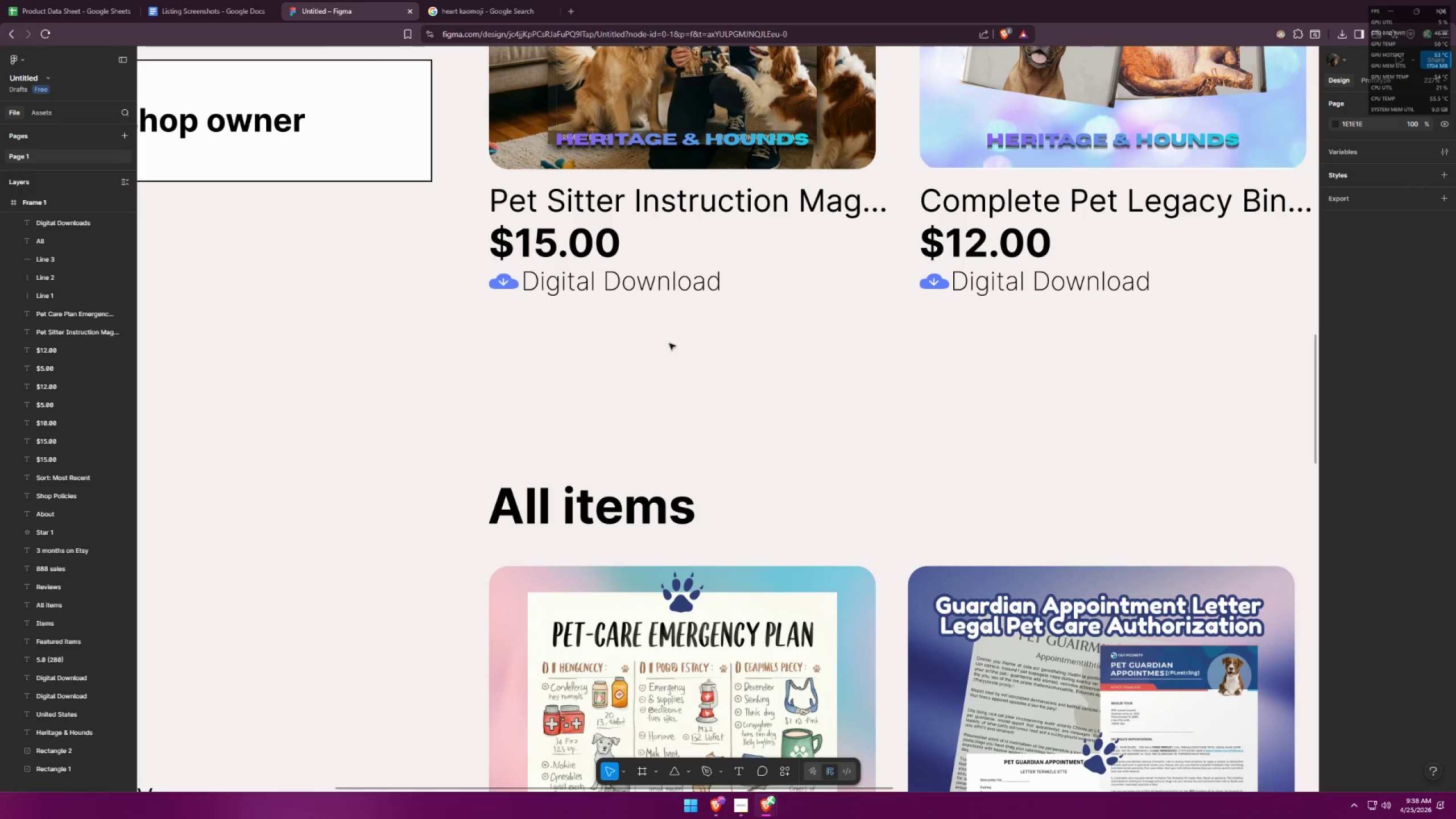 
hold_key(key=ControlLeft, duration=0.38)
 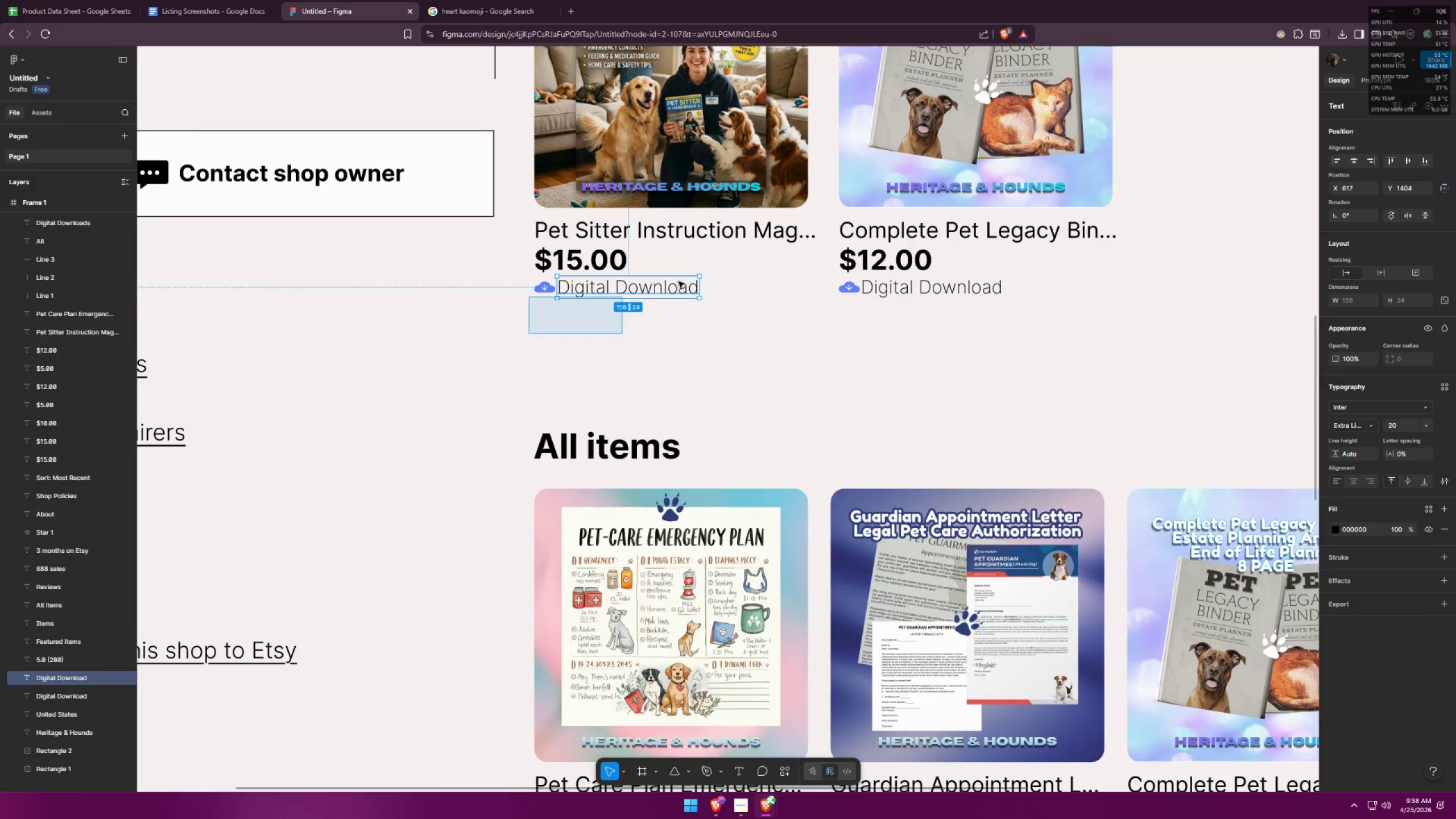 
left_click_drag(start_coordinate=[529, 334], to_coordinate=[681, 280])
 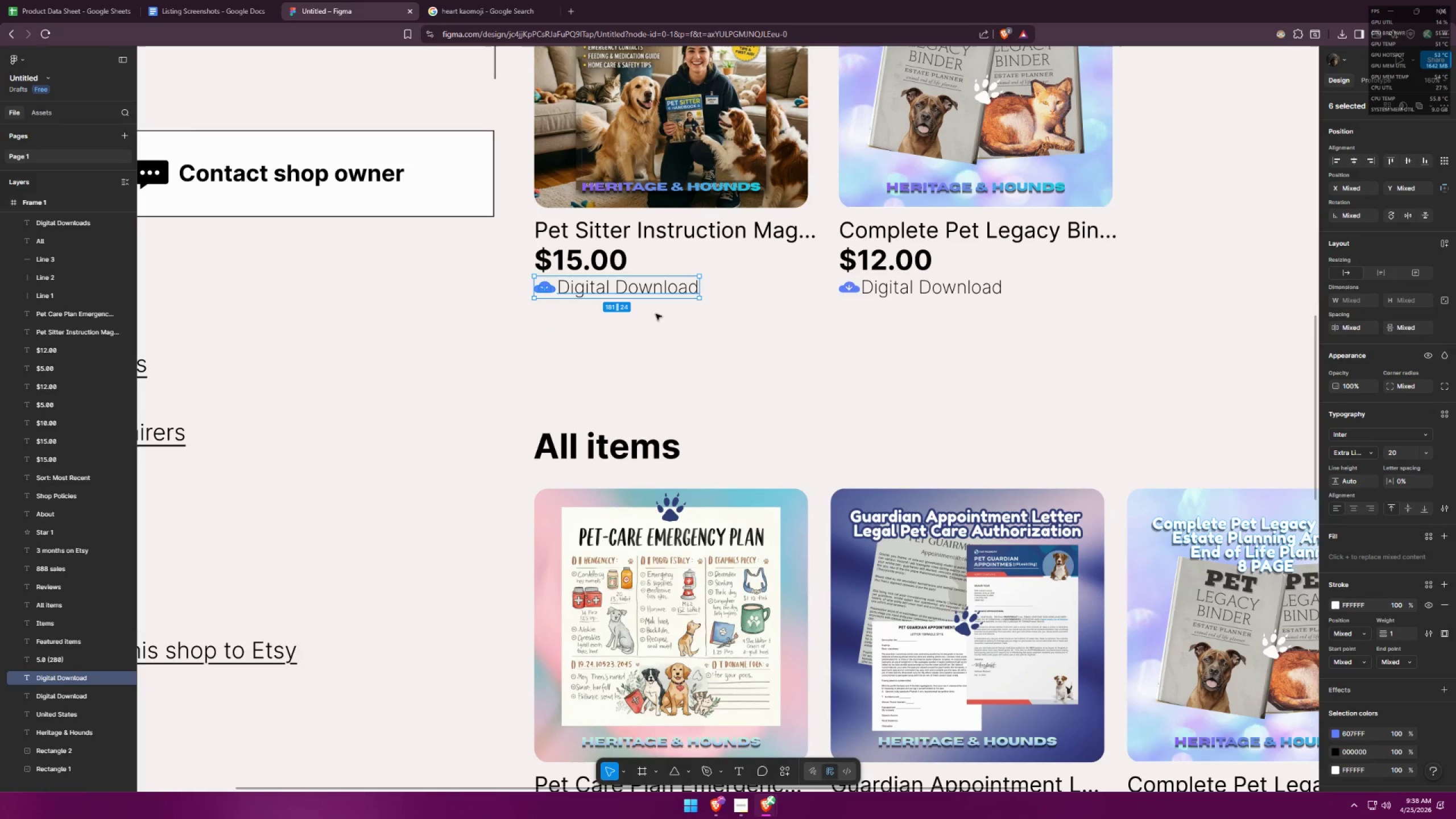 
scroll: coordinate [647, 297], scroll_direction: down, amount: 4.0
 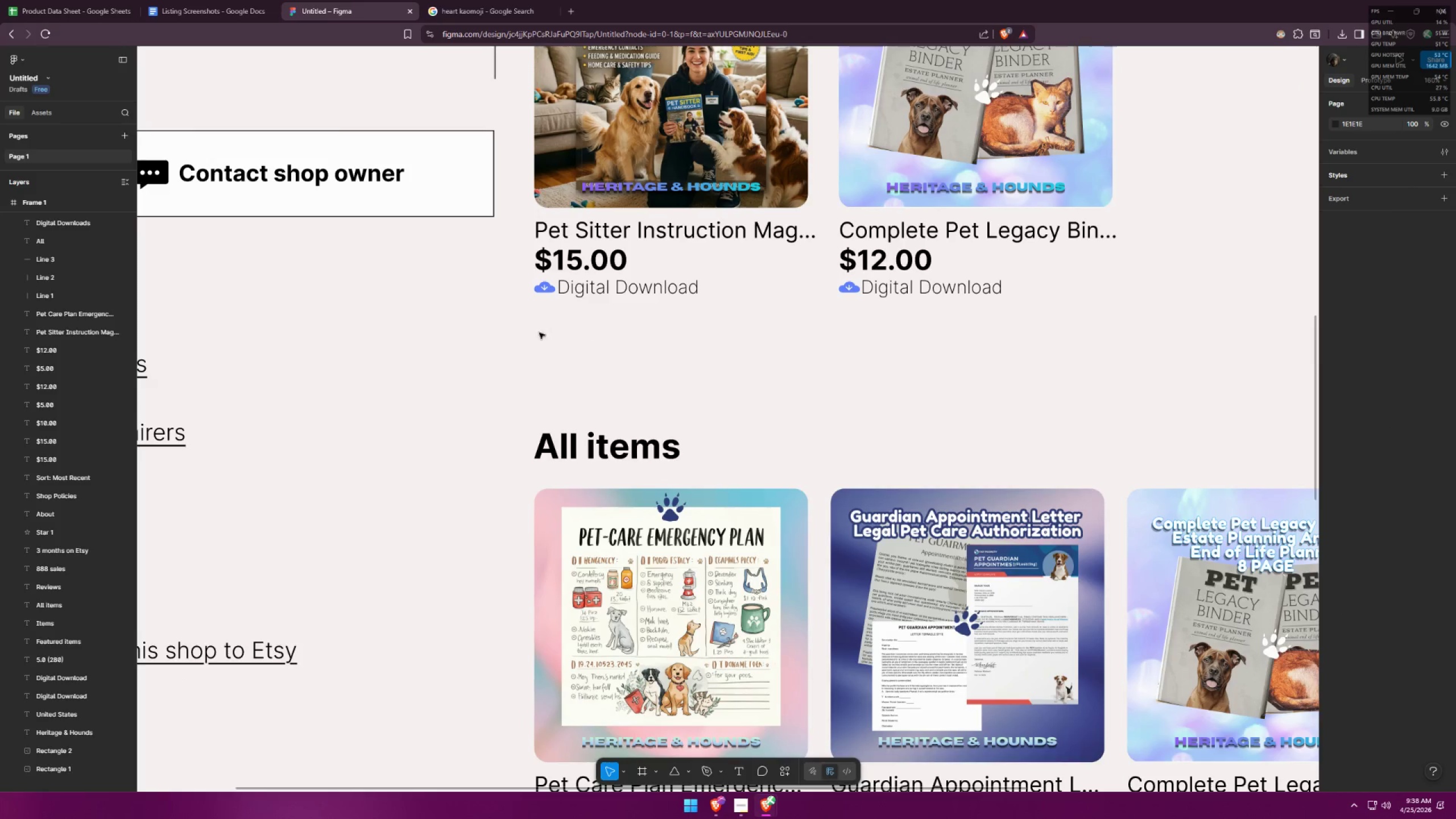 
hold_key(key=ControlLeft, duration=0.42)
scroll: coordinate [689, 304], scroll_direction: down, amount: 7.0
 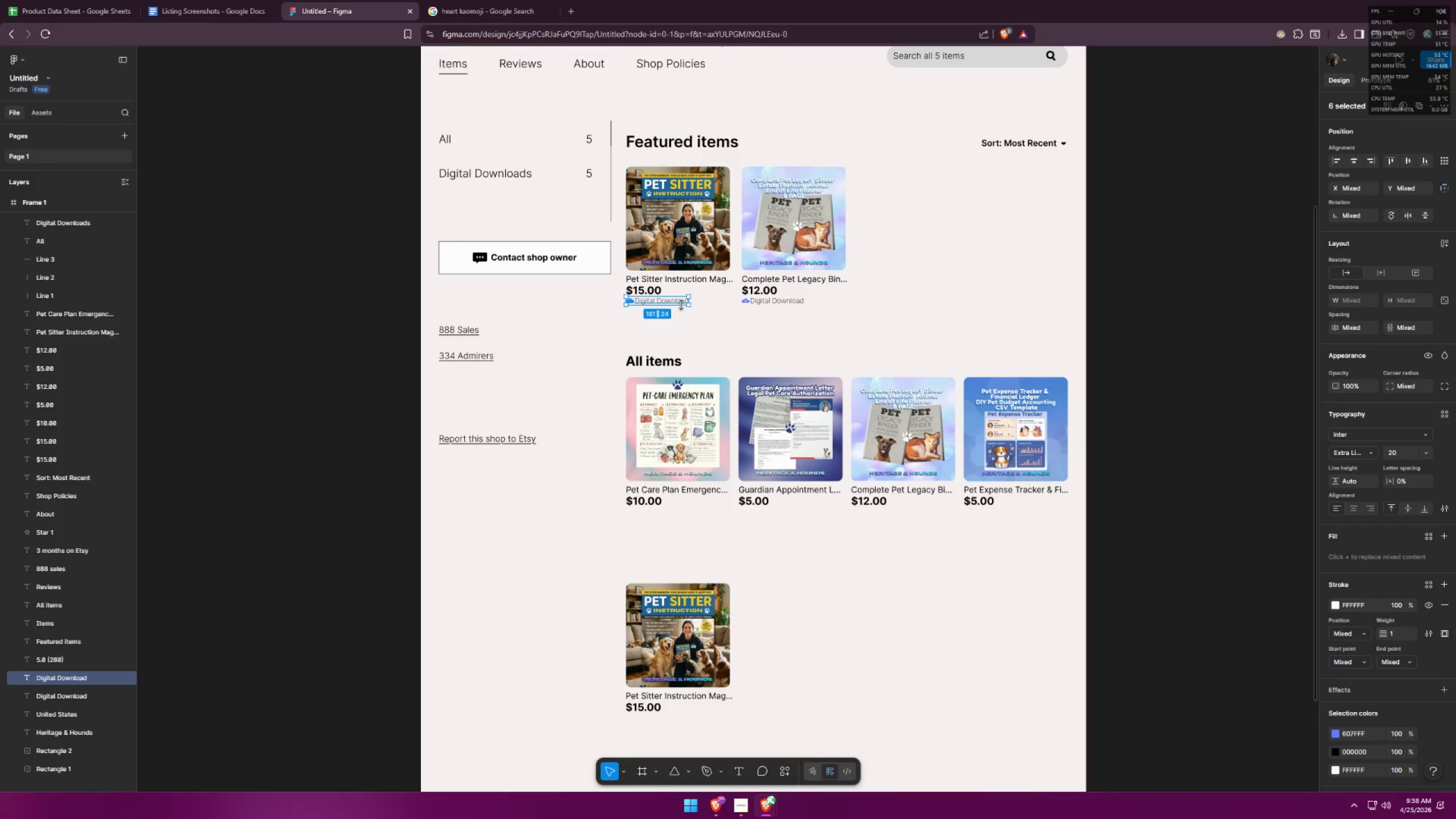 
hold_key(key=AltLeft, duration=4.22)
hold_key(key=ShiftLeft, duration=1.5)
left_click_drag(start_coordinate=[675, 300], to_coordinate=[659, 511])
 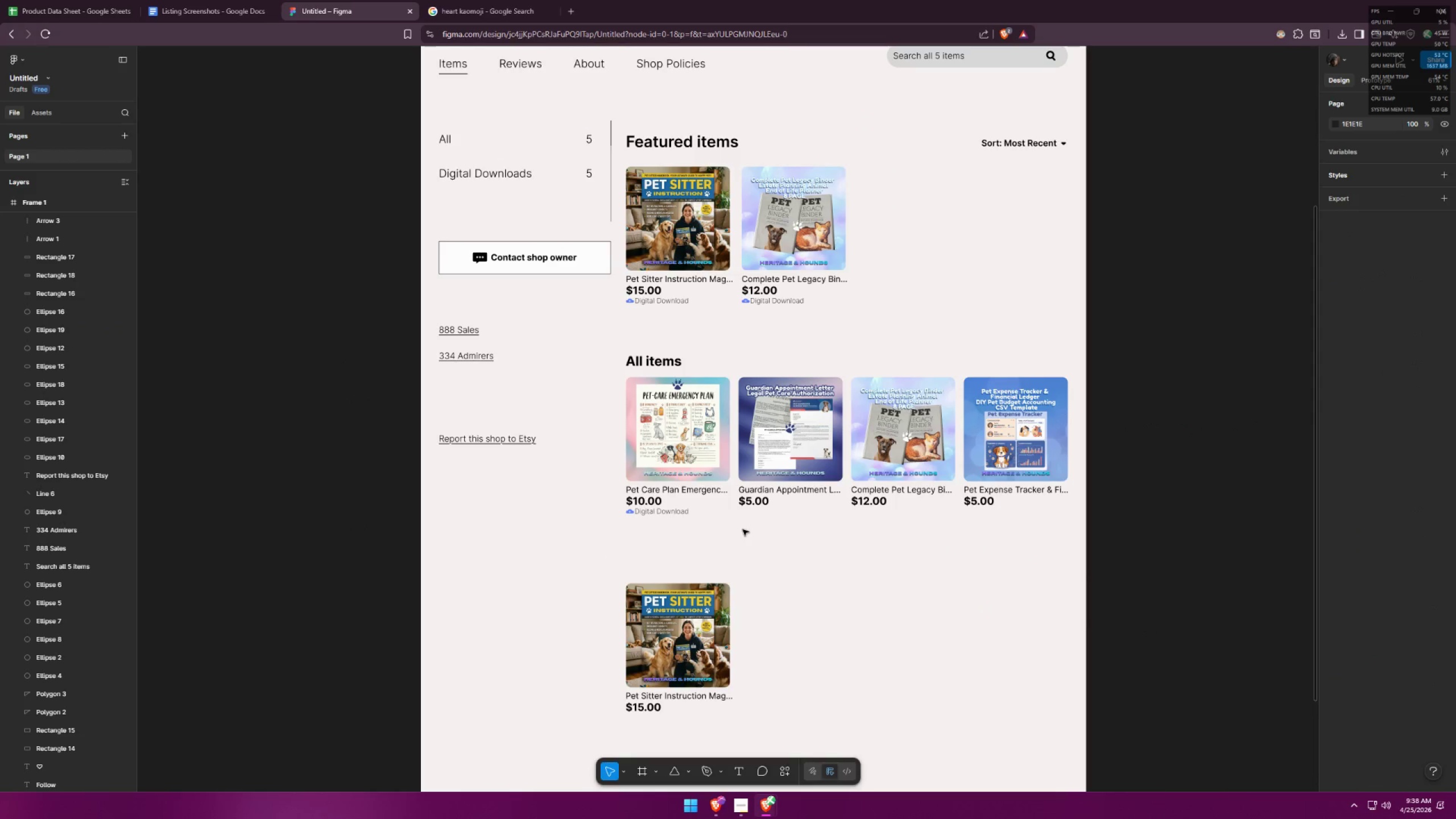 
hold_key(key=ShiftLeft, duration=1.52)
 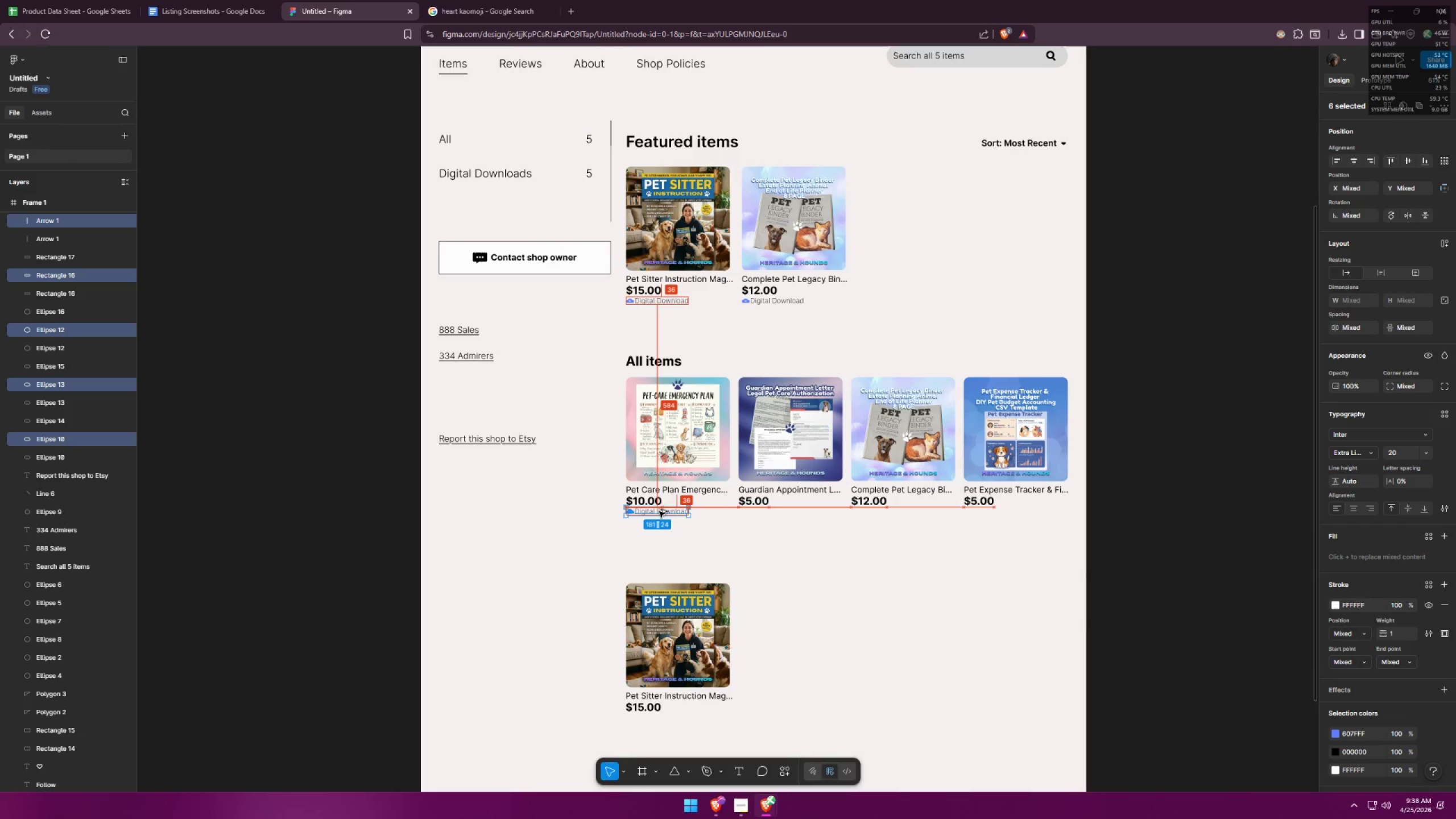 
hold_key(key=ShiftLeft, duration=1.19)
 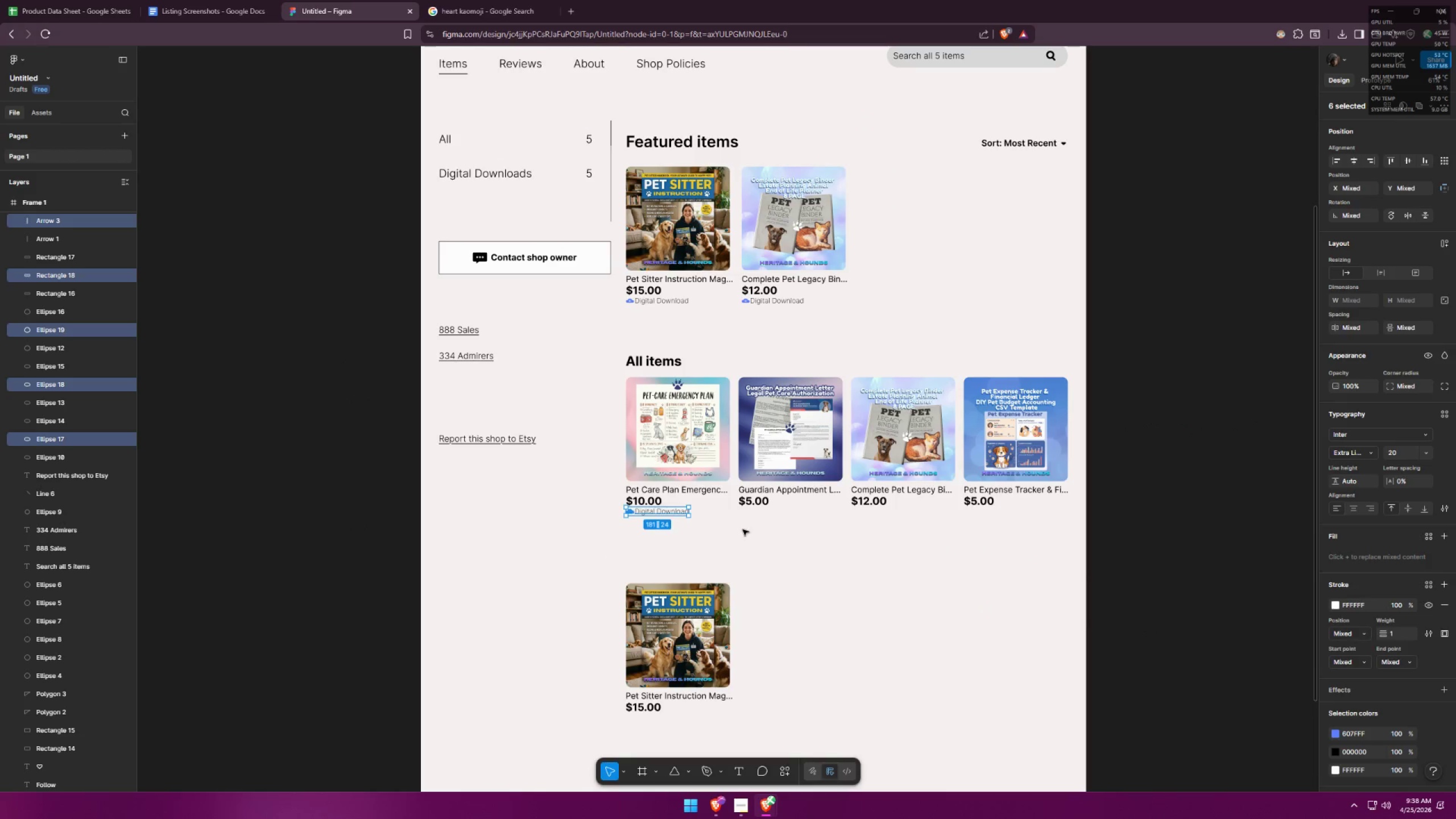 
left_click([743, 530])
 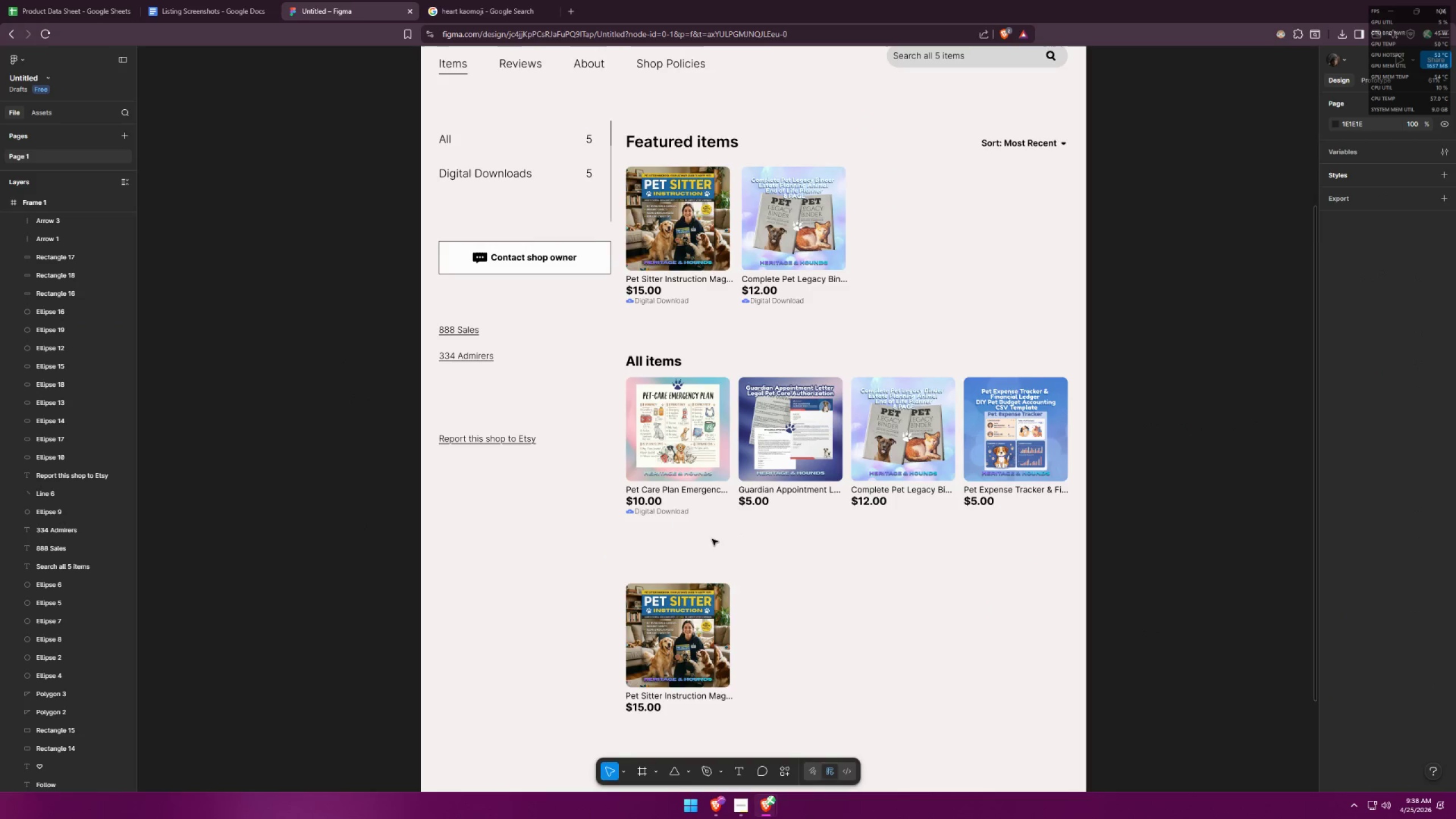 
hold_key(key=ControlLeft, duration=0.33)
 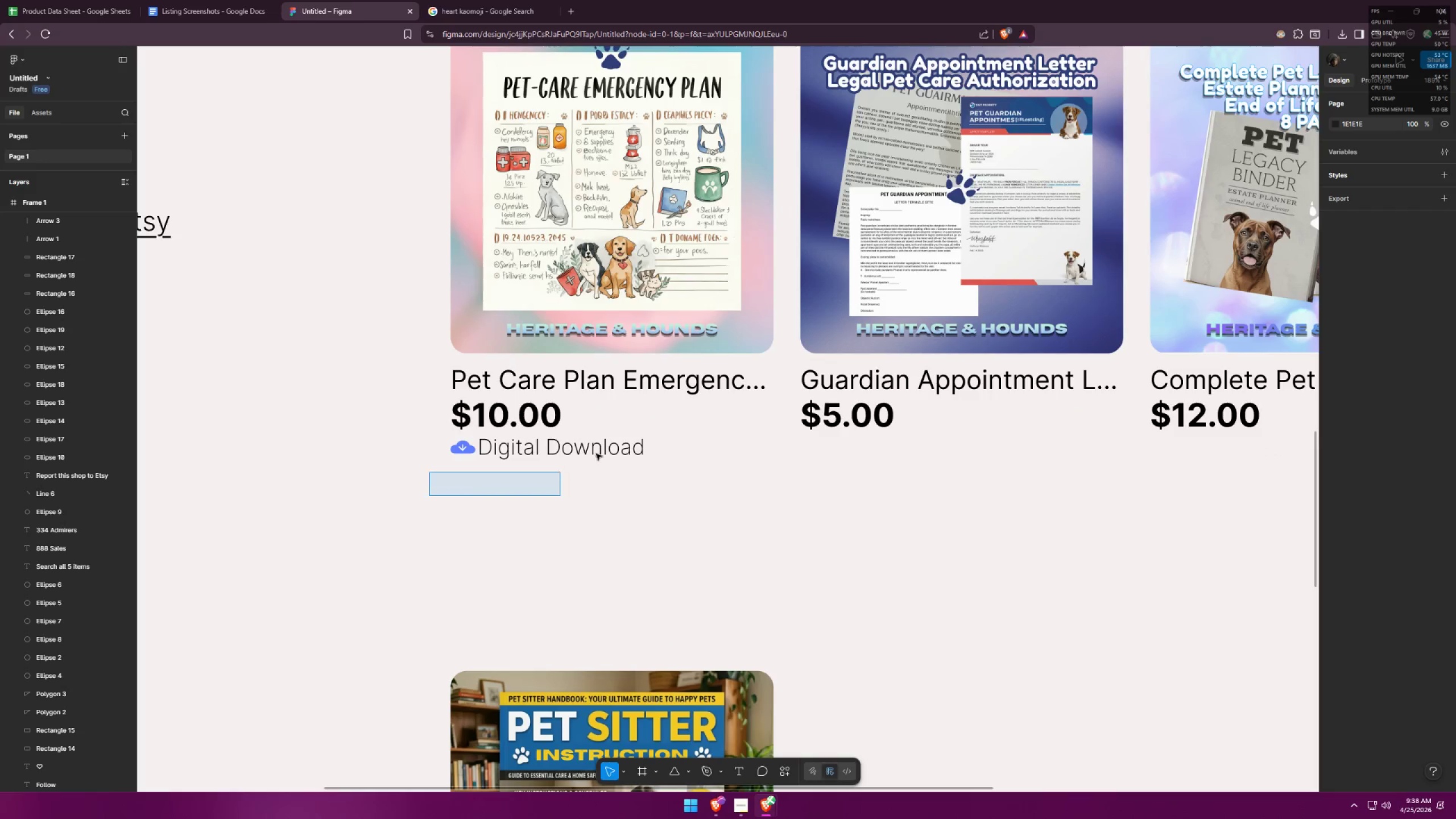 
left_click_drag(start_coordinate=[429, 496], to_coordinate=[611, 441])
 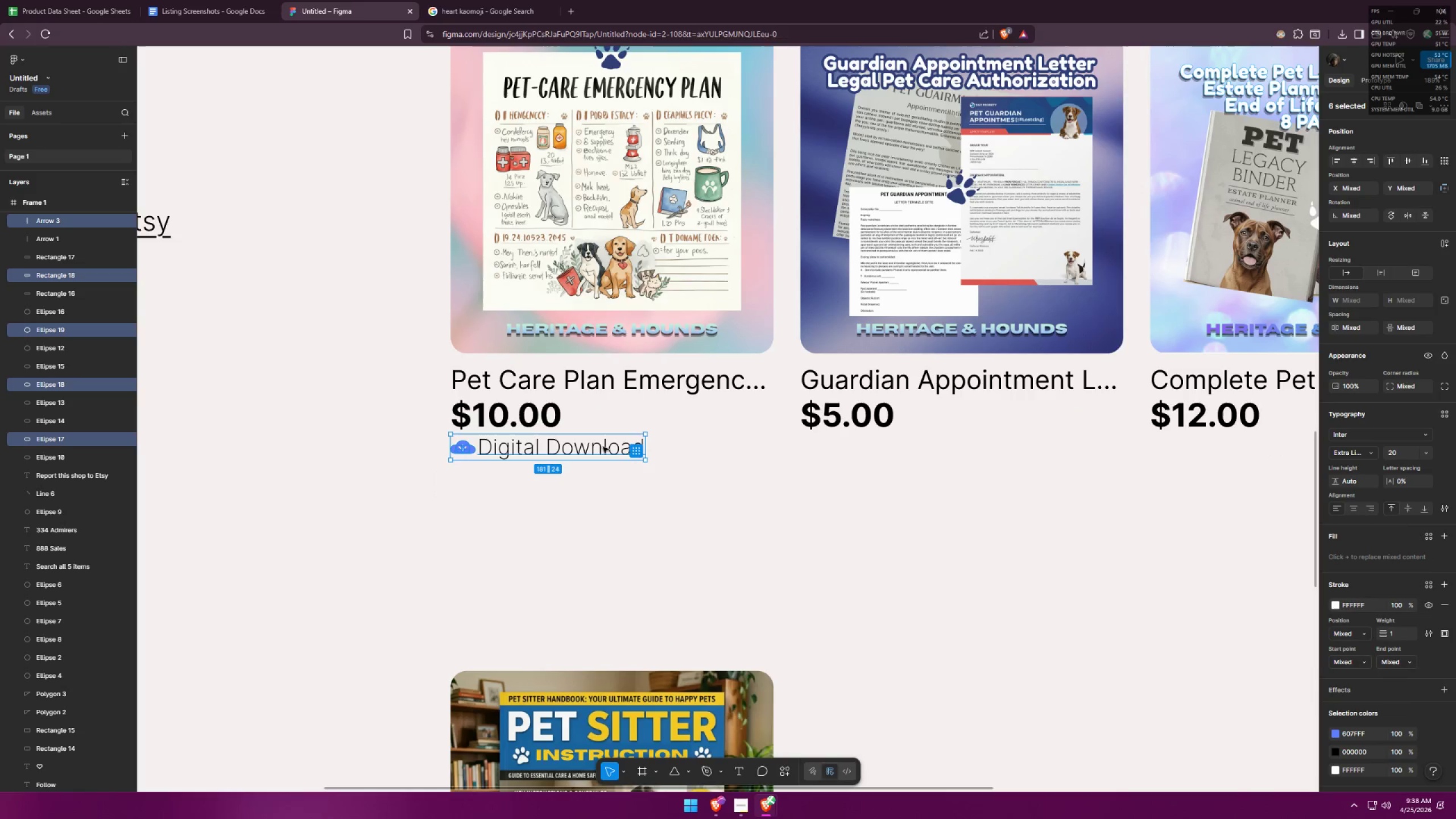 
scroll: coordinate [709, 542], scroll_direction: up, amount: 8.0
 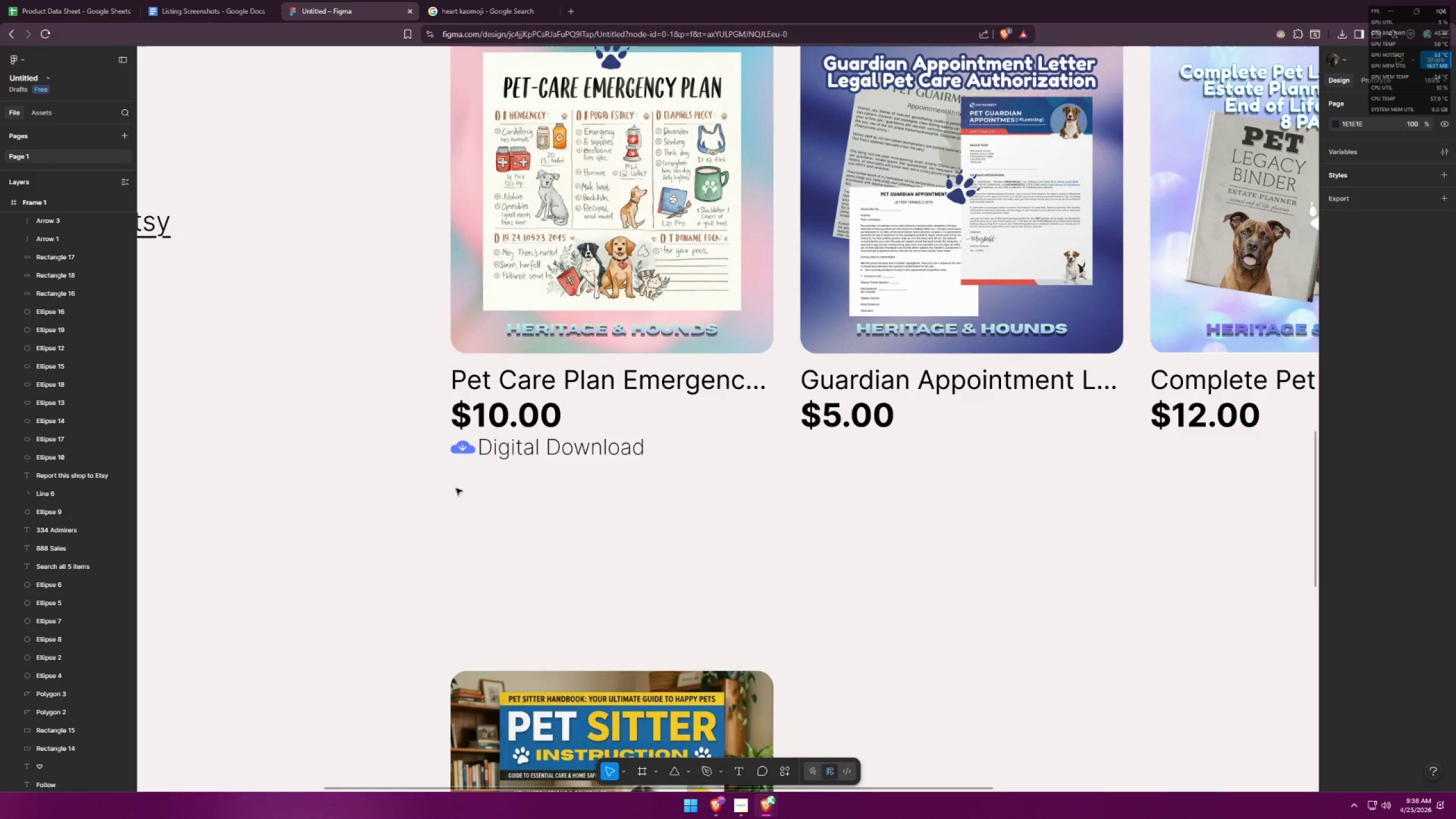 
hold_key(key=AltLeft, duration=2.39)
hold_key(key=ShiftLeft, duration=1.5)
left_click_drag(start_coordinate=[587, 450], to_coordinate=[939, 458])
 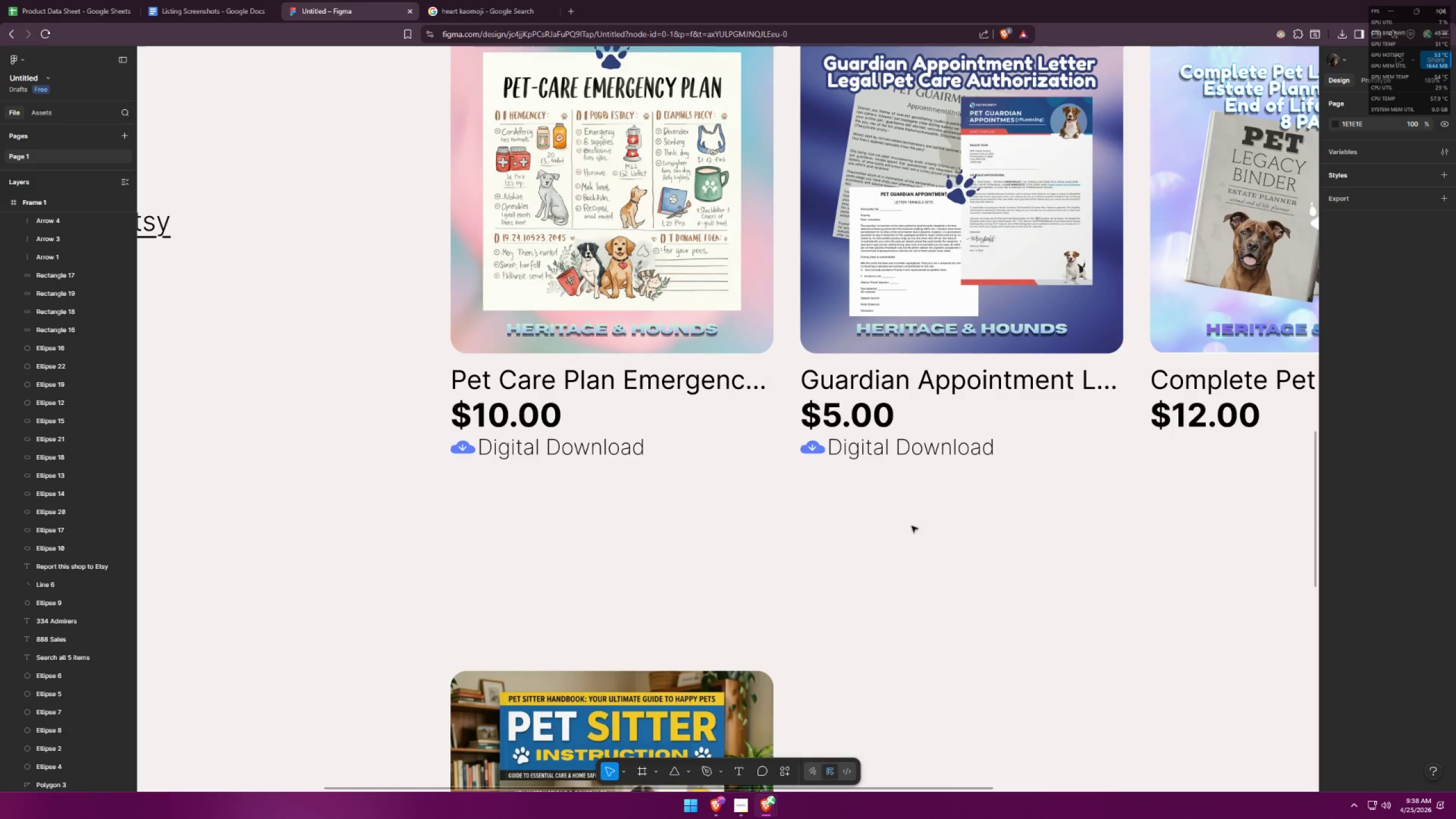 
hold_key(key=ShiftLeft, duration=0.84)
 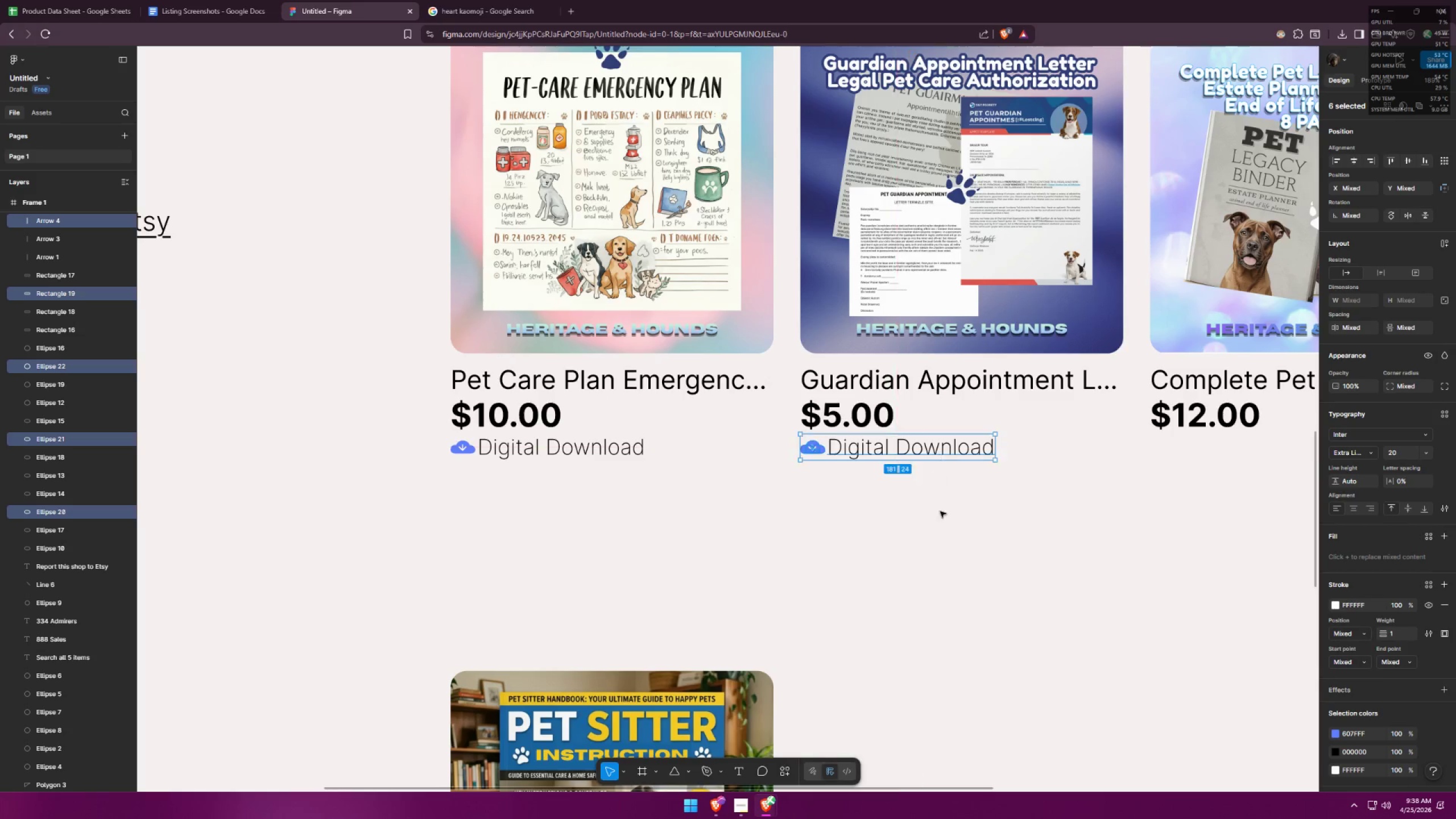 
left_click([936, 524])
 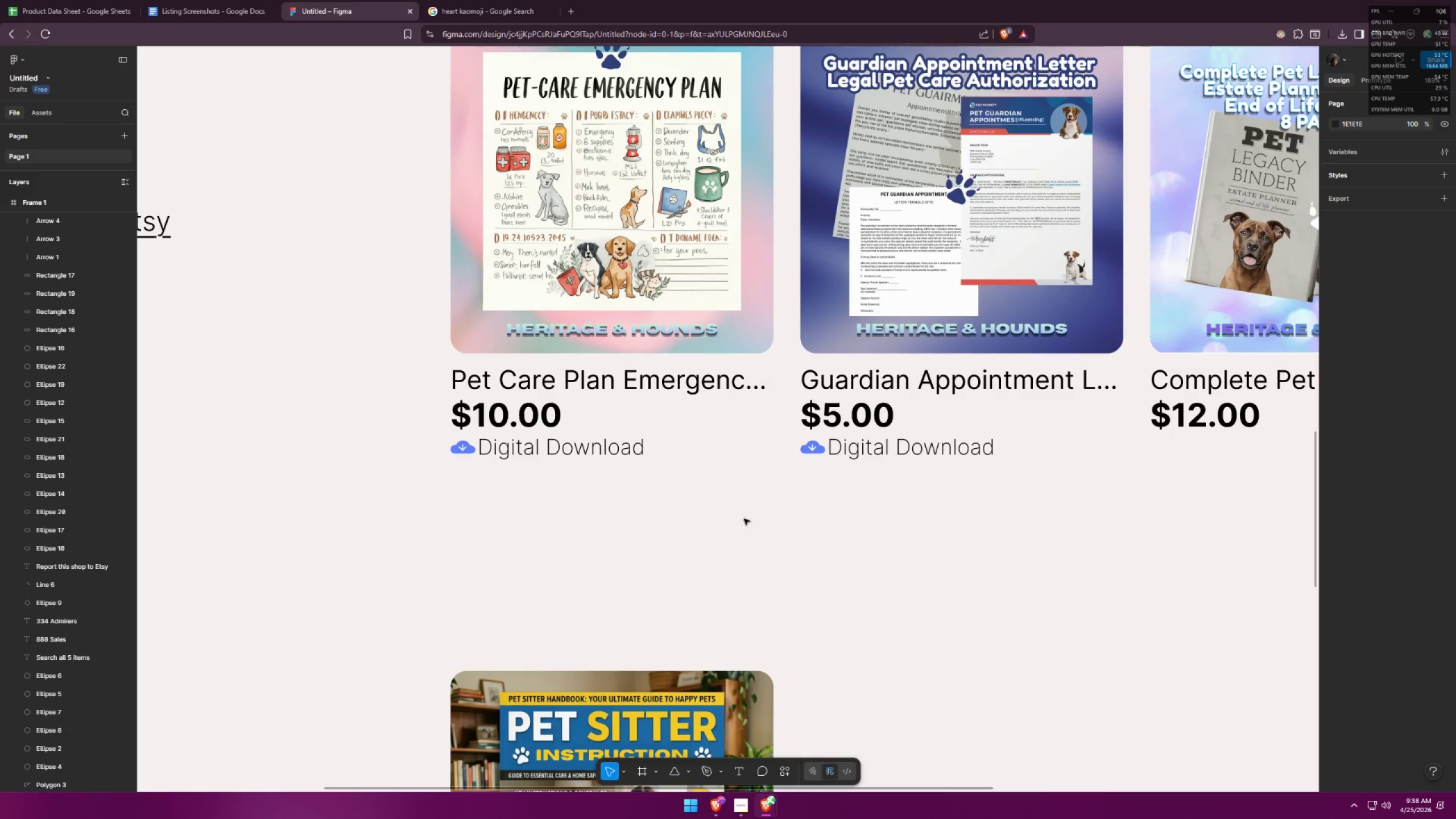 
left_click_drag(start_coordinate=[743, 519], to_coordinate=[995, 441])
 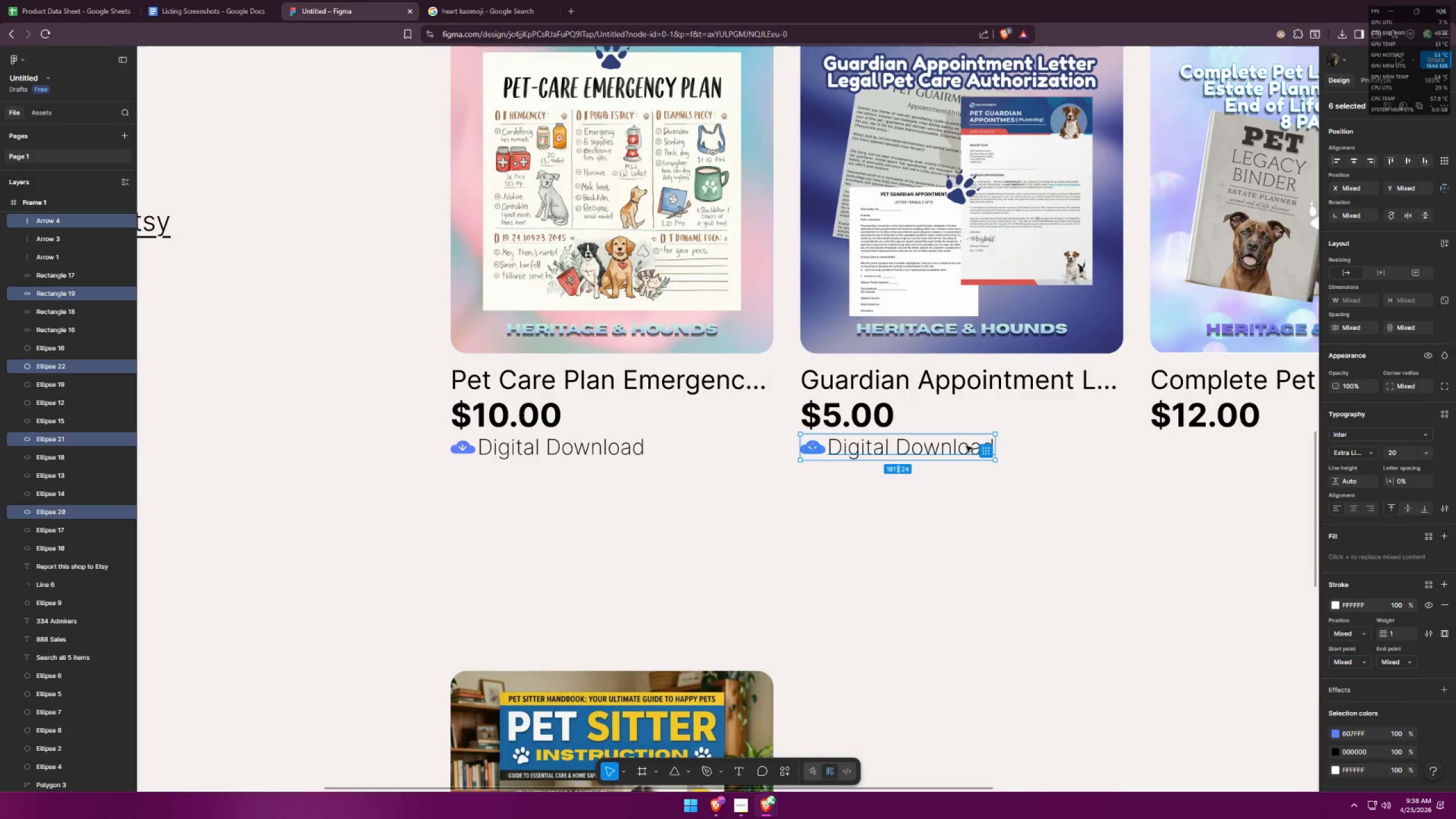 
hold_key(key=AltLeft, duration=2.11)
hold_key(key=ShiftLeft, duration=1.5)
left_click_drag(start_coordinate=[919, 451], to_coordinate=[1271, 466])
 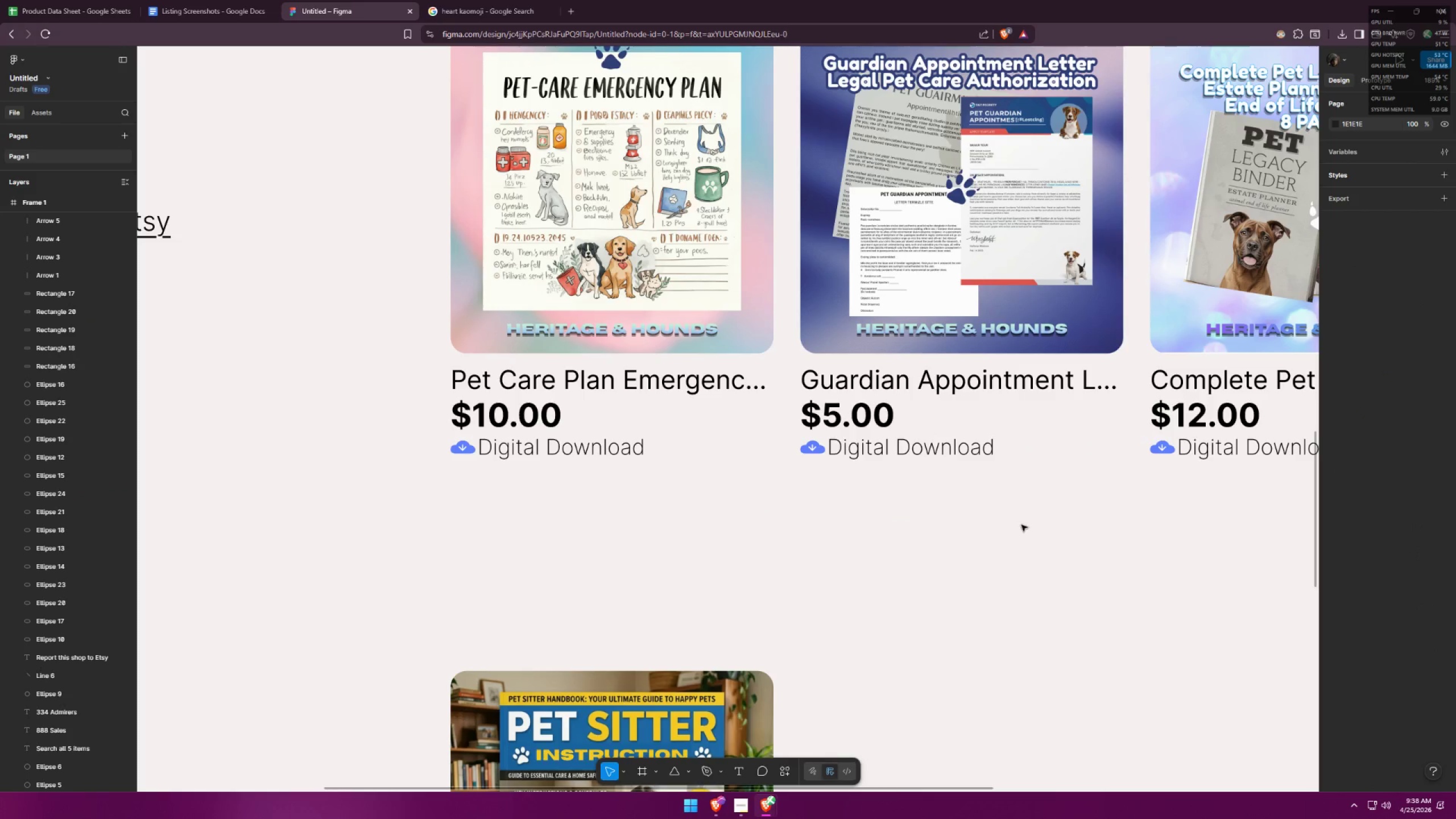 
hold_key(key=ShiftLeft, duration=0.58)
 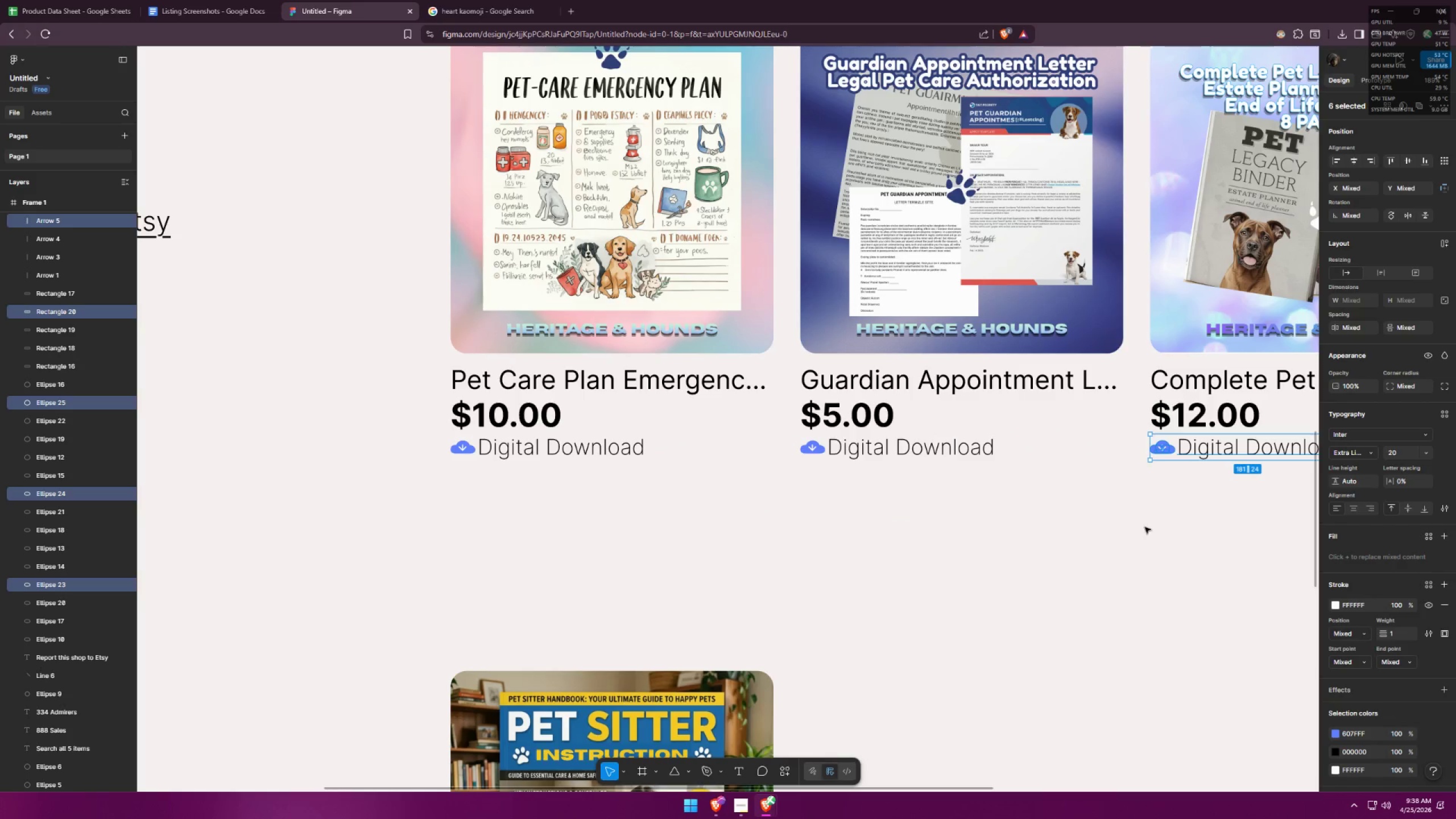 
left_click([1139, 530])
 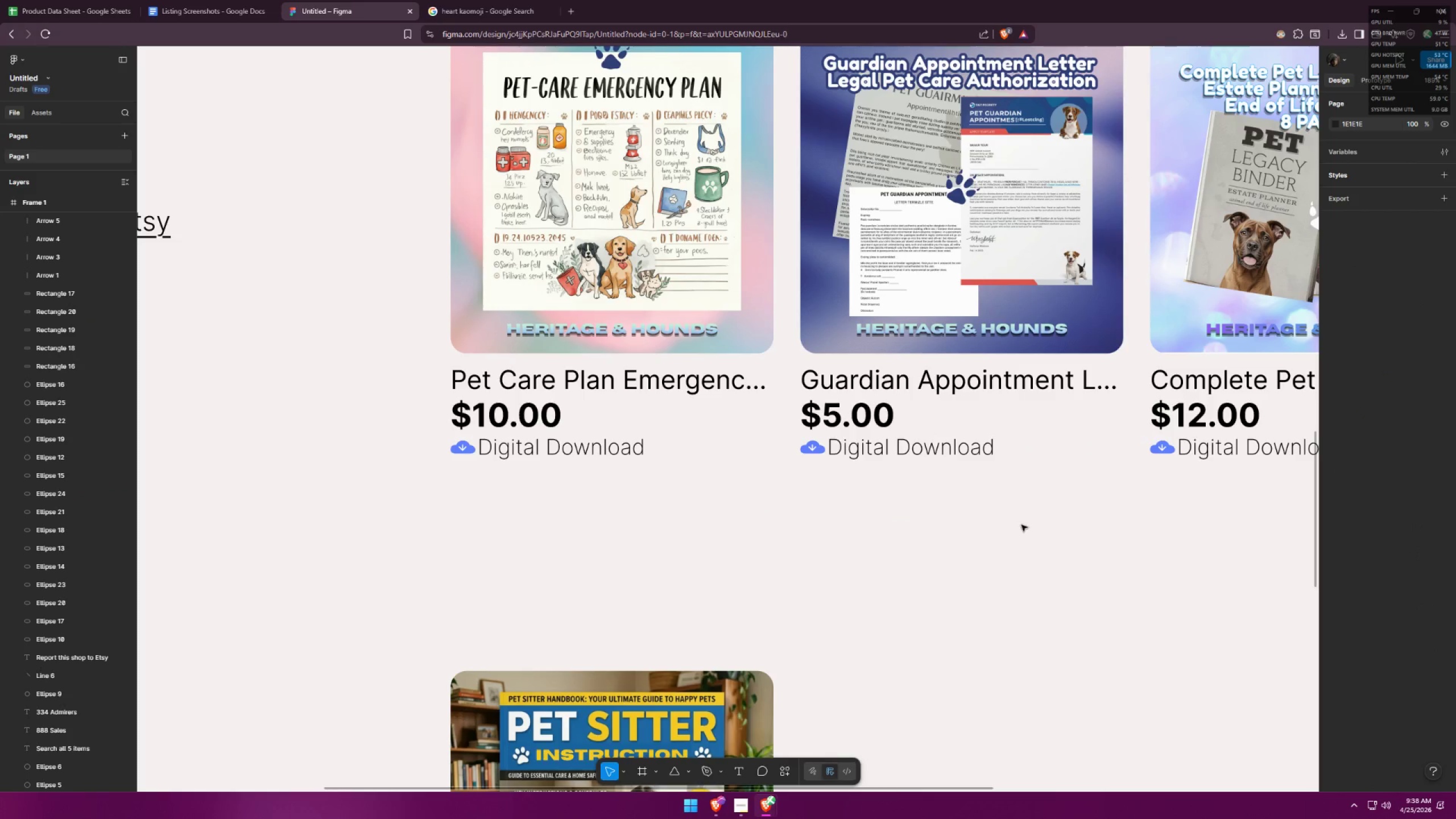 
hold_key(key=ControlLeft, duration=0.42)
scroll: coordinate [789, 301], scroll_direction: down, amount: 7.0
 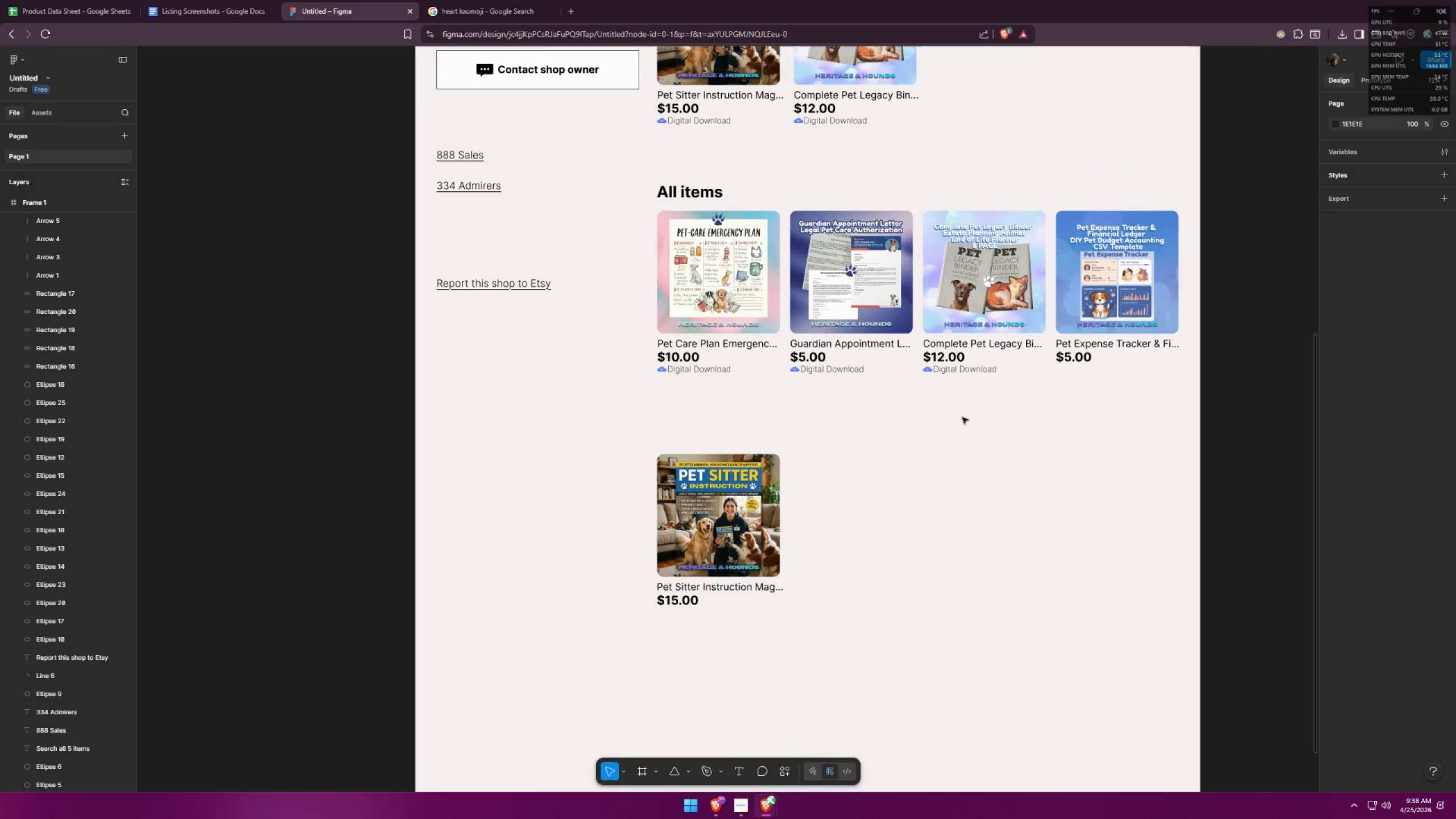 
key(Control+ControlLeft)
 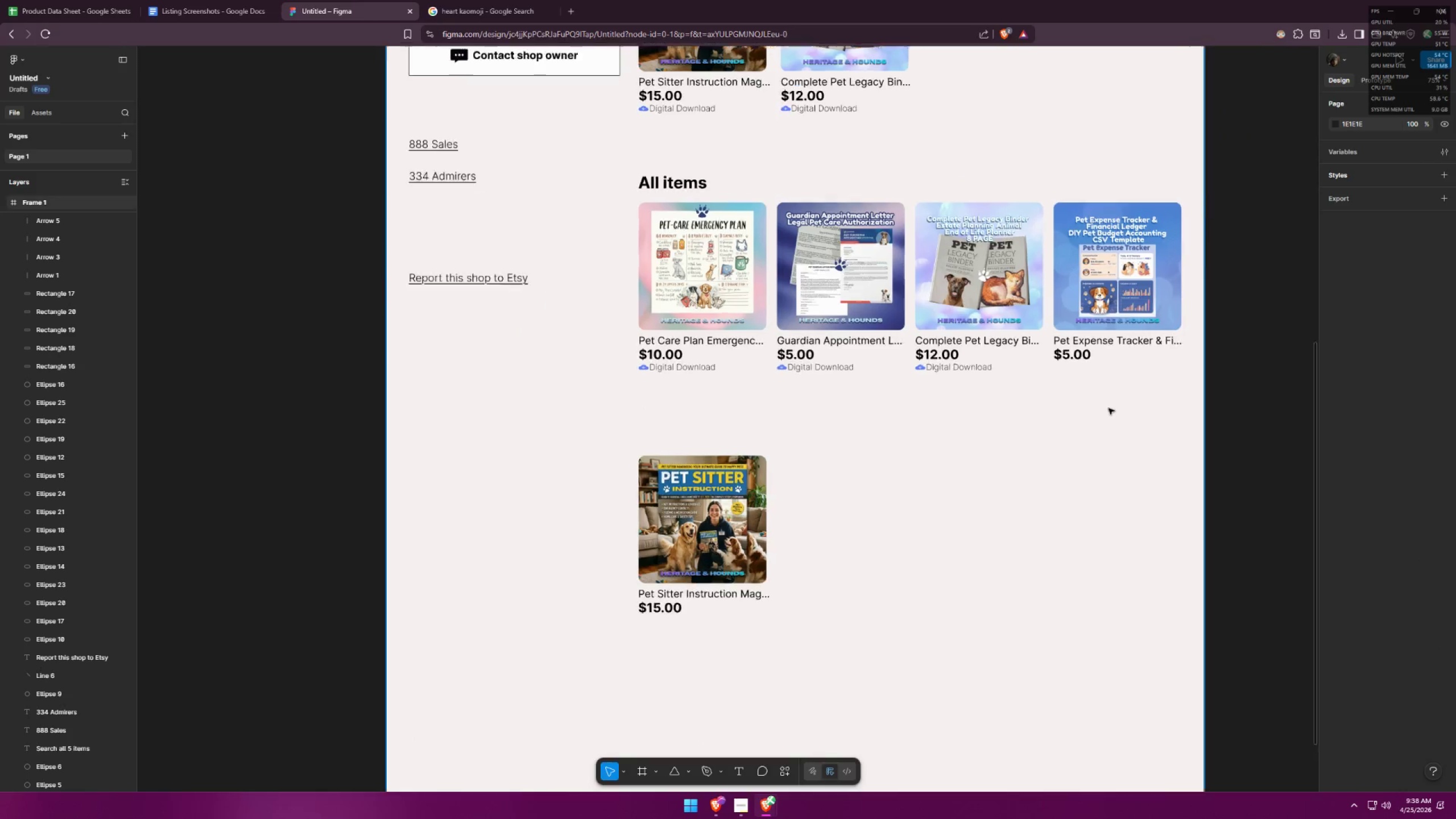 
left_click_drag(start_coordinate=[677, 366], to_coordinate=[874, 319])
 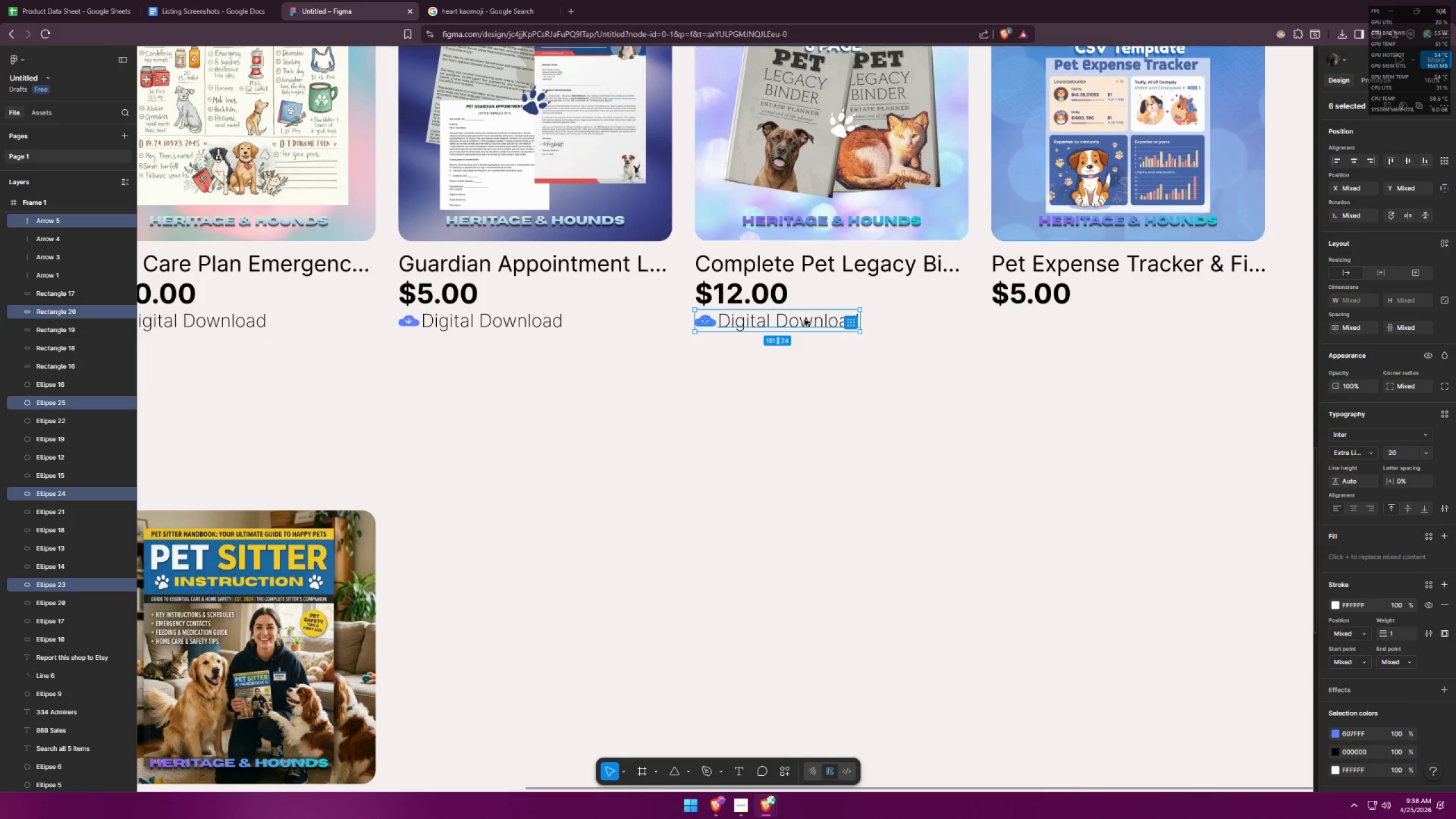 
scroll: coordinate [1107, 407], scroll_direction: up, amount: 6.0
 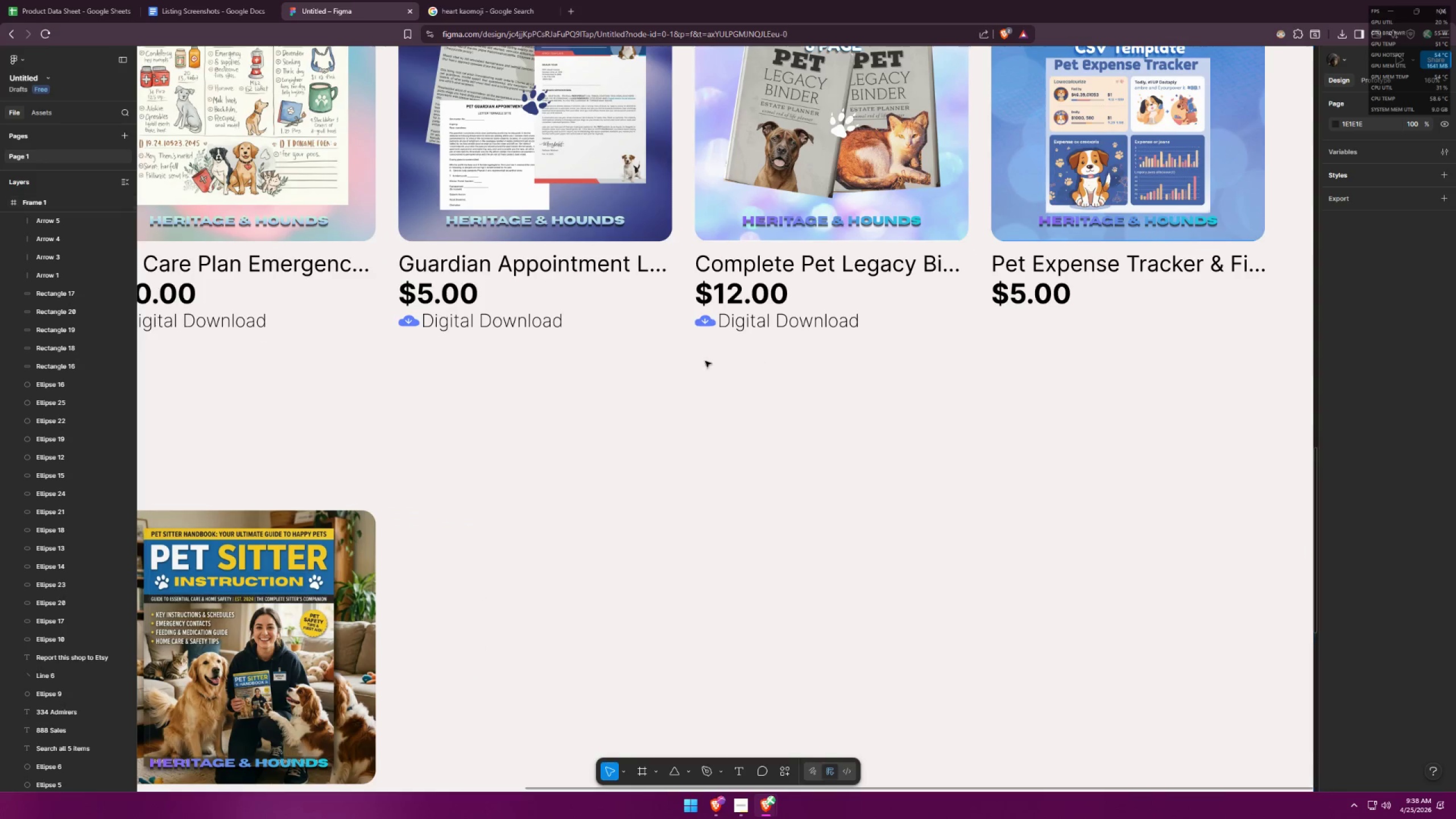 
hold_key(key=AltLeft, duration=2.41)
hold_key(key=ShiftLeft, duration=1.5)
left_click_drag(start_coordinate=[788, 322], to_coordinate=[1085, 329])
 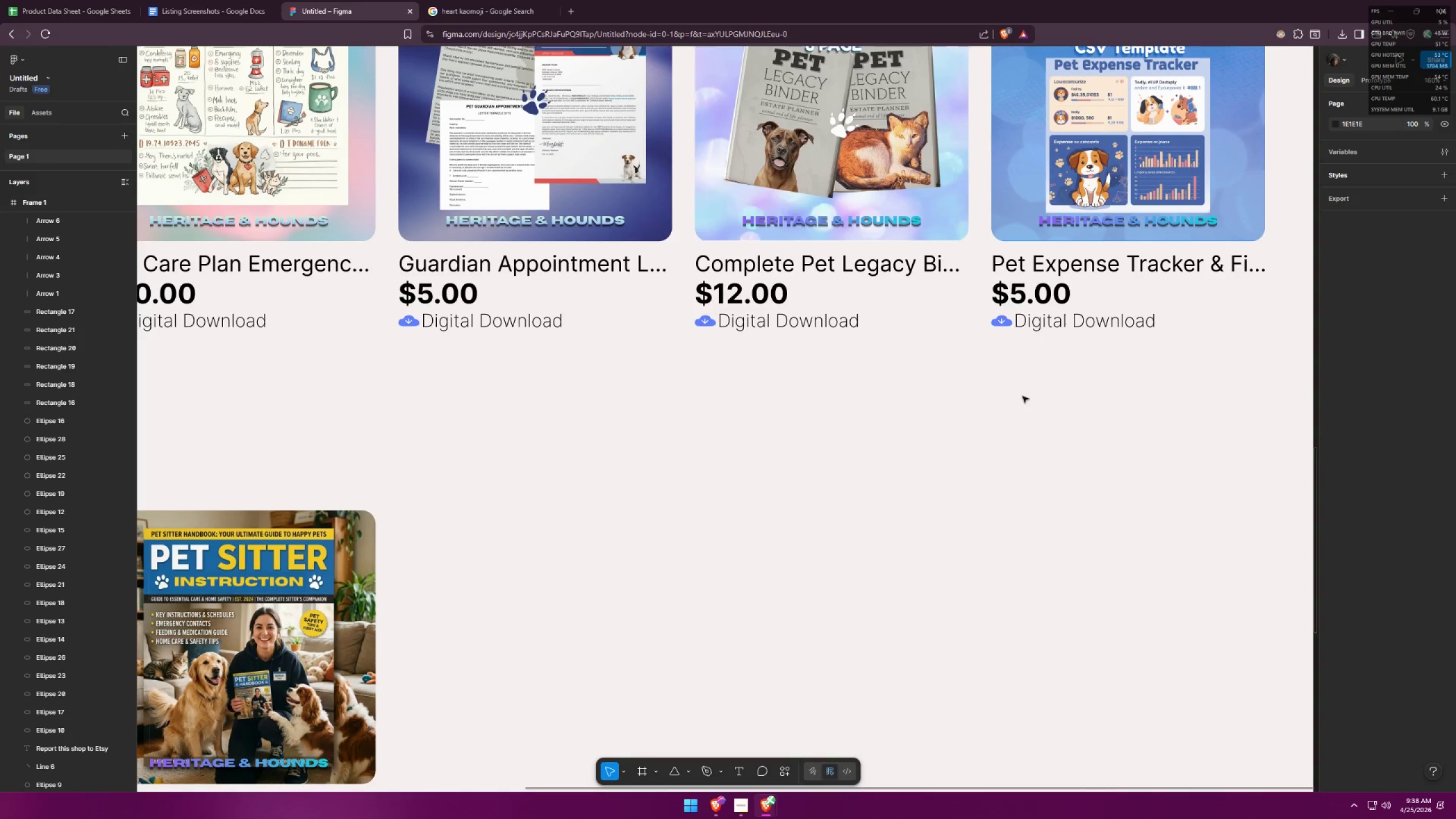 
hold_key(key=ShiftLeft, duration=0.88)
 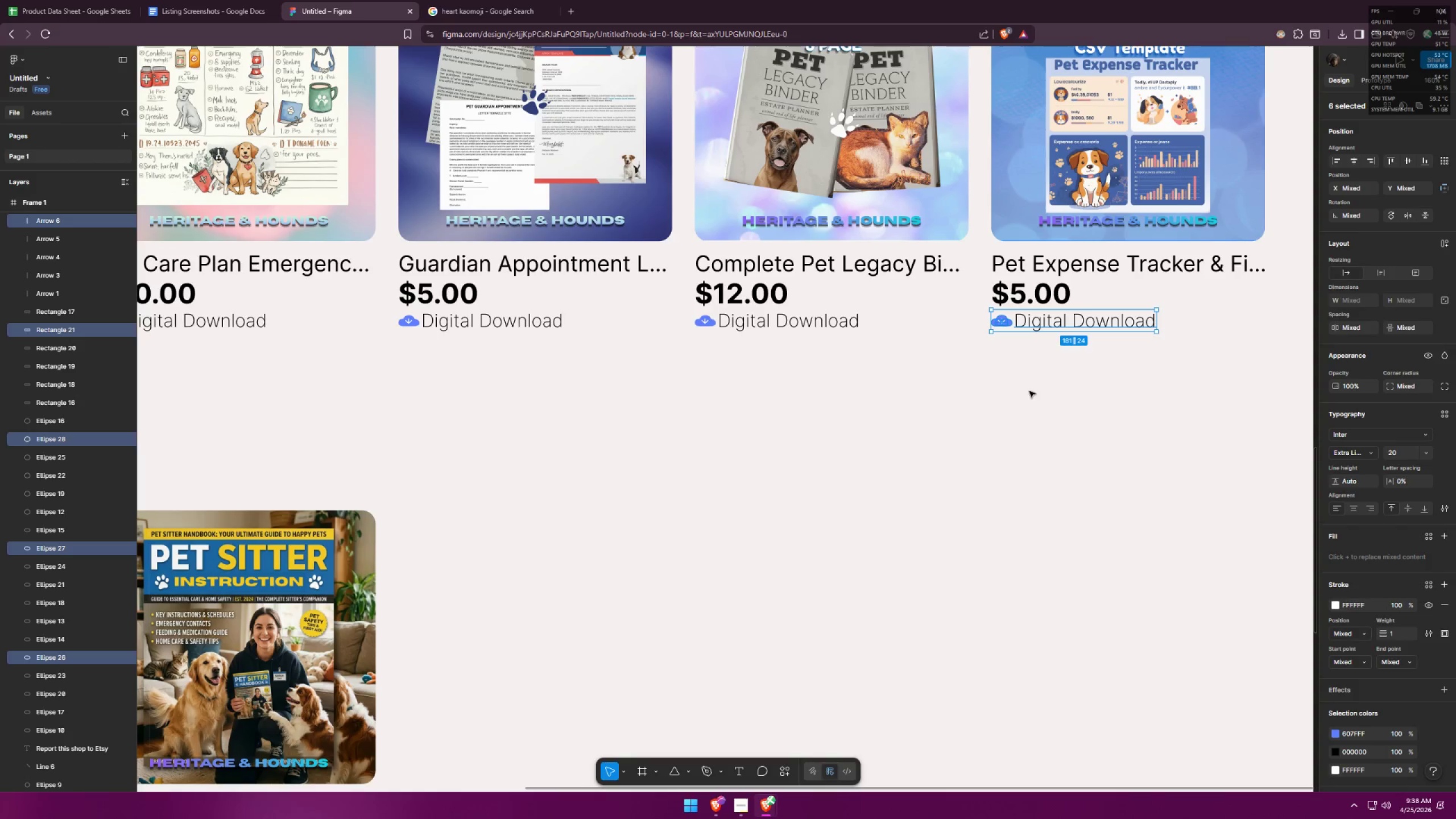 
left_click([1023, 396])
 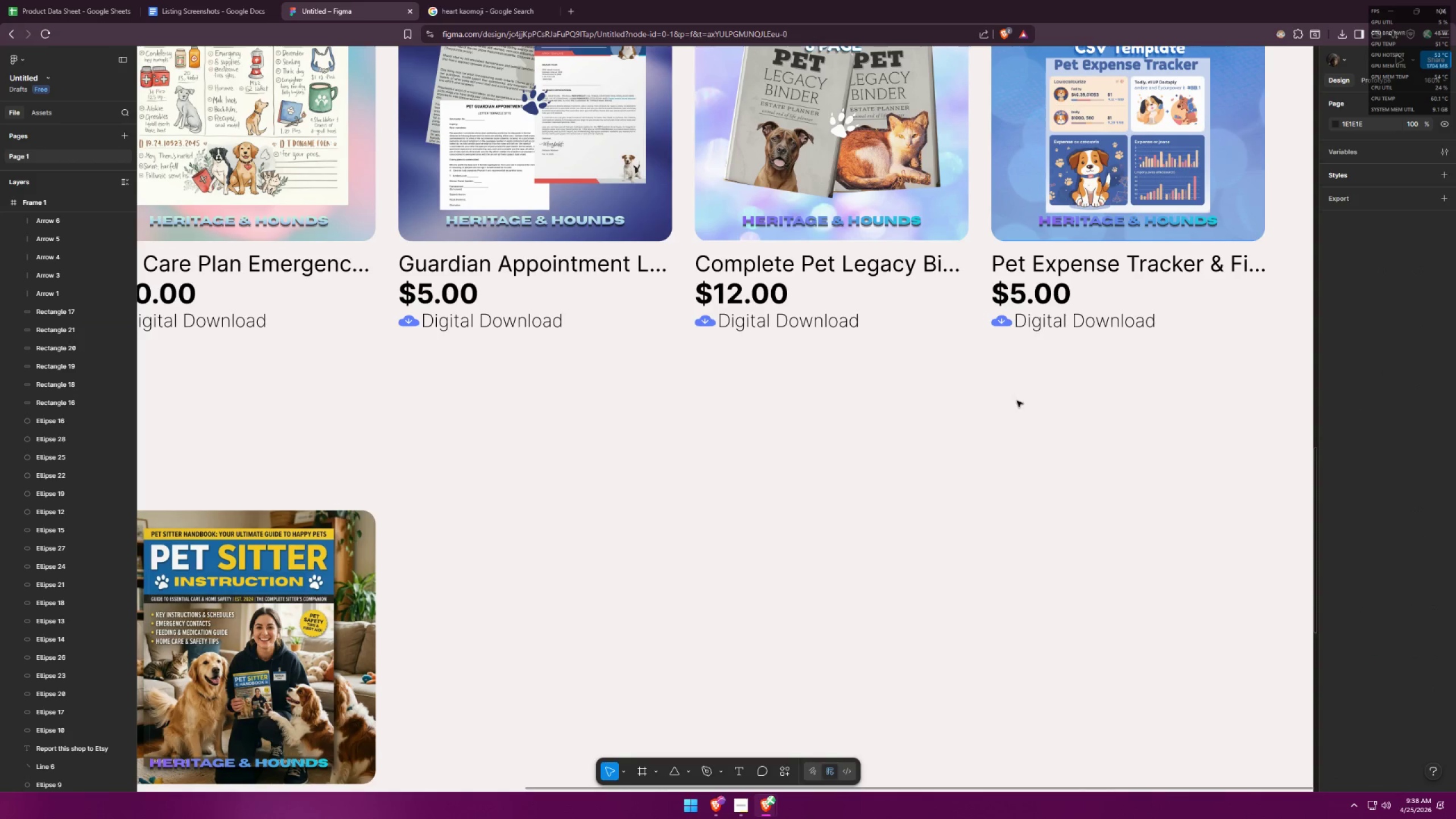 
hold_key(key=ControlLeft, duration=0.38)
scroll: coordinate [1081, 346], scroll_direction: down, amount: 7.0
 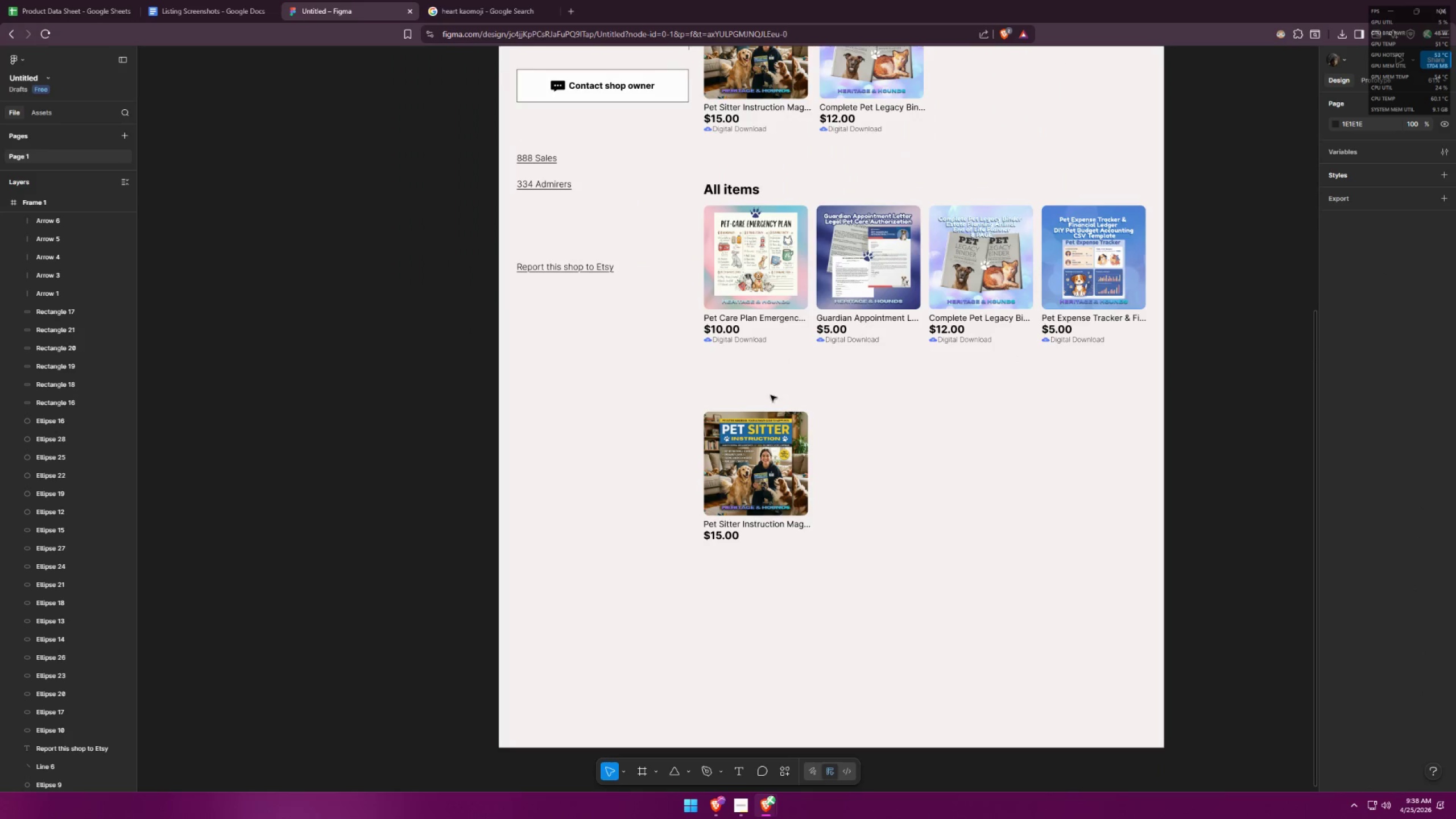 
key(Control+ControlLeft)
 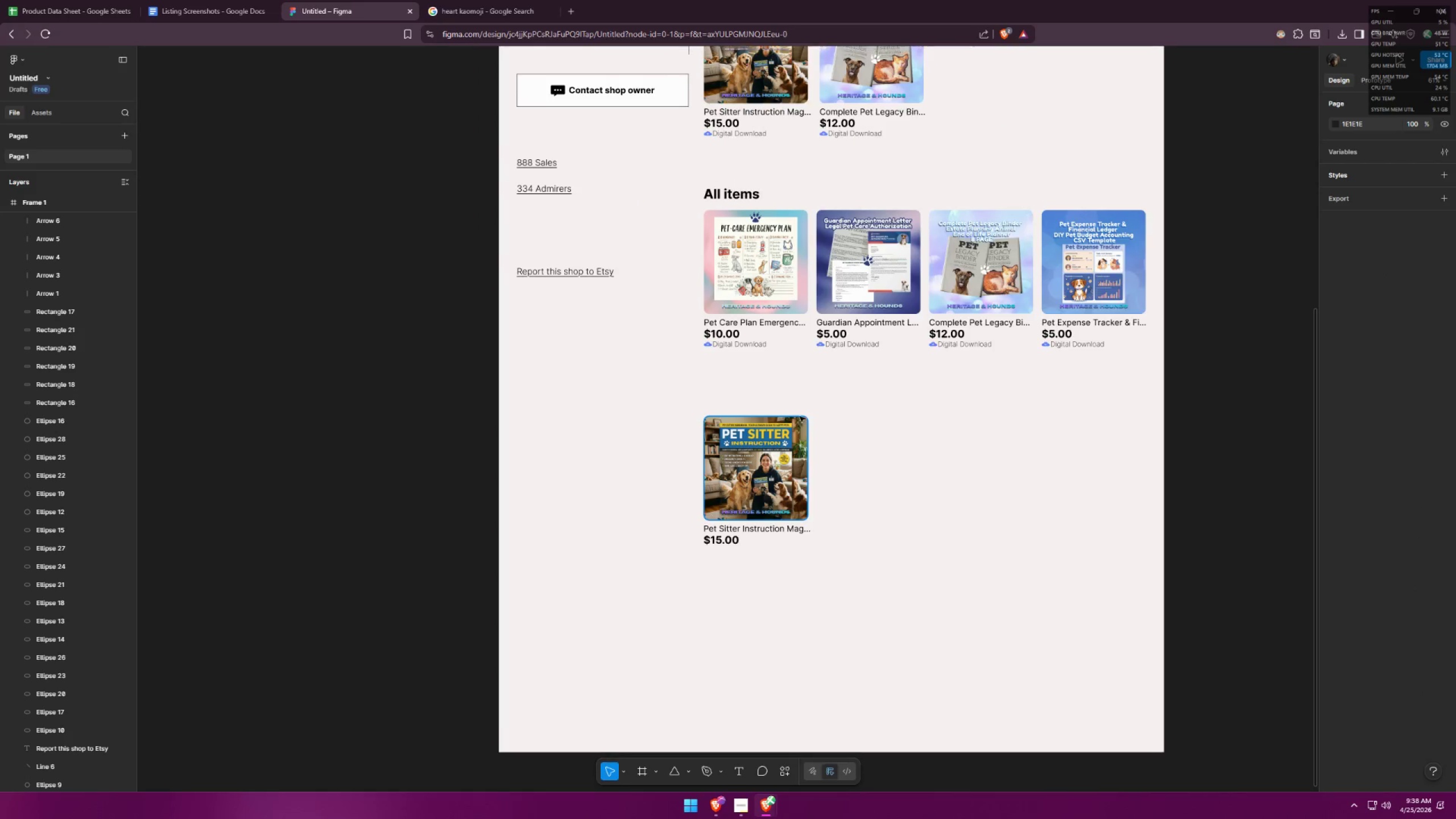 
left_click_drag(start_coordinate=[589, 319], to_coordinate=[748, 285])
 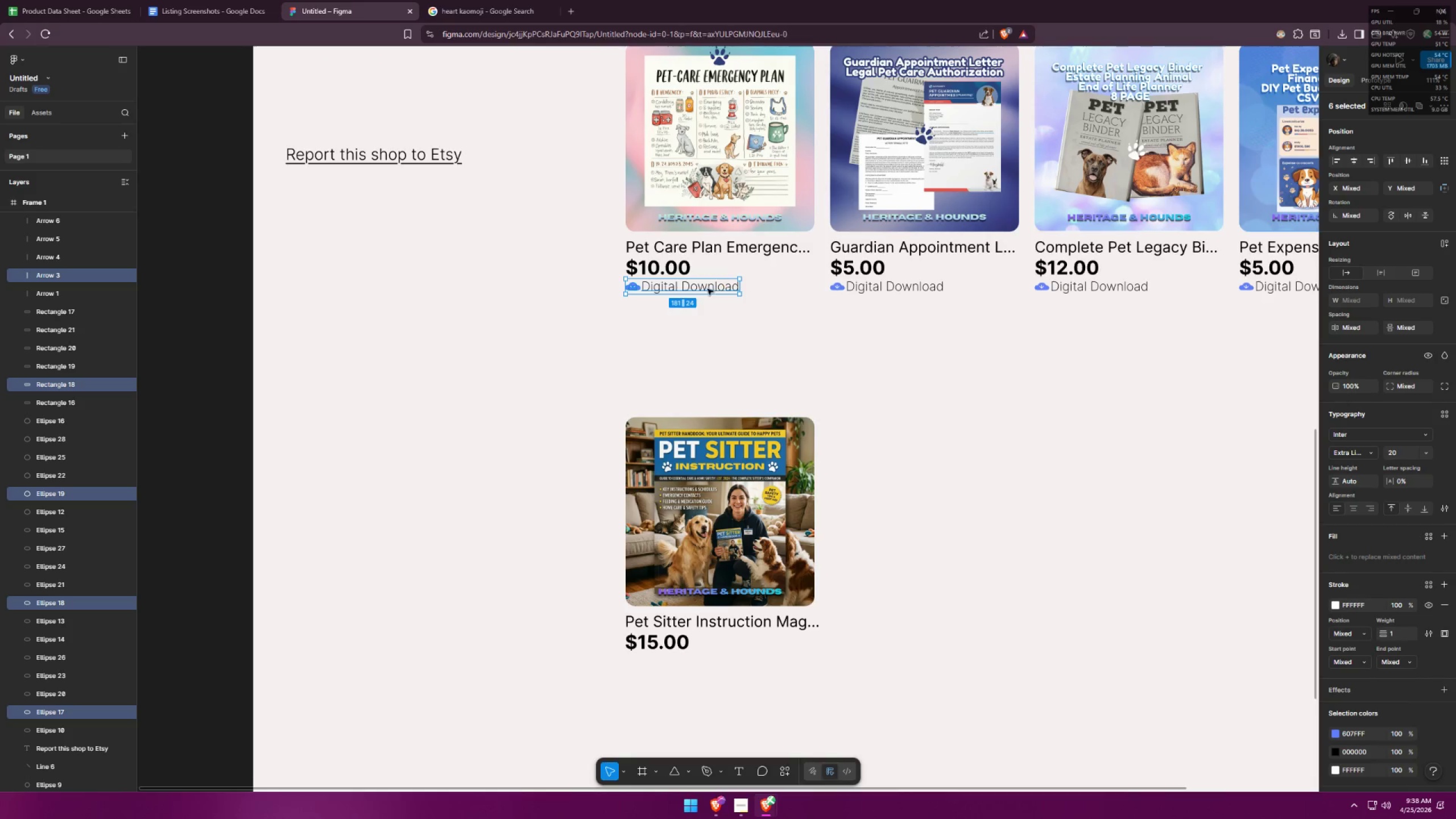 
scroll: coordinate [802, 411], scroll_direction: up, amount: 5.0
 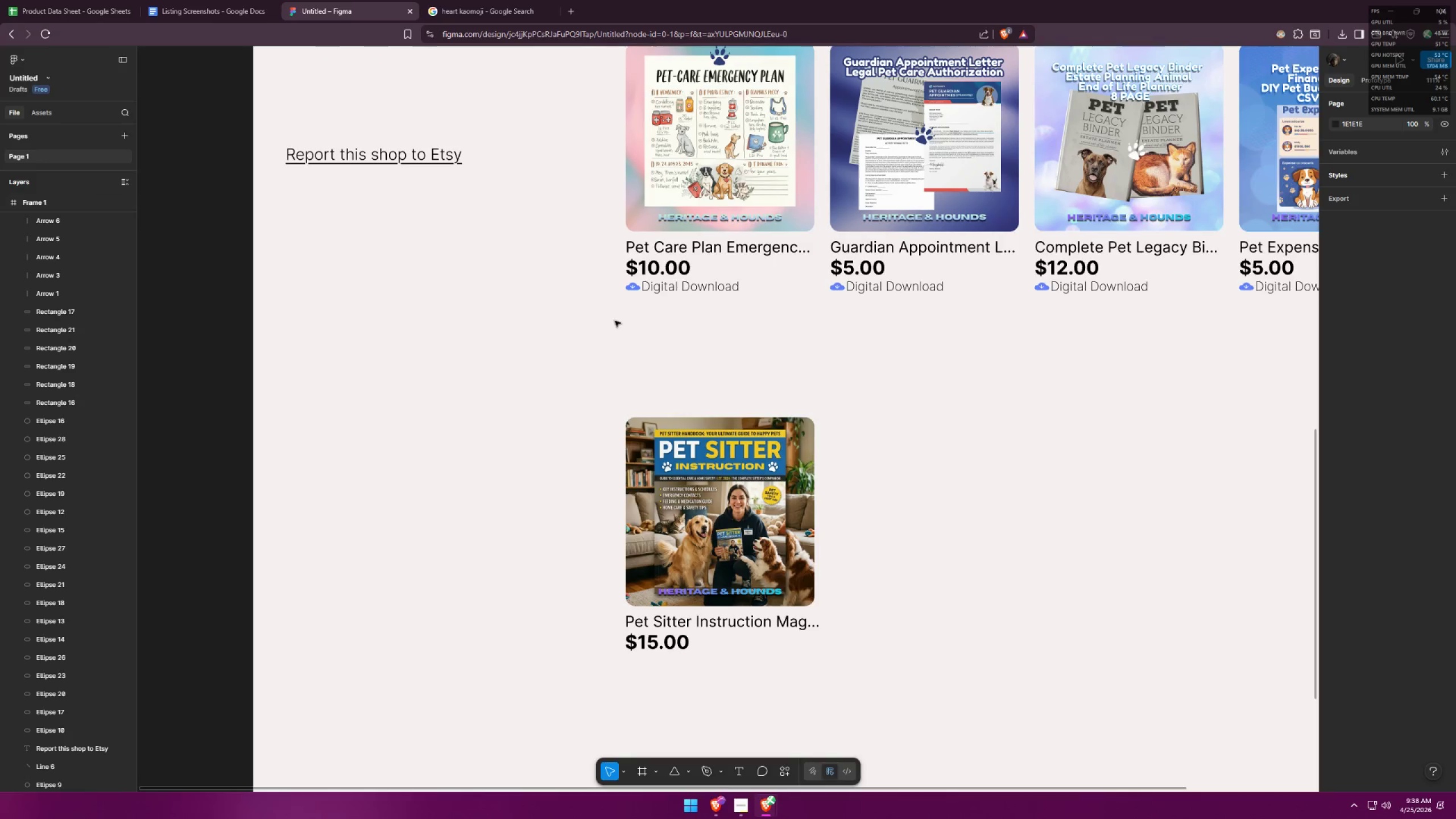 
hold_key(key=AltLeft, duration=5.44)
hold_key(key=ShiftLeft, duration=1.5)
left_click_drag(start_coordinate=[706, 287], to_coordinate=[677, 660])
 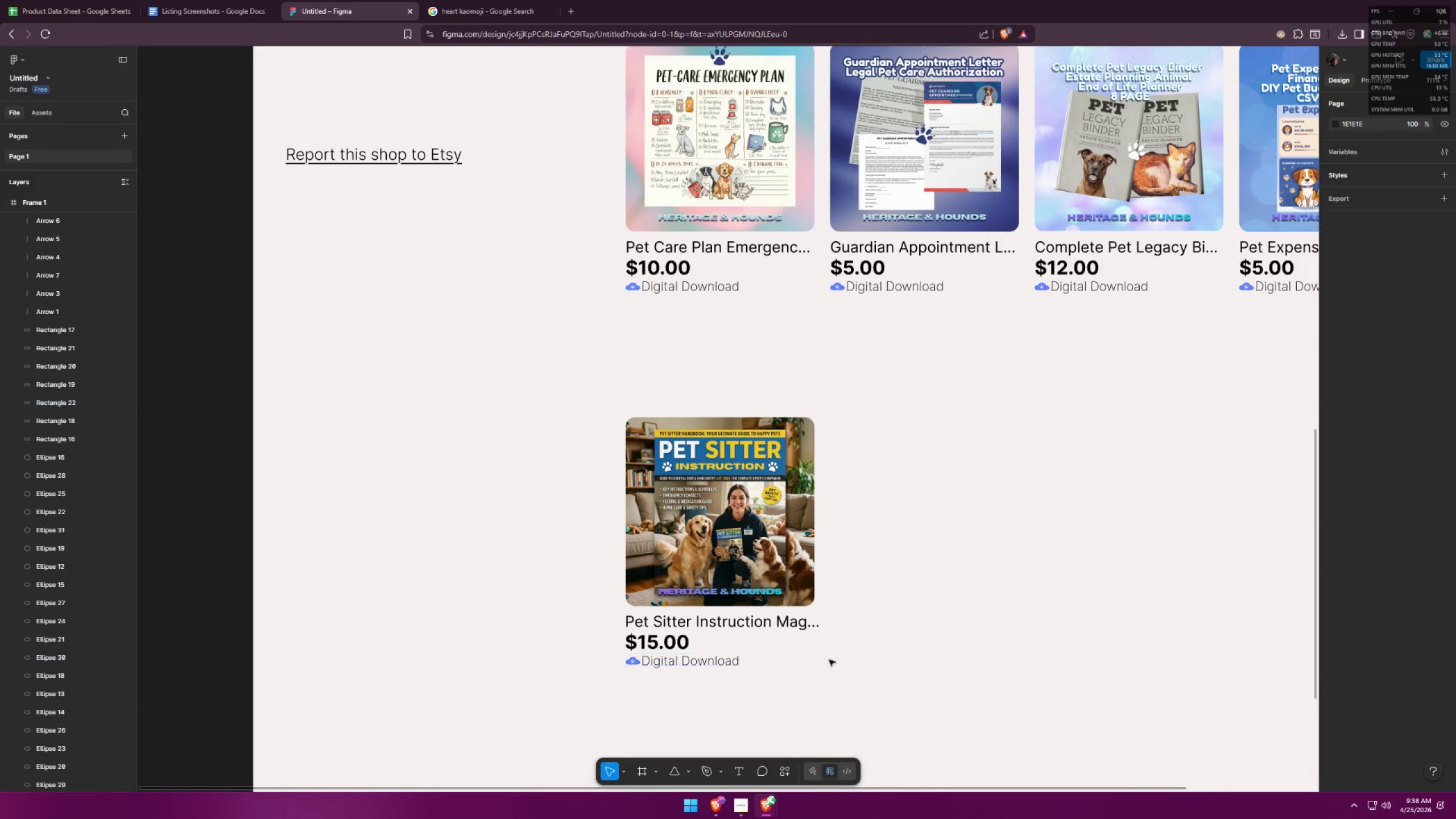 
hold_key(key=ShiftLeft, duration=1.51)
 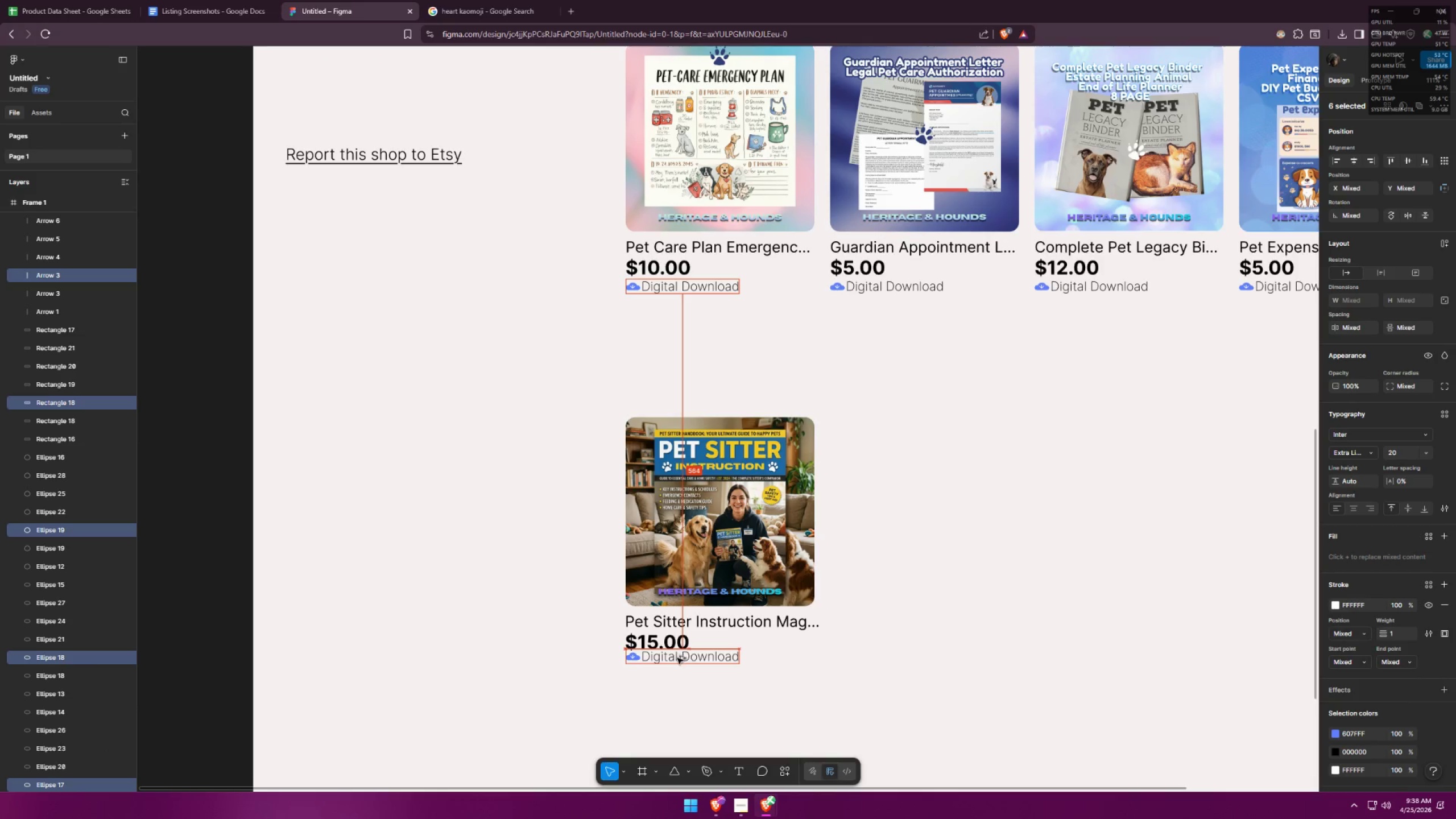 
hold_key(key=ShiftLeft, duration=1.52)
 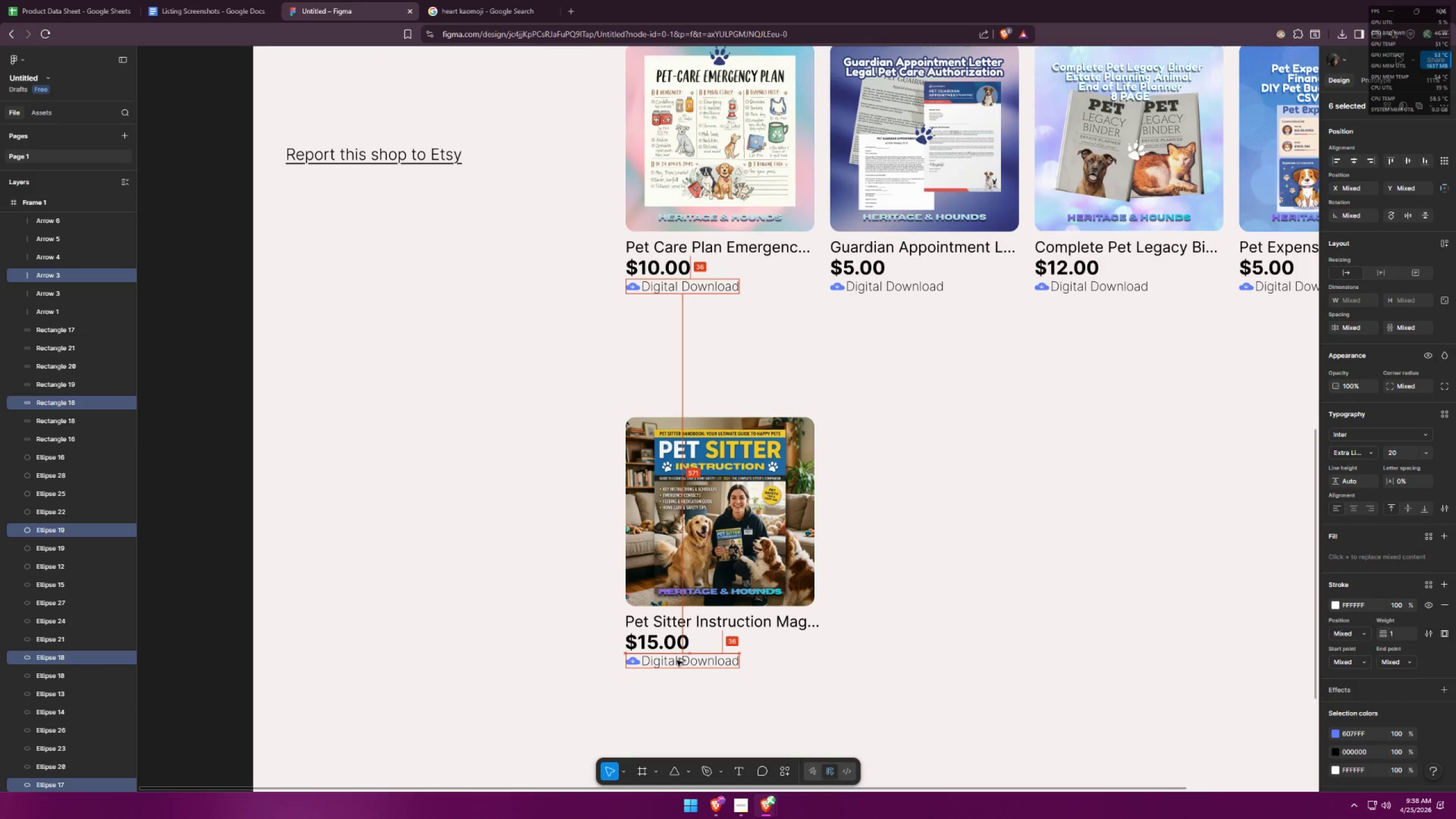 
hold_key(key=ShiftLeft, duration=0.86)
 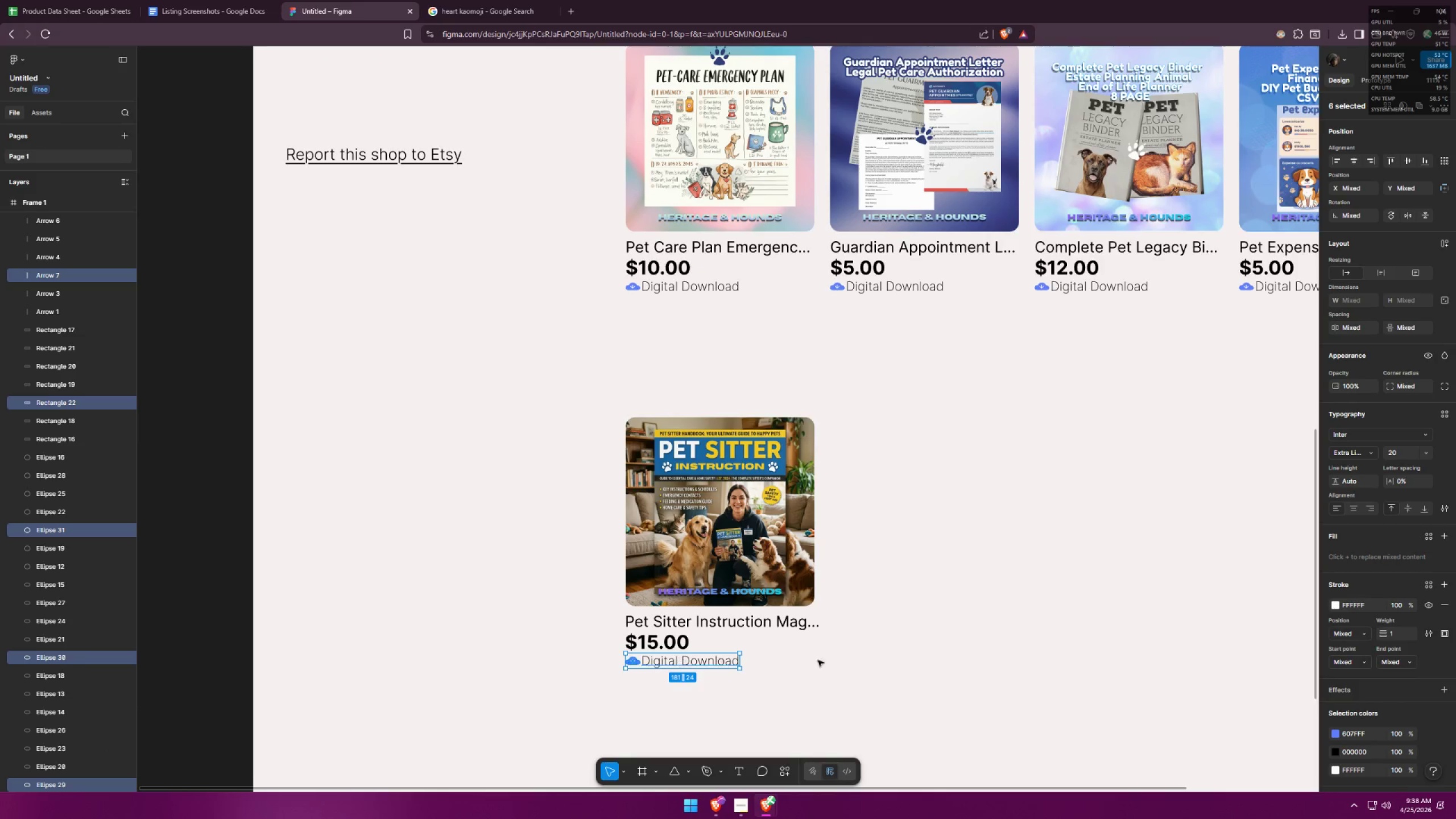 
left_click([829, 660])
 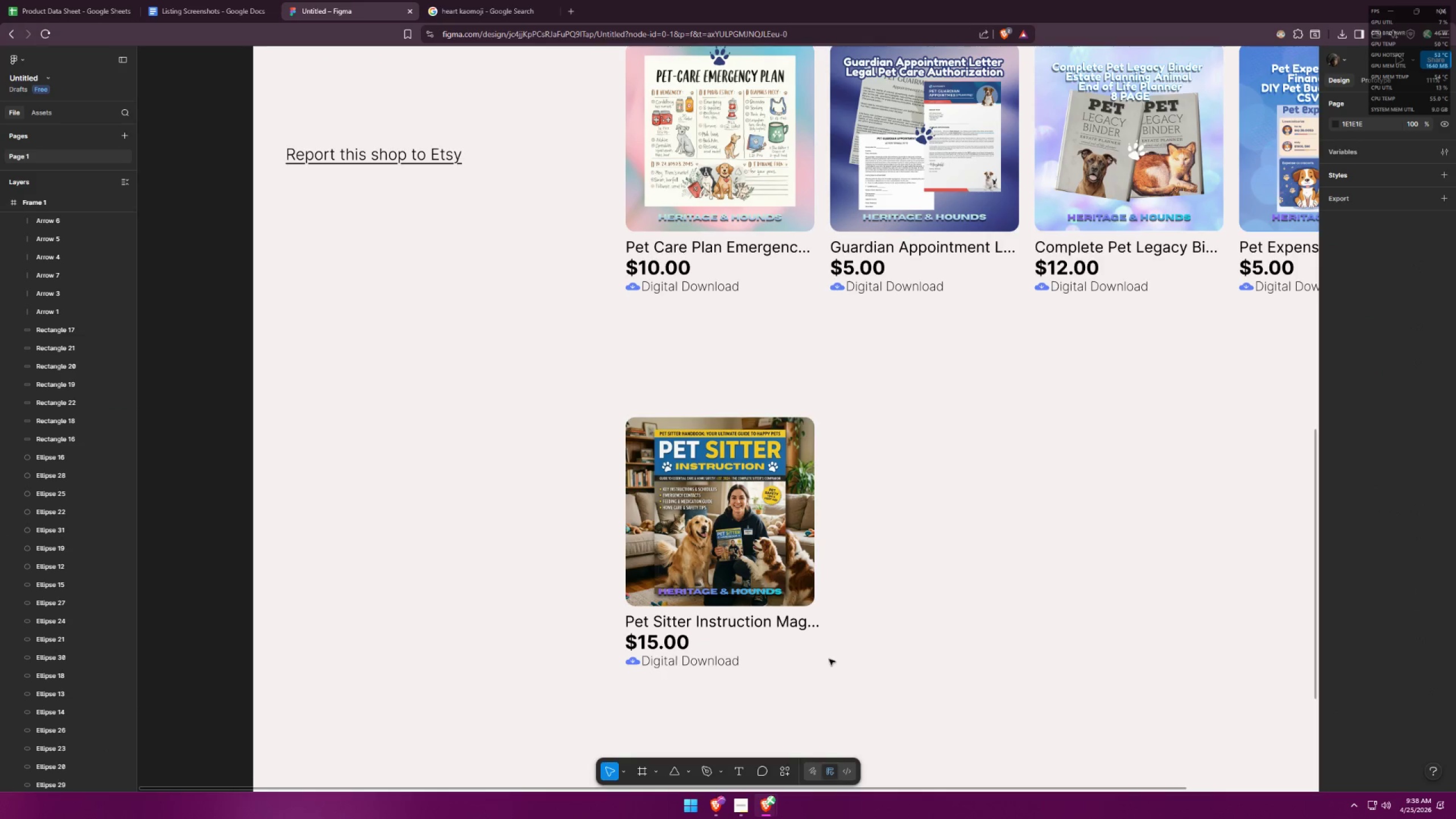 
hold_key(key=ControlLeft, duration=0.62)
 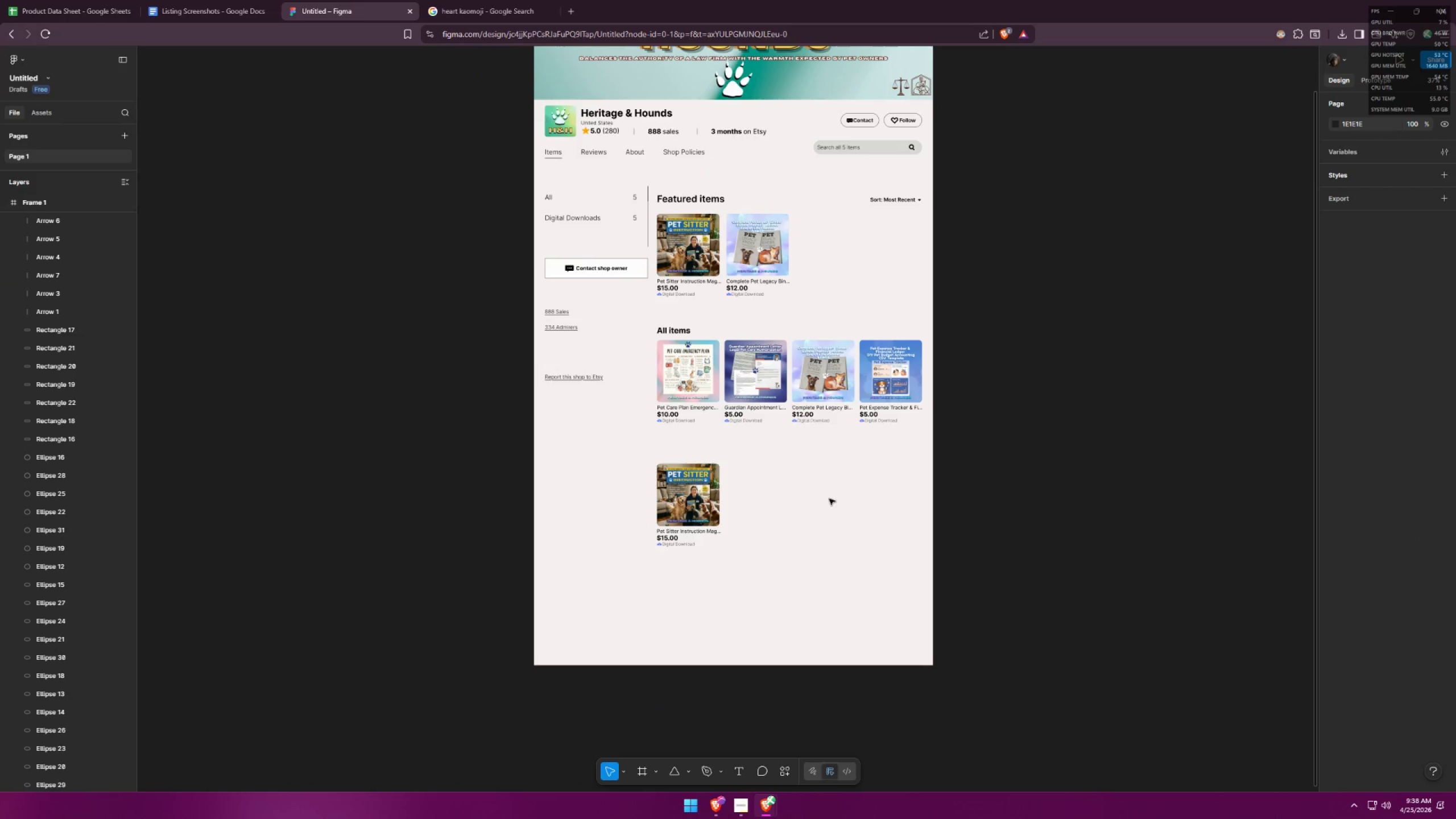 
left_click([829, 499])
 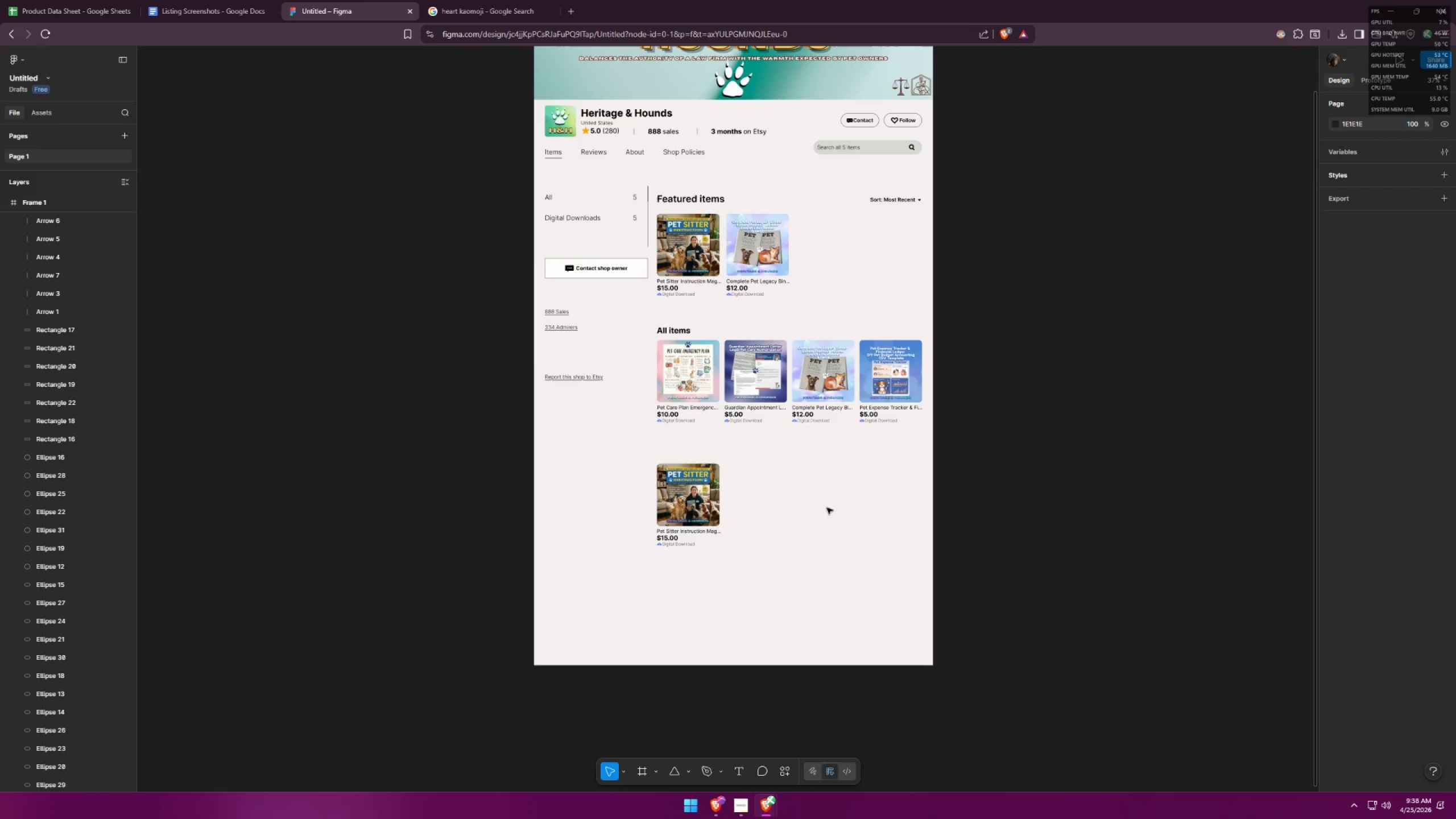 
scroll: coordinate [776, 503], scroll_direction: down, amount: 9.0
 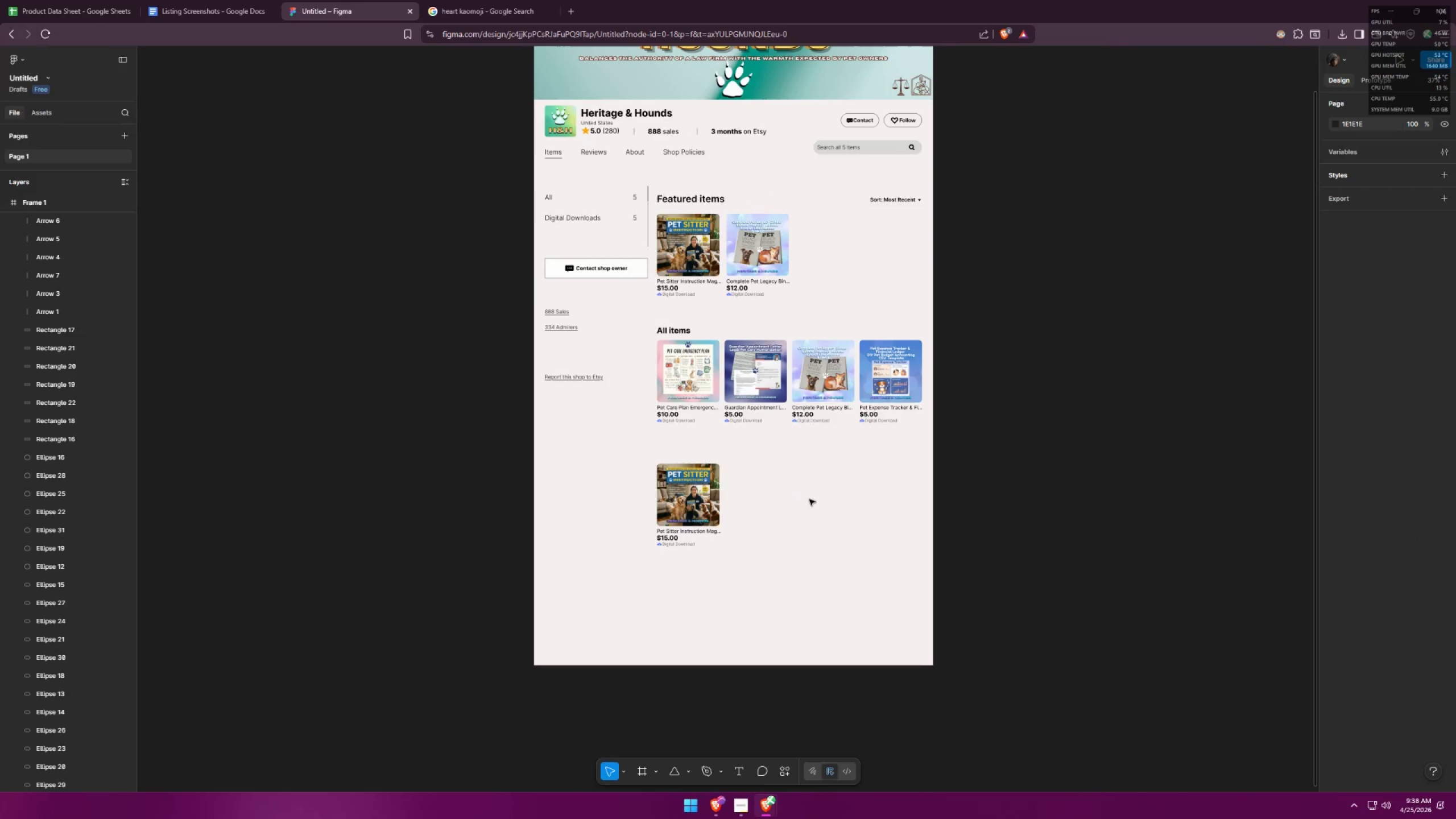 
key(Alt+AltLeft)
 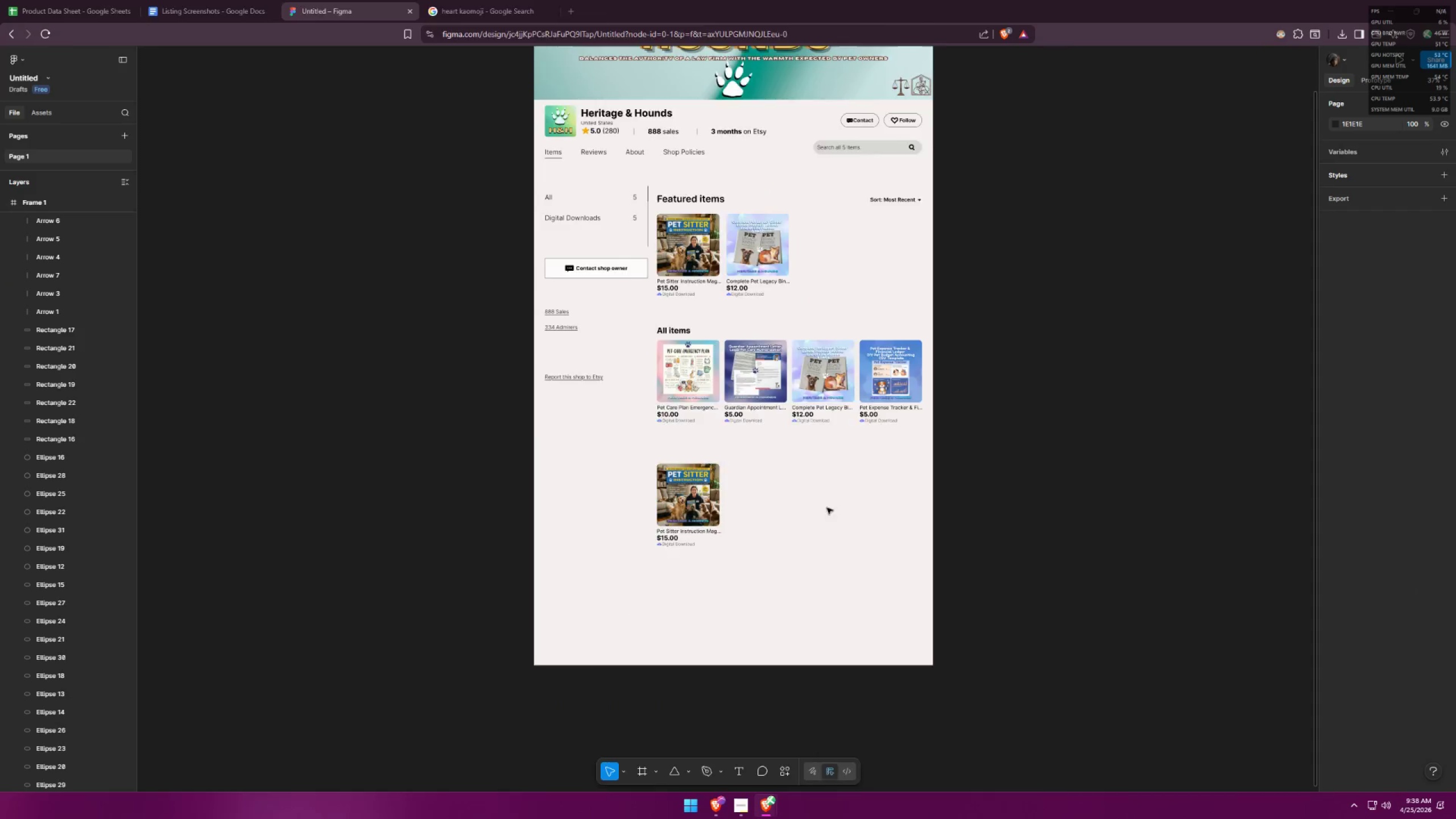 
key(Alt+Tab)
 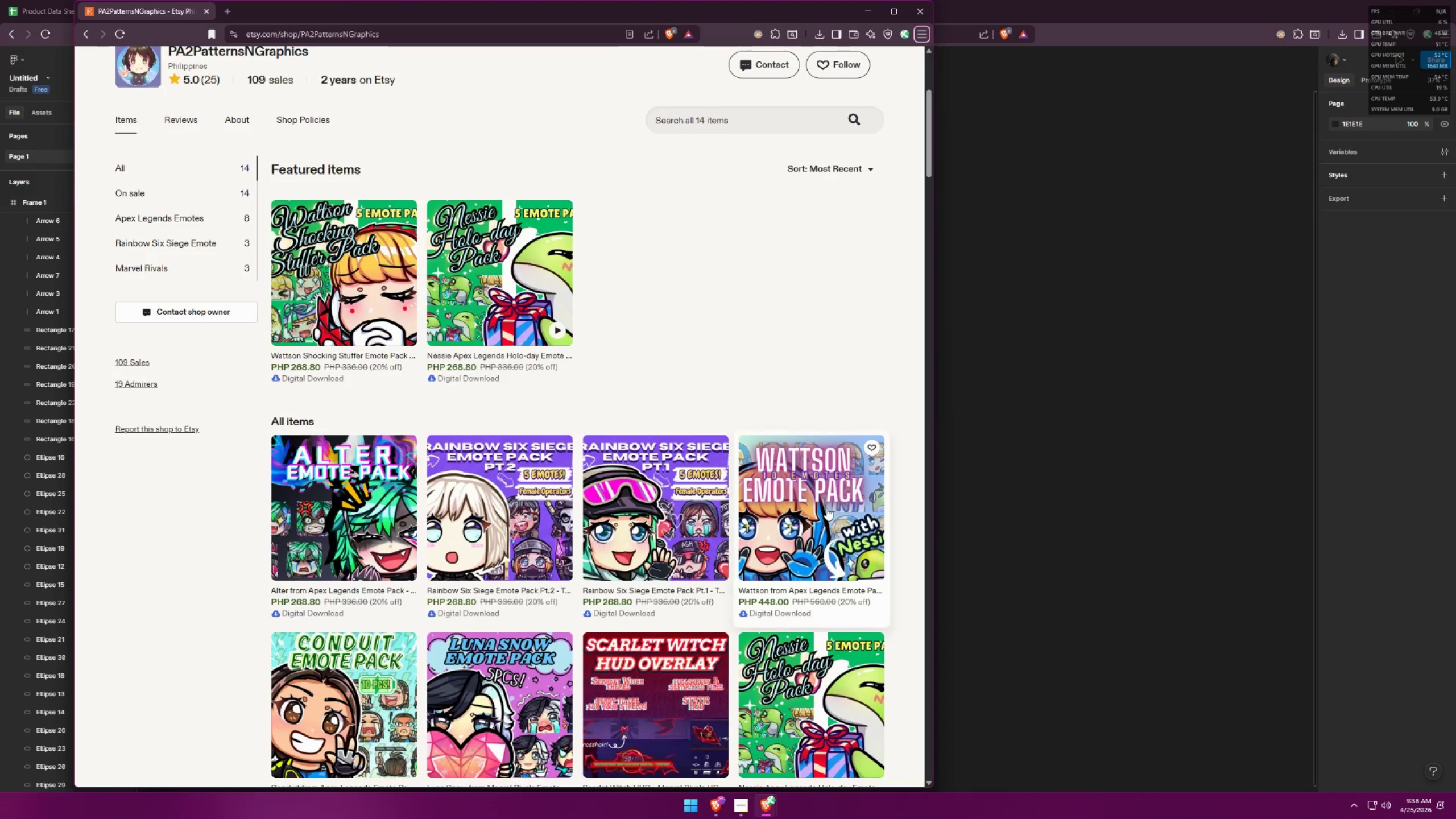 
key(Alt+AltLeft)
 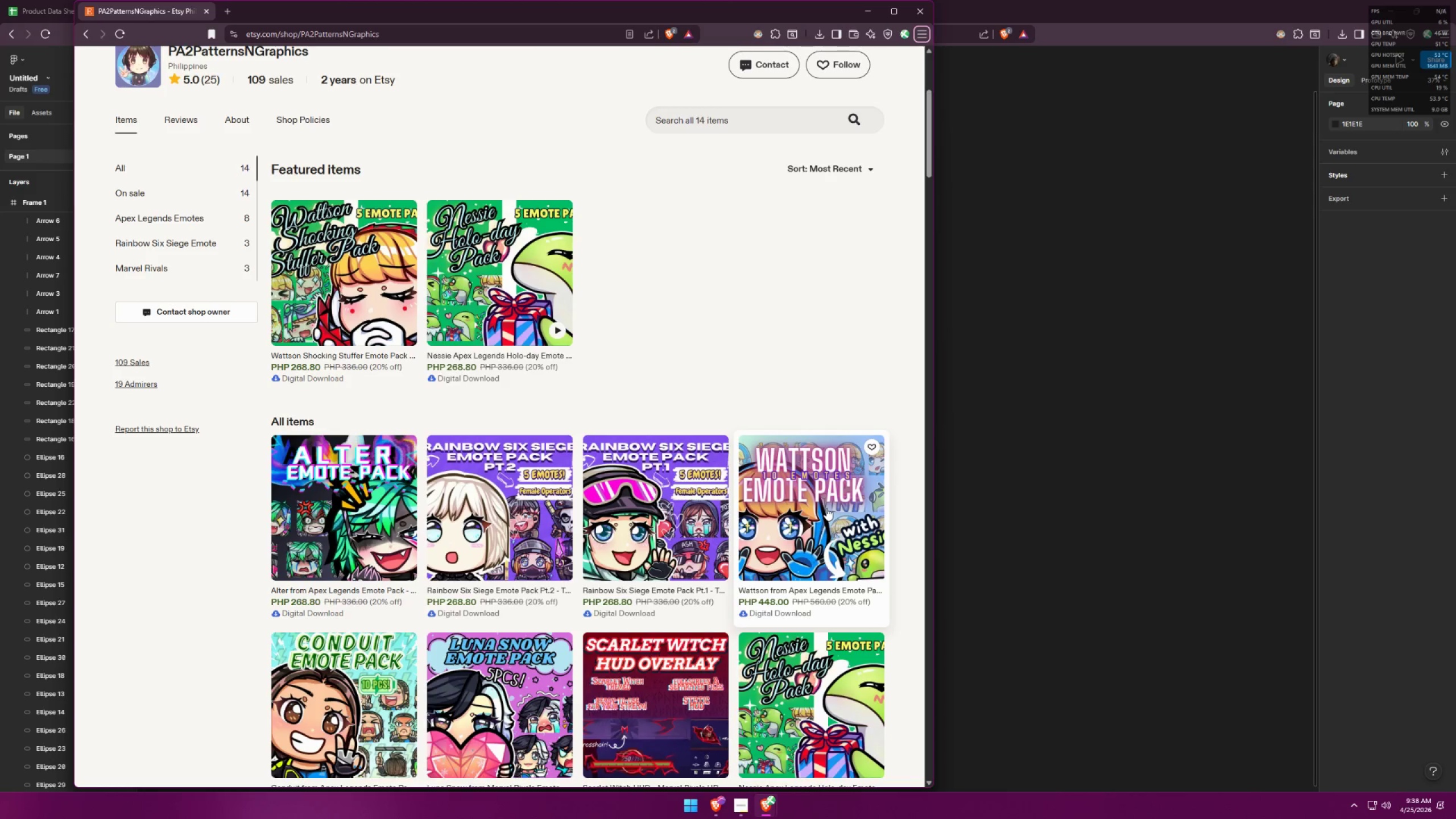 
key(Alt+Tab)
 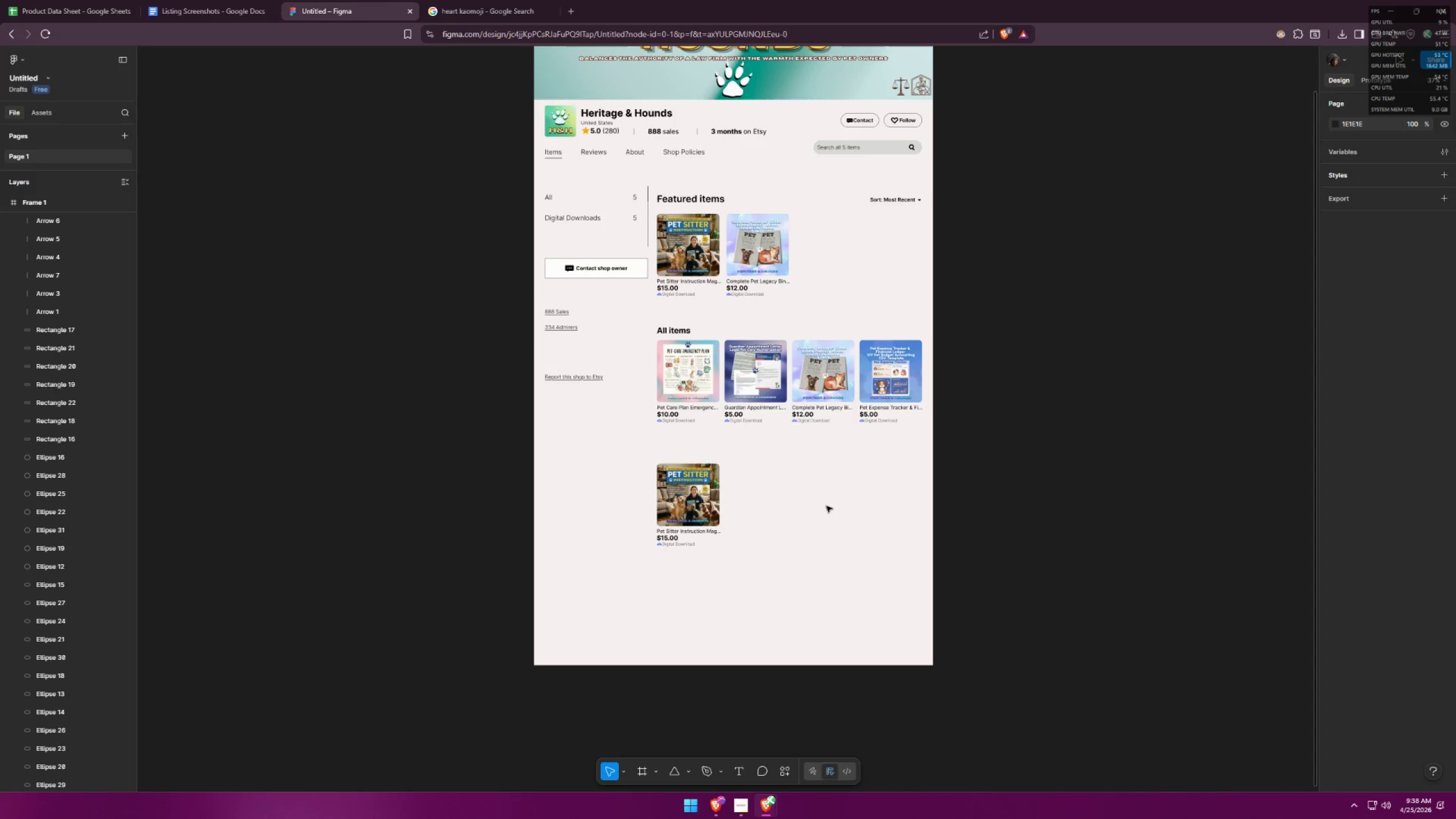 
scroll: coordinate [826, 507], scroll_direction: up, amount: 6.0
 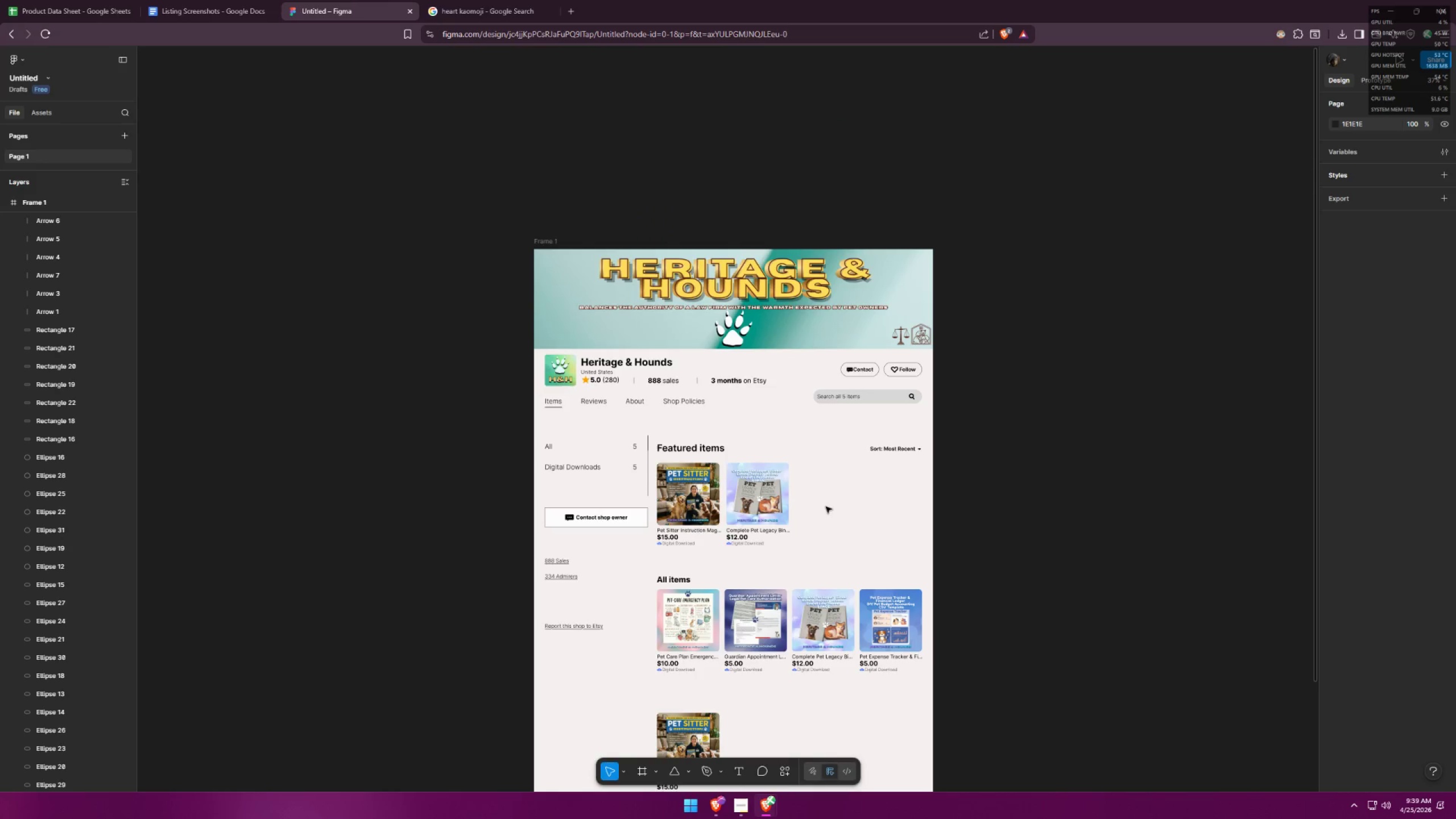 
wait(8.51)
 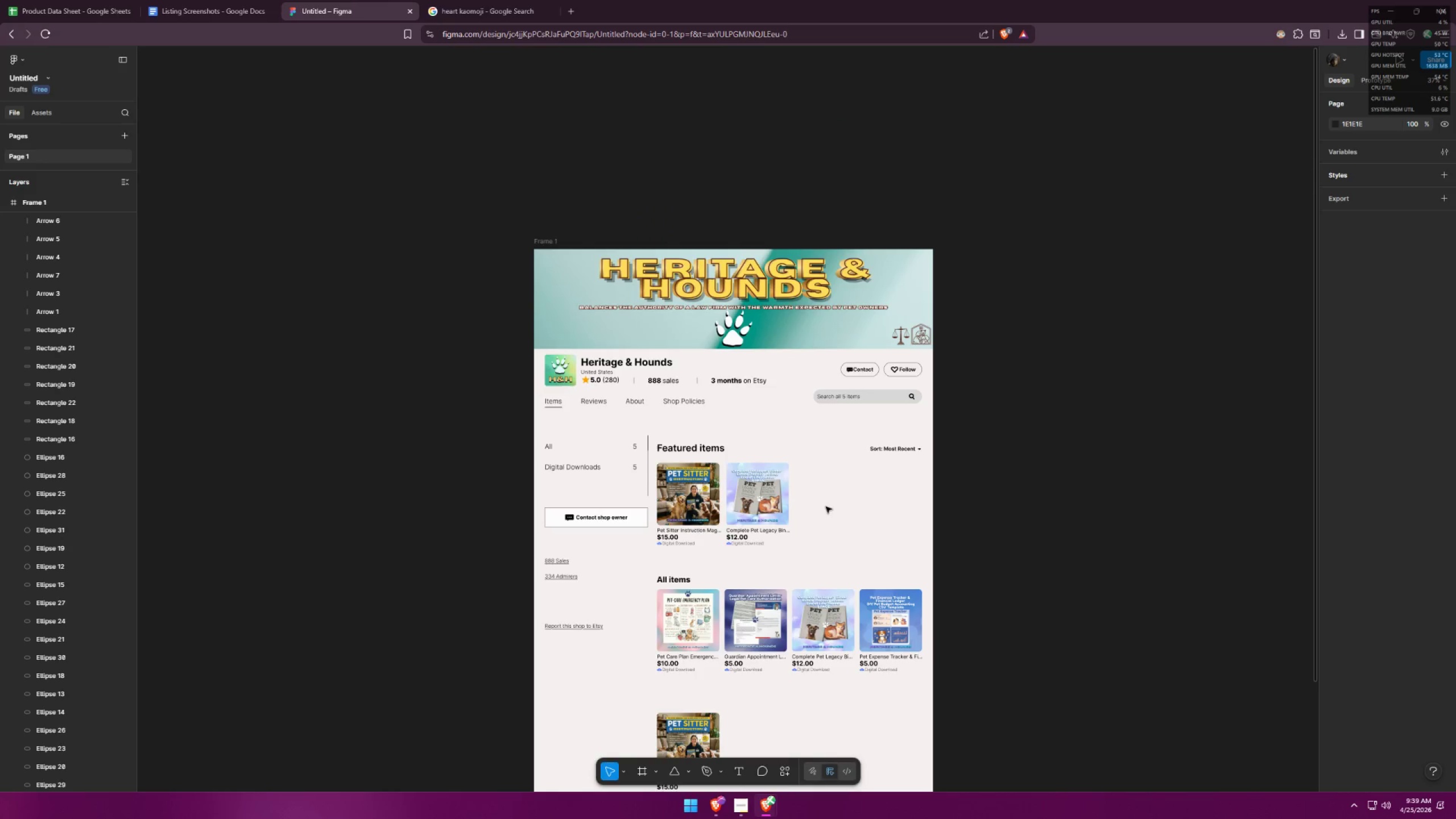 
scroll: coordinate [946, 453], scroll_direction: down, amount: 6.0
 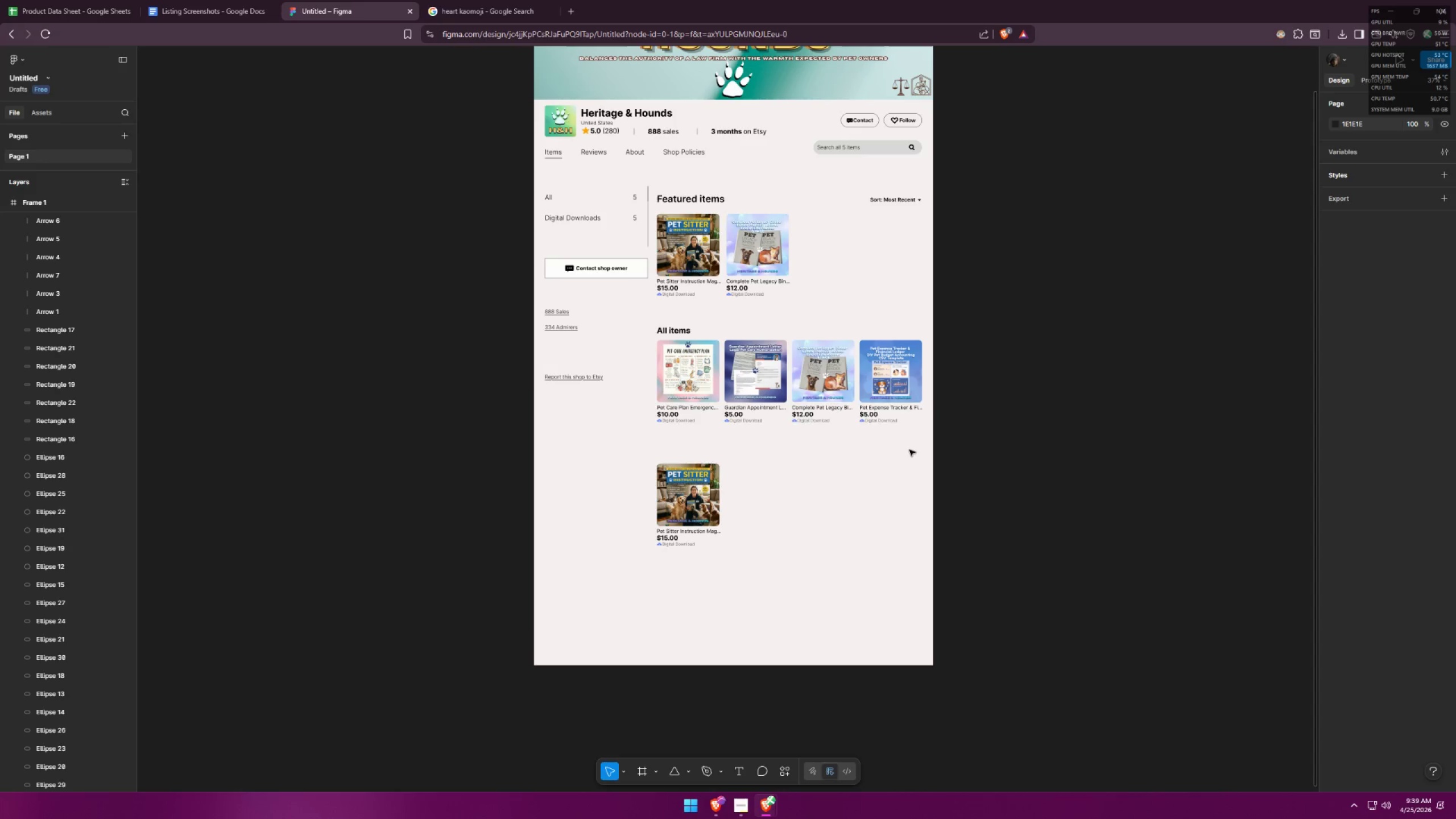 
scroll: coordinate [909, 450], scroll_direction: up, amount: 5.0
 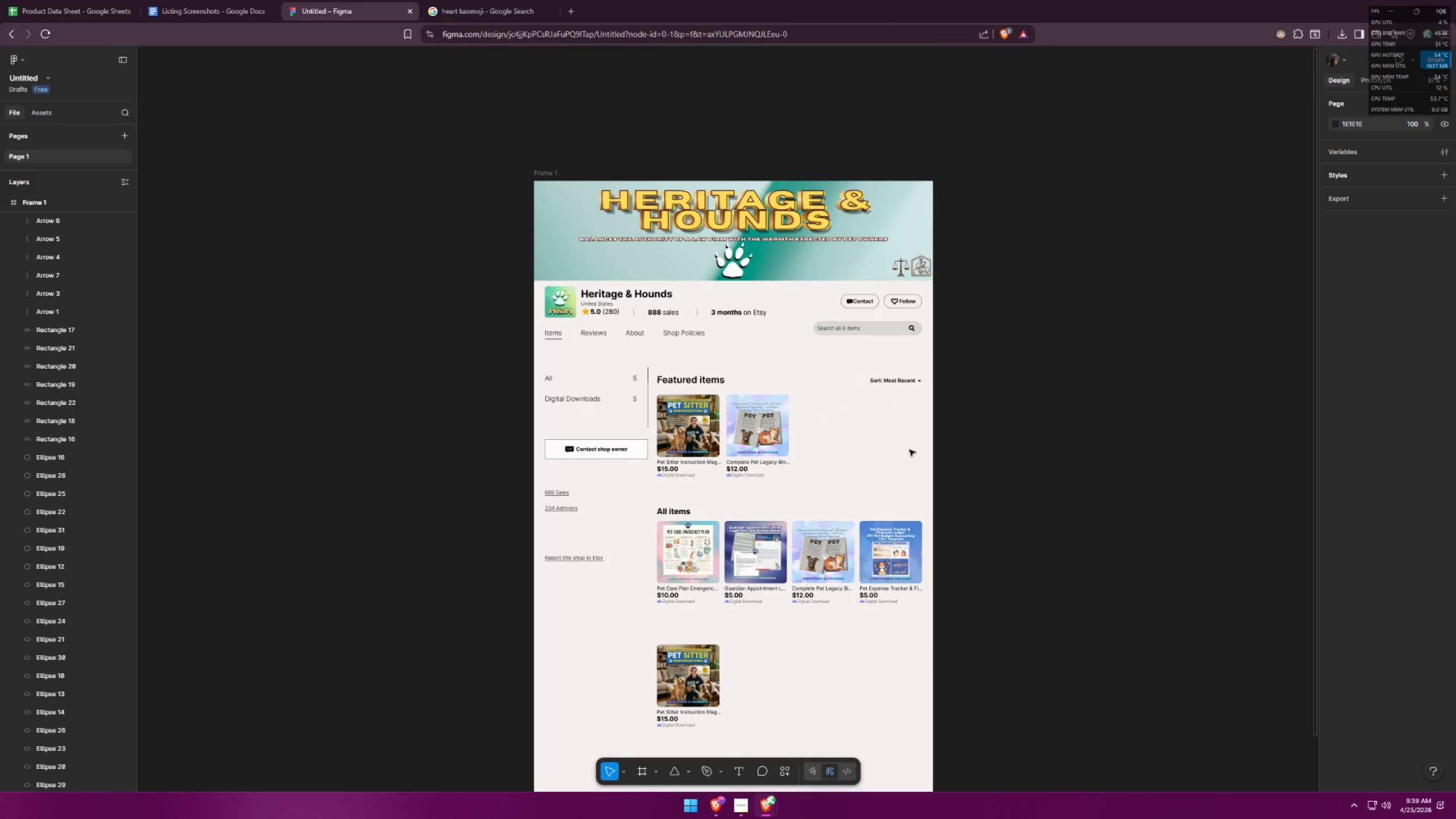 
scroll: coordinate [995, 444], scroll_direction: down, amount: 2.0
 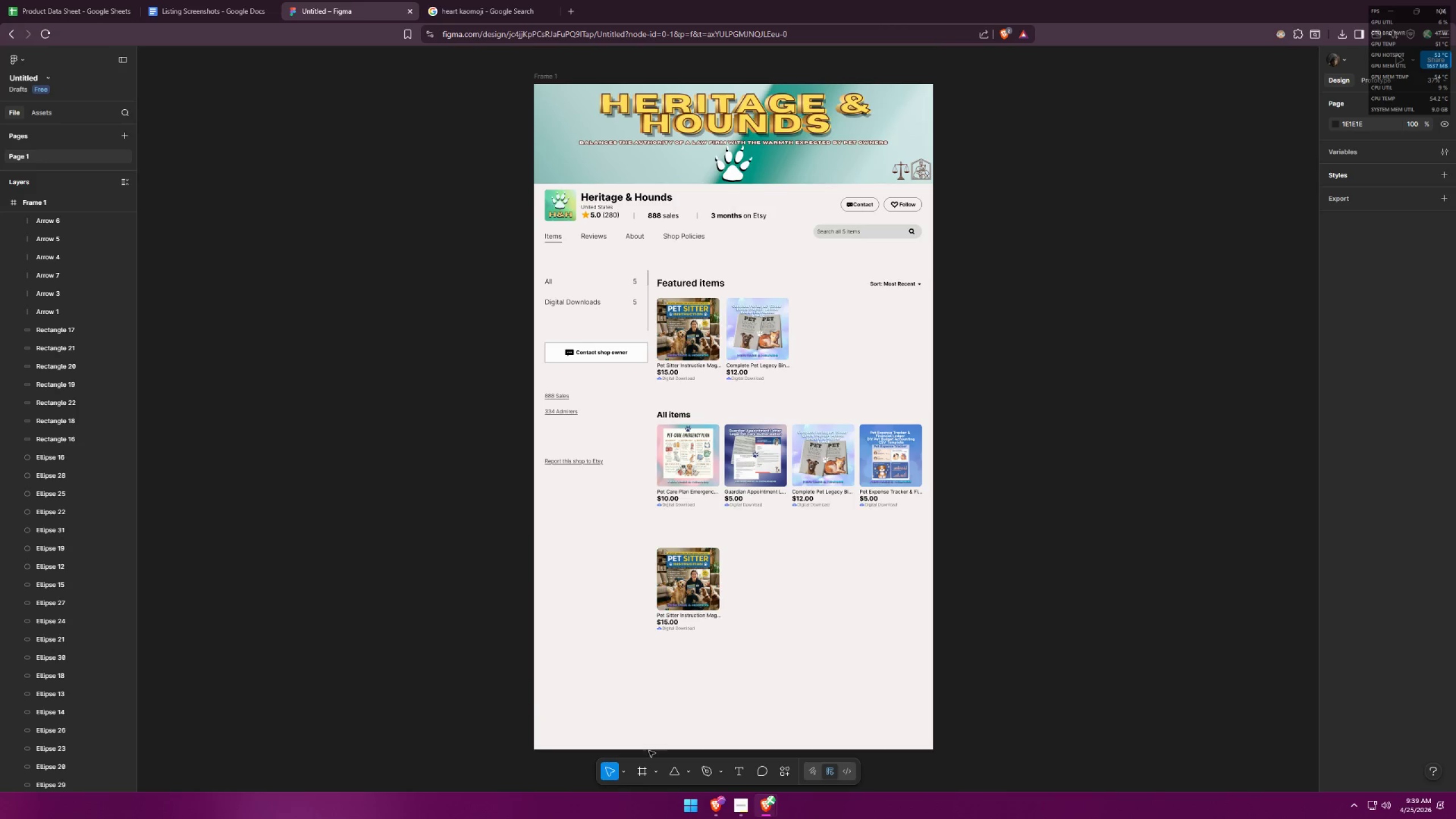 
left_click([646, 770])
 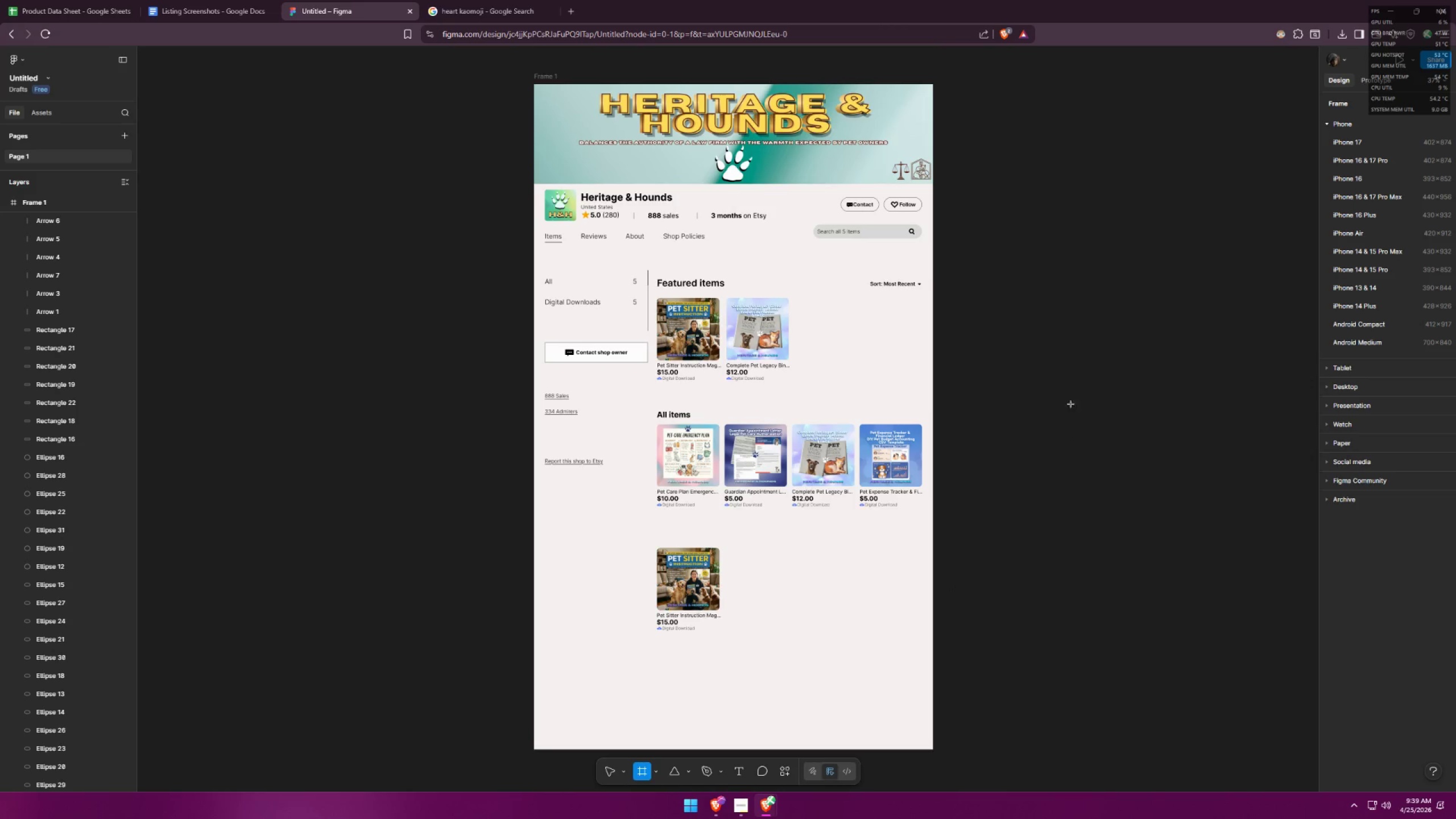 
scroll: coordinate [1056, 382], scroll_direction: up, amount: 5.0
 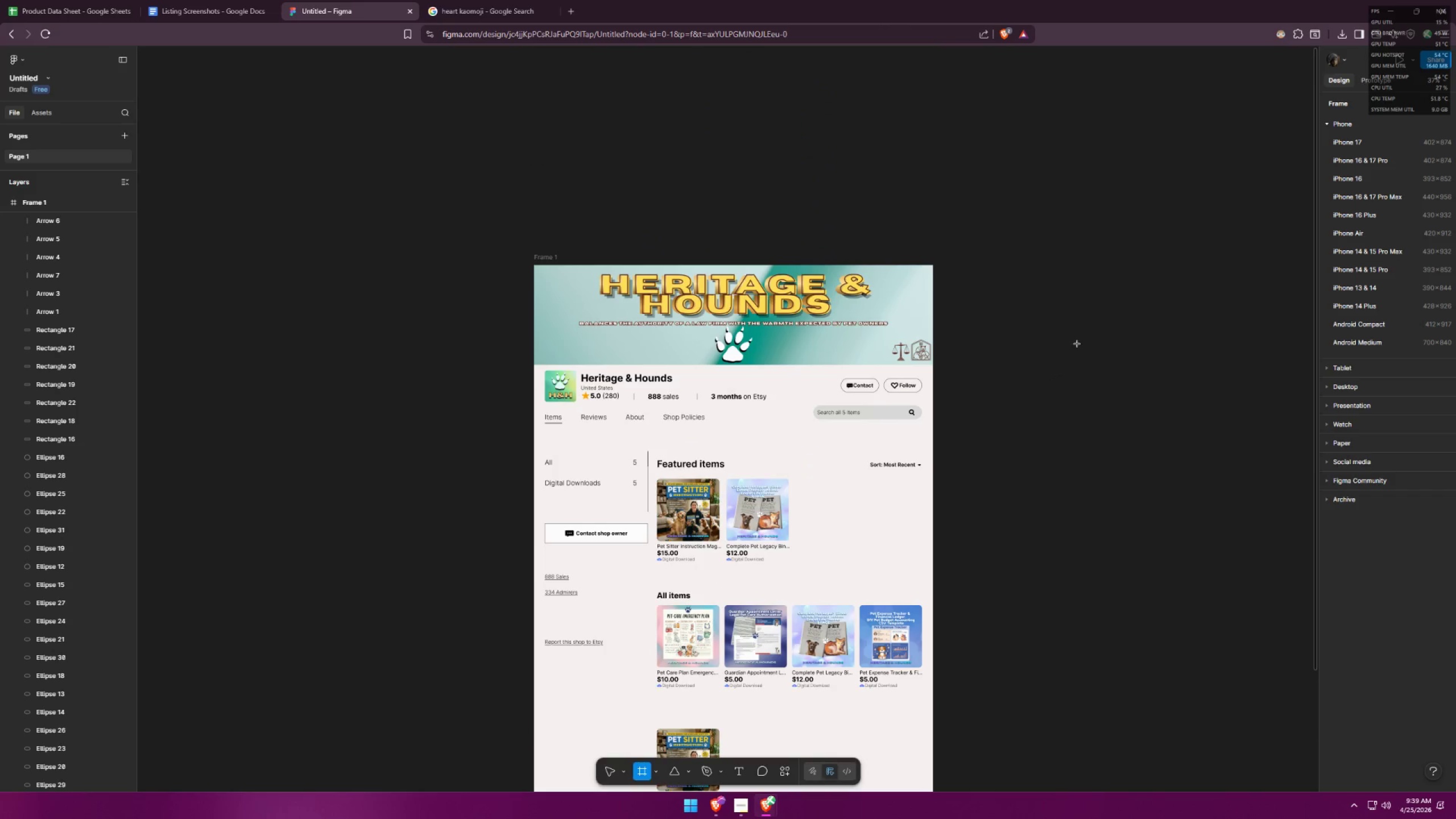 
left_click([1077, 344])
 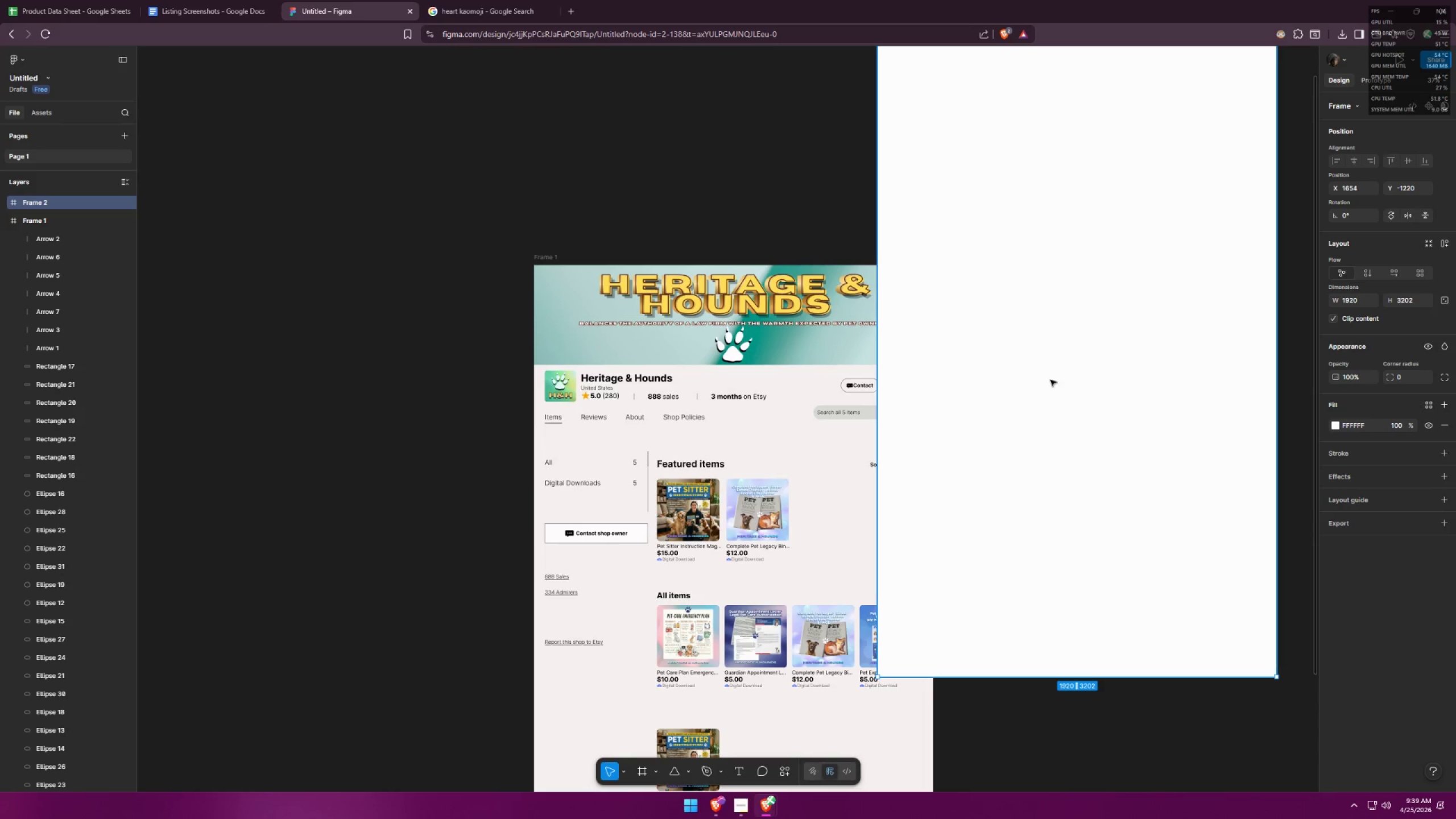 
left_click_drag(start_coordinate=[1037, 410], to_coordinate=[1132, 664])
 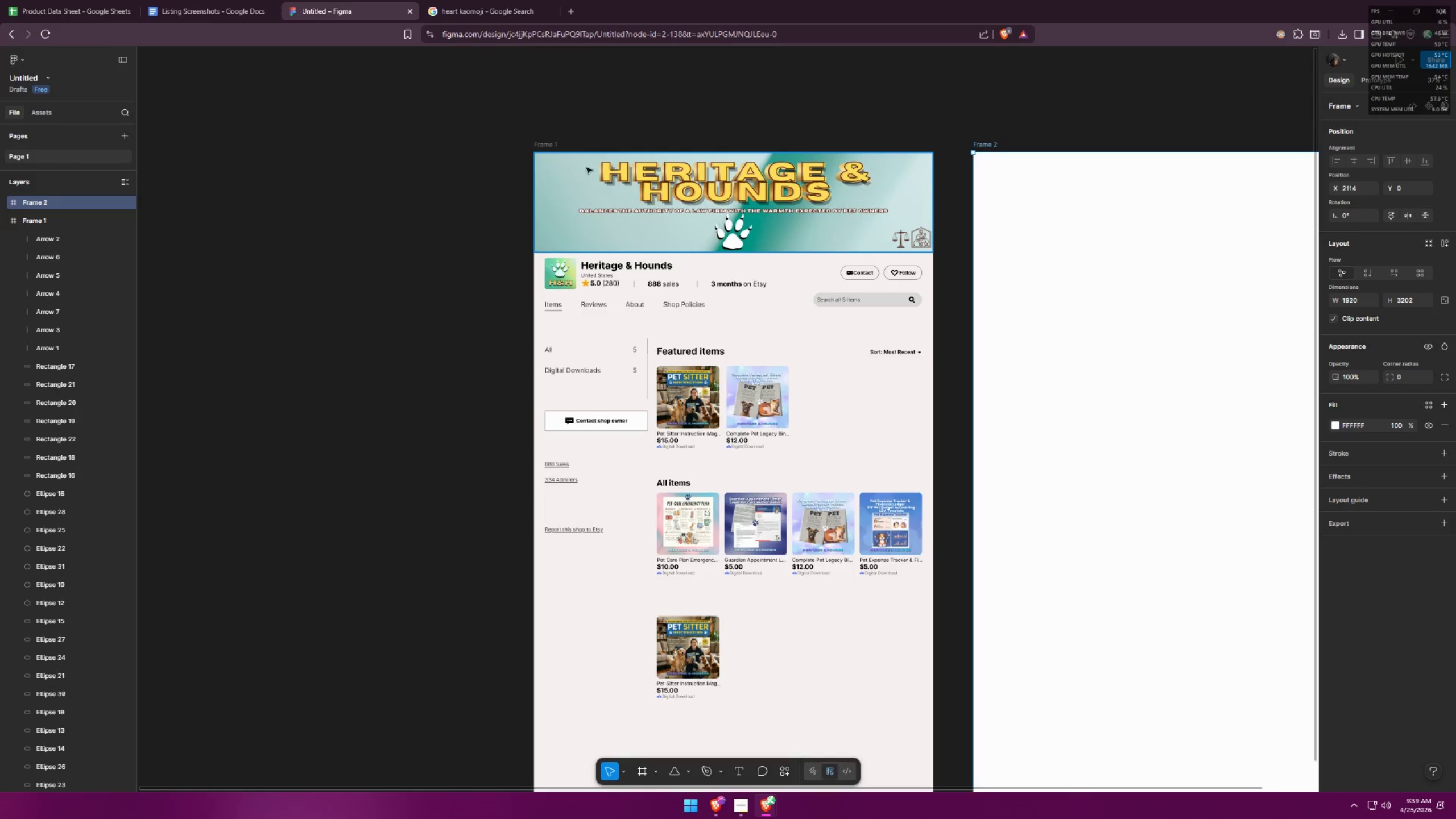 
scroll: coordinate [922, 439], scroll_direction: down, amount: 4.0
 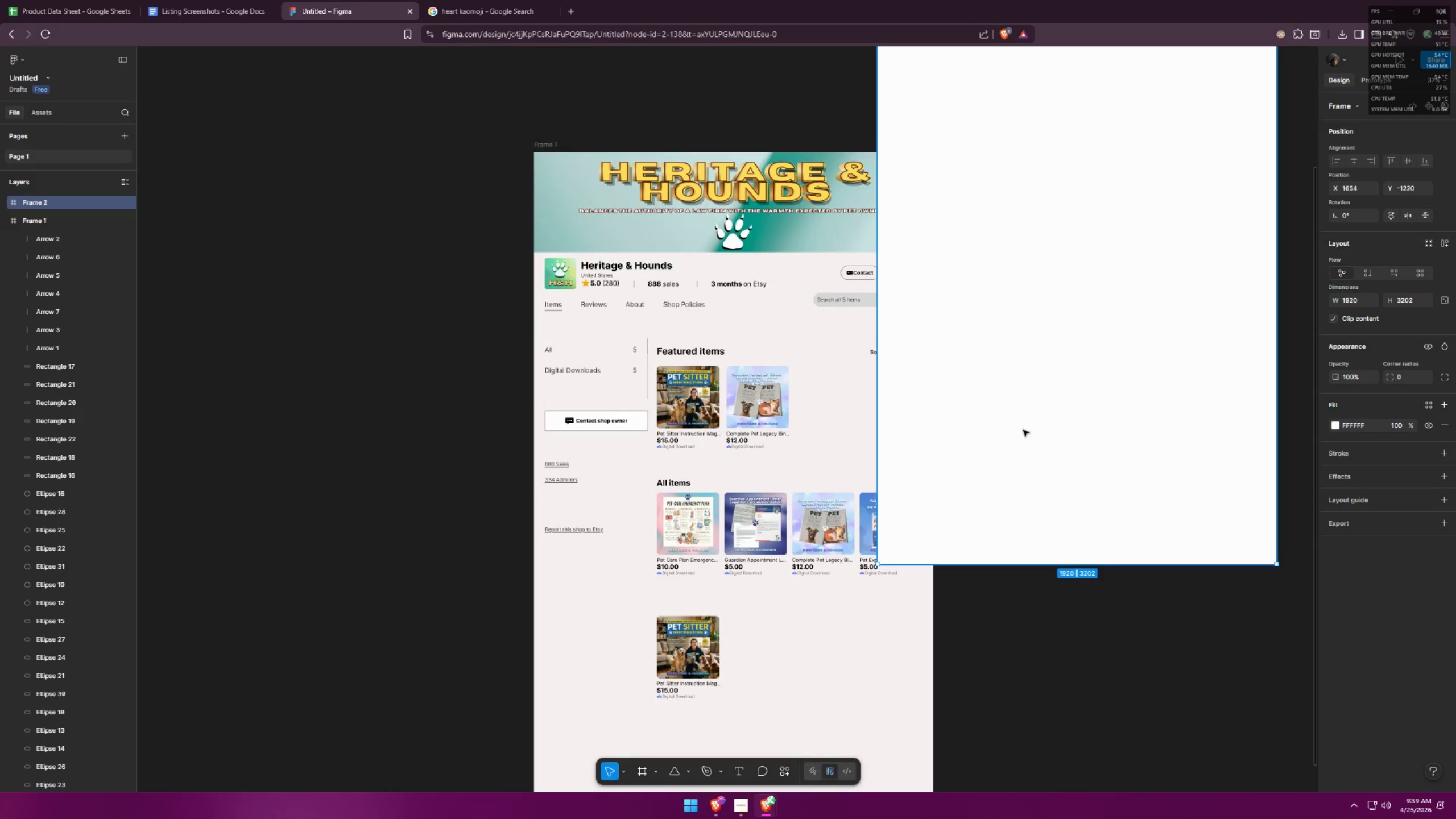 
left_click([544, 148])
 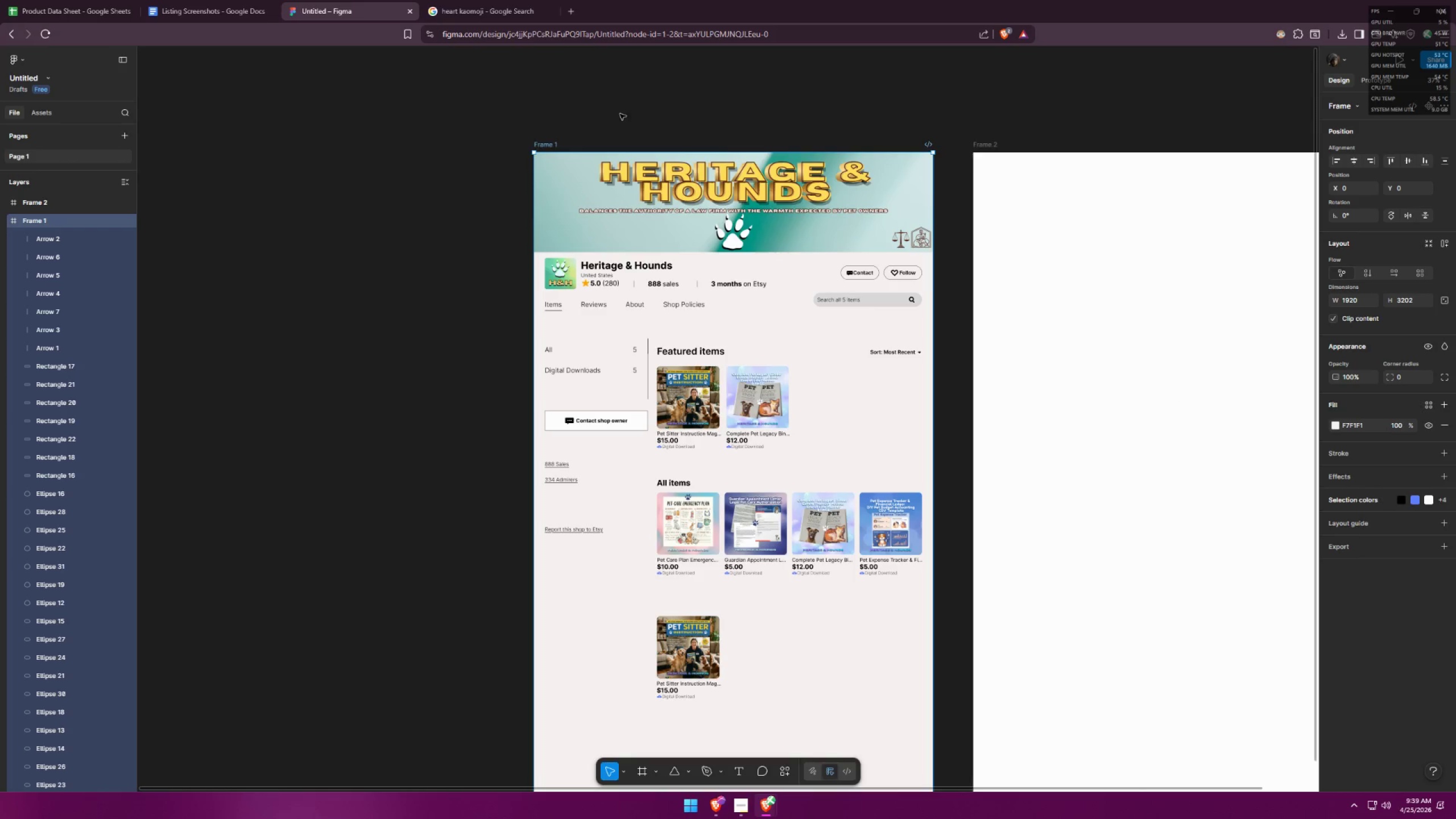 
wait(6.31)
 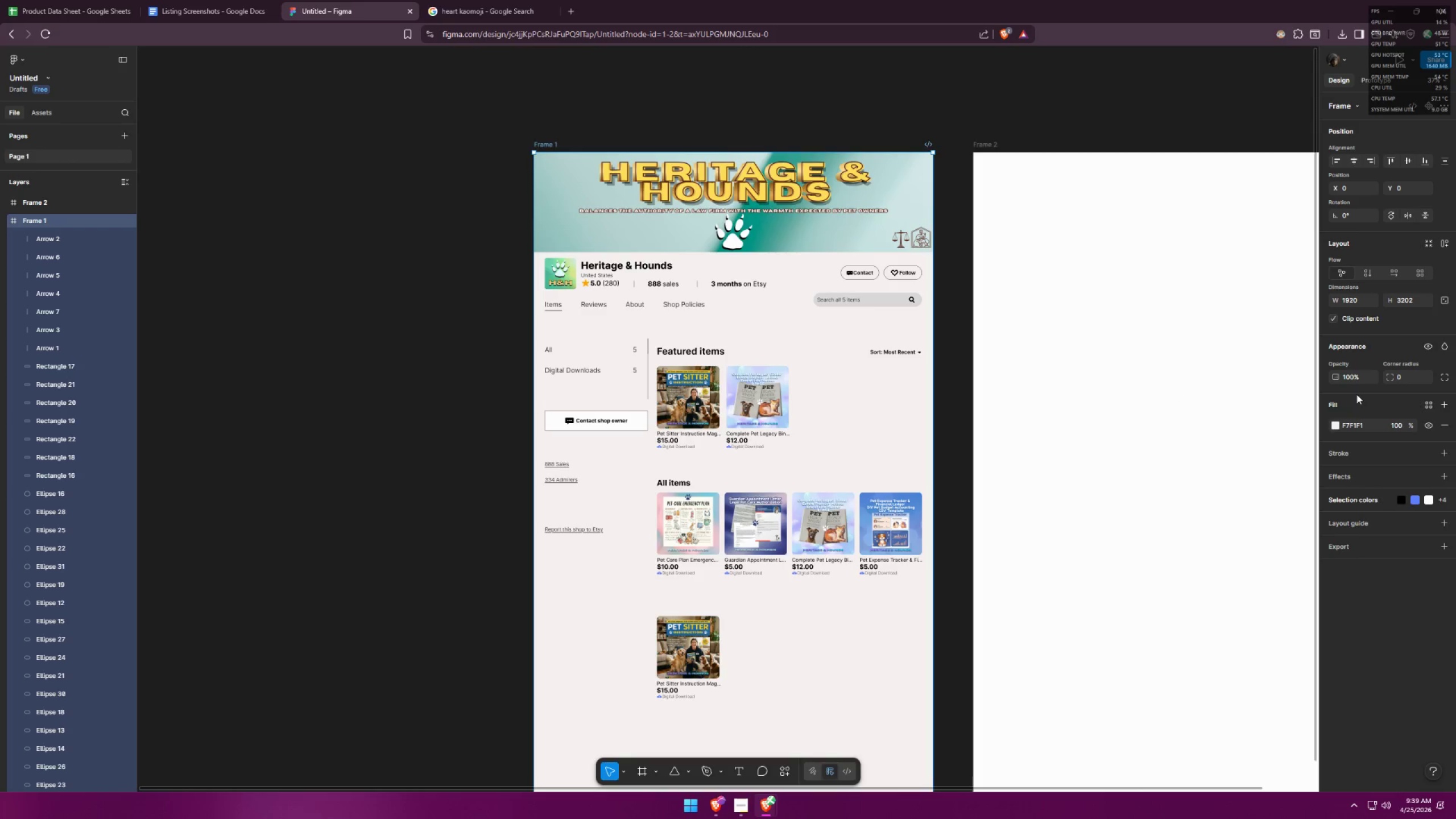 
hold_key(key=ControlLeft, duration=0.83)
 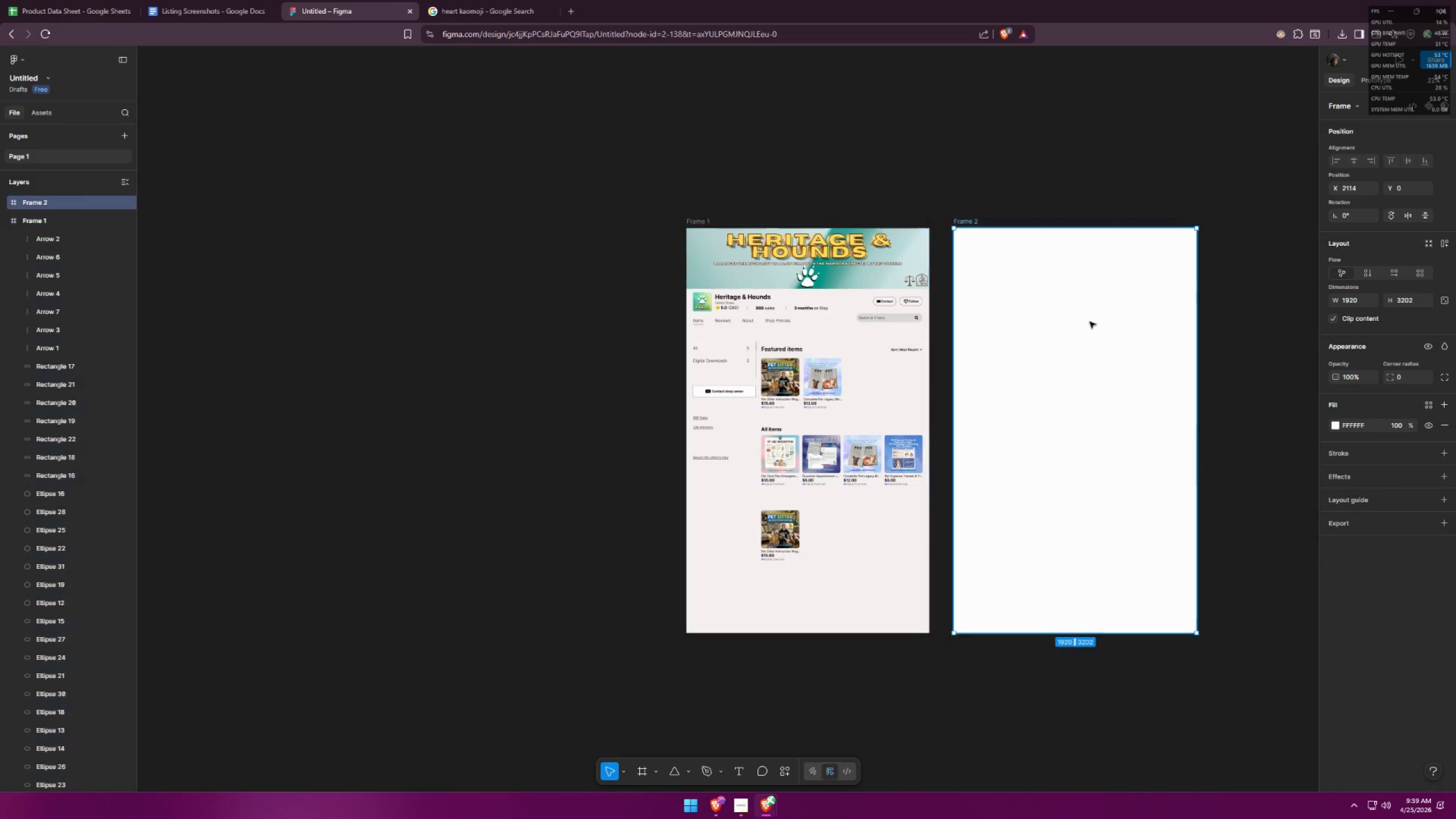 
left_click([1090, 322])
 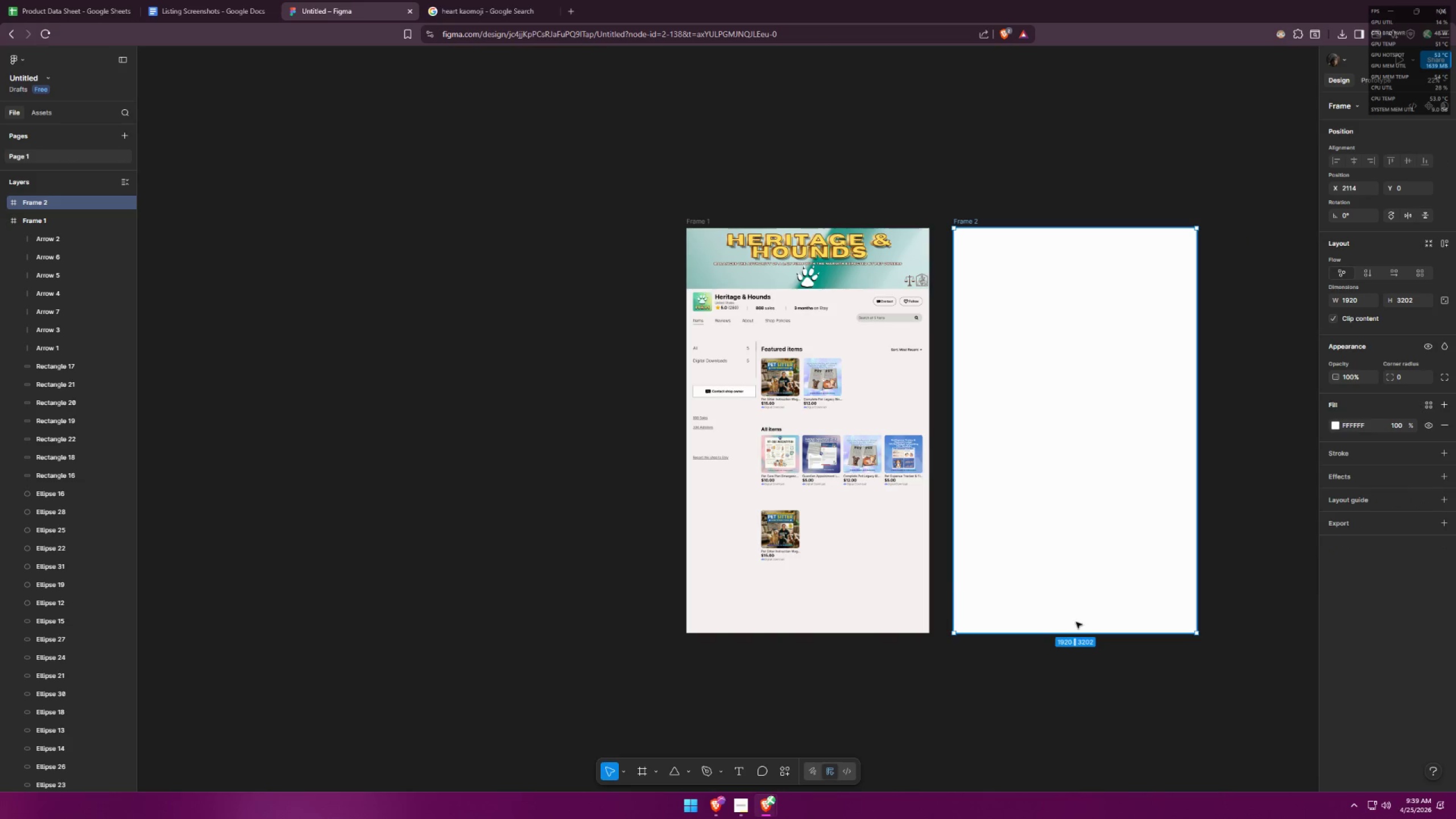 
scroll: coordinate [1107, 312], scroll_direction: down, amount: 3.0
 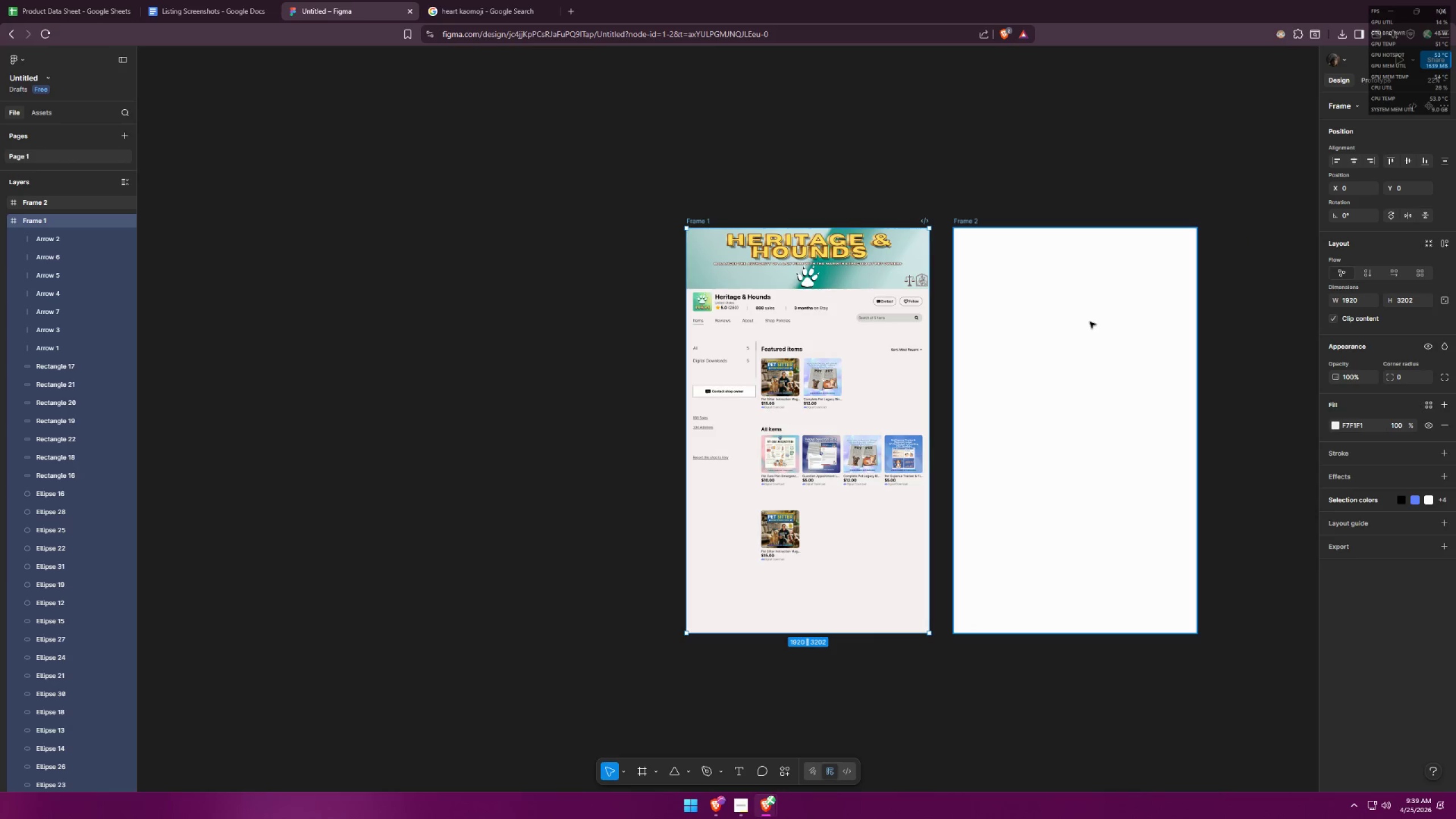 
left_click_drag(start_coordinate=[1074, 632], to_coordinate=[1076, 490])
 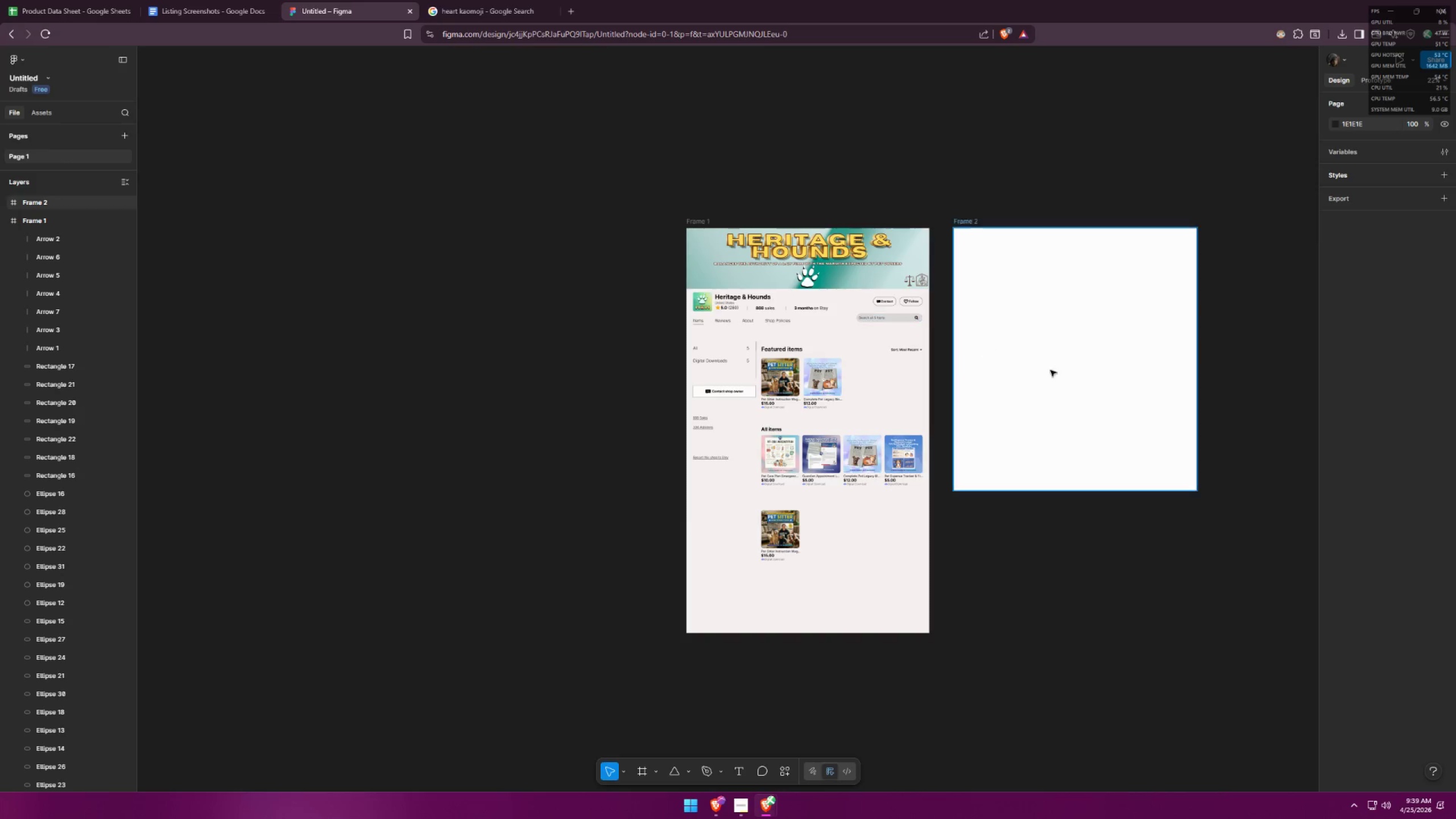 
left_click([704, 222])
 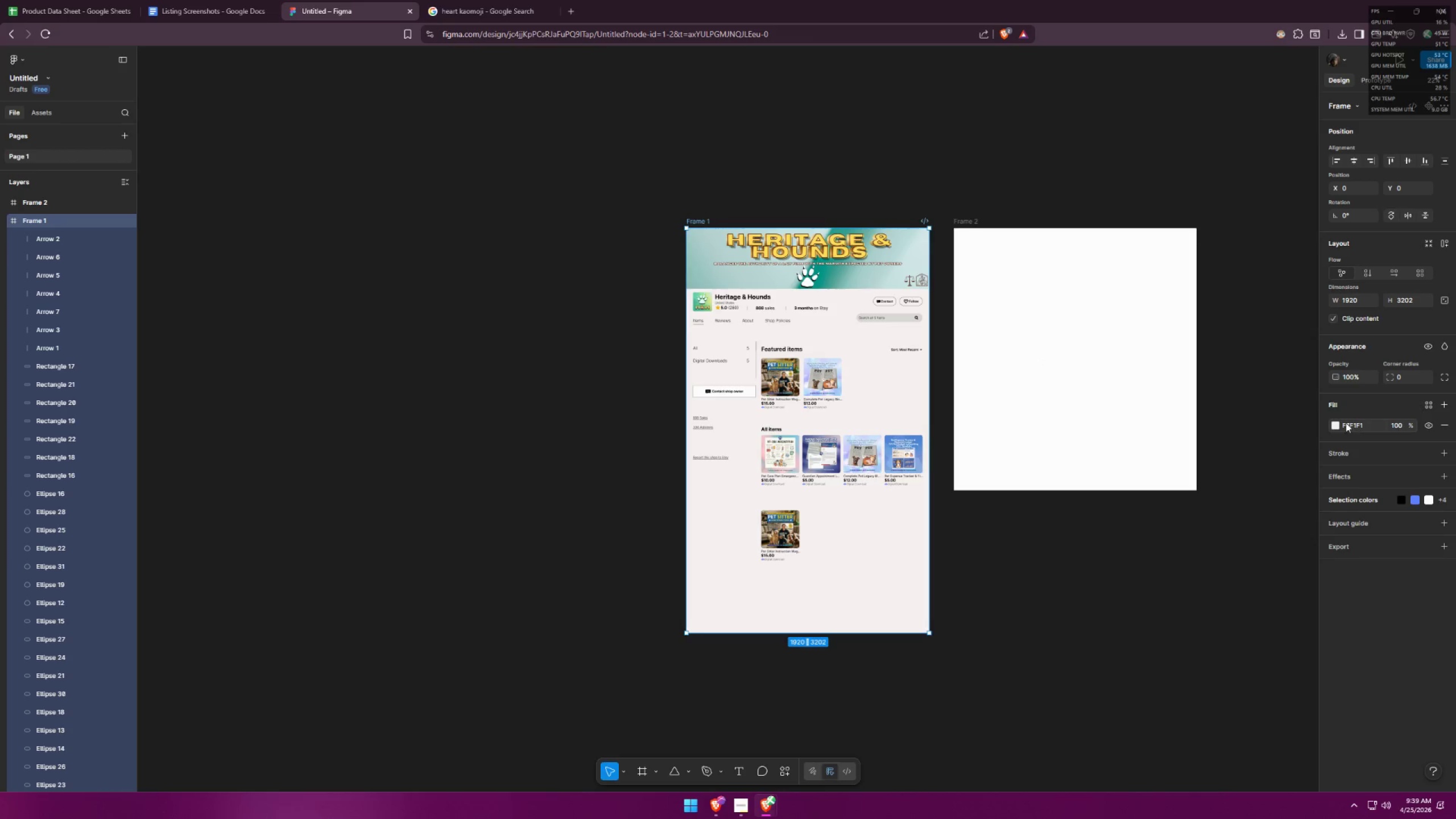 
left_click([1346, 424])
 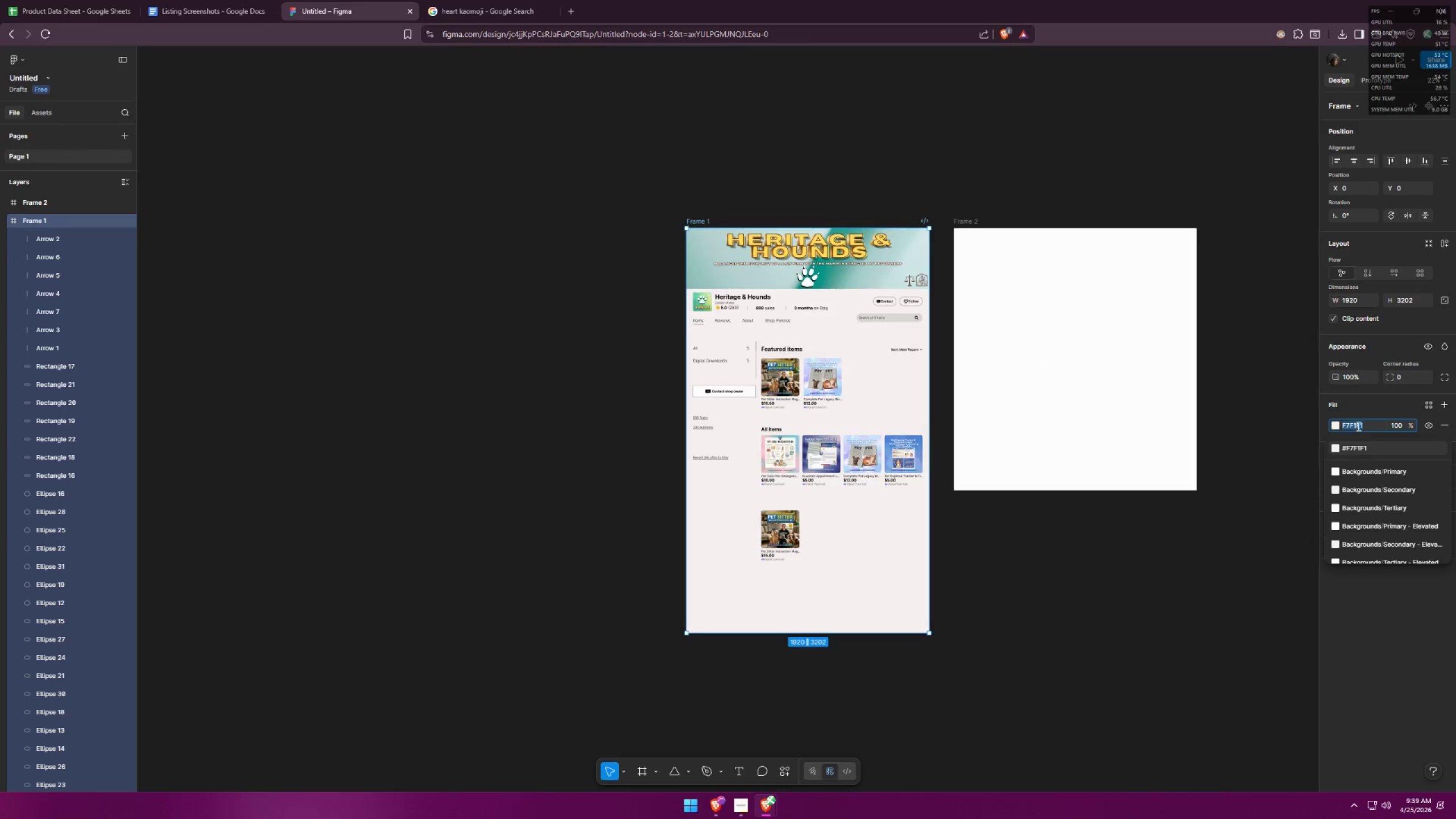 
key(Control+ControlLeft)
 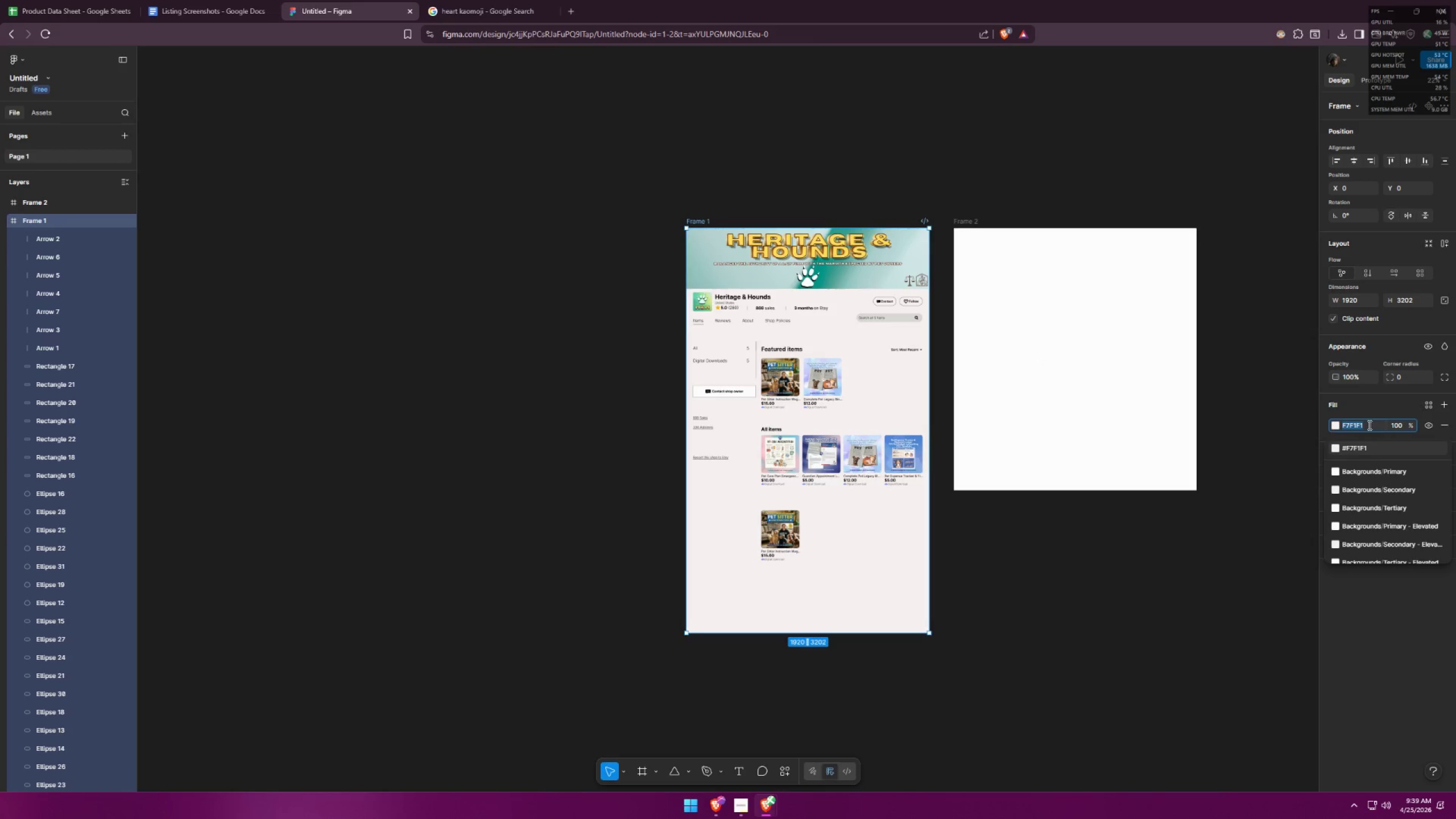 
key(Control+C)
 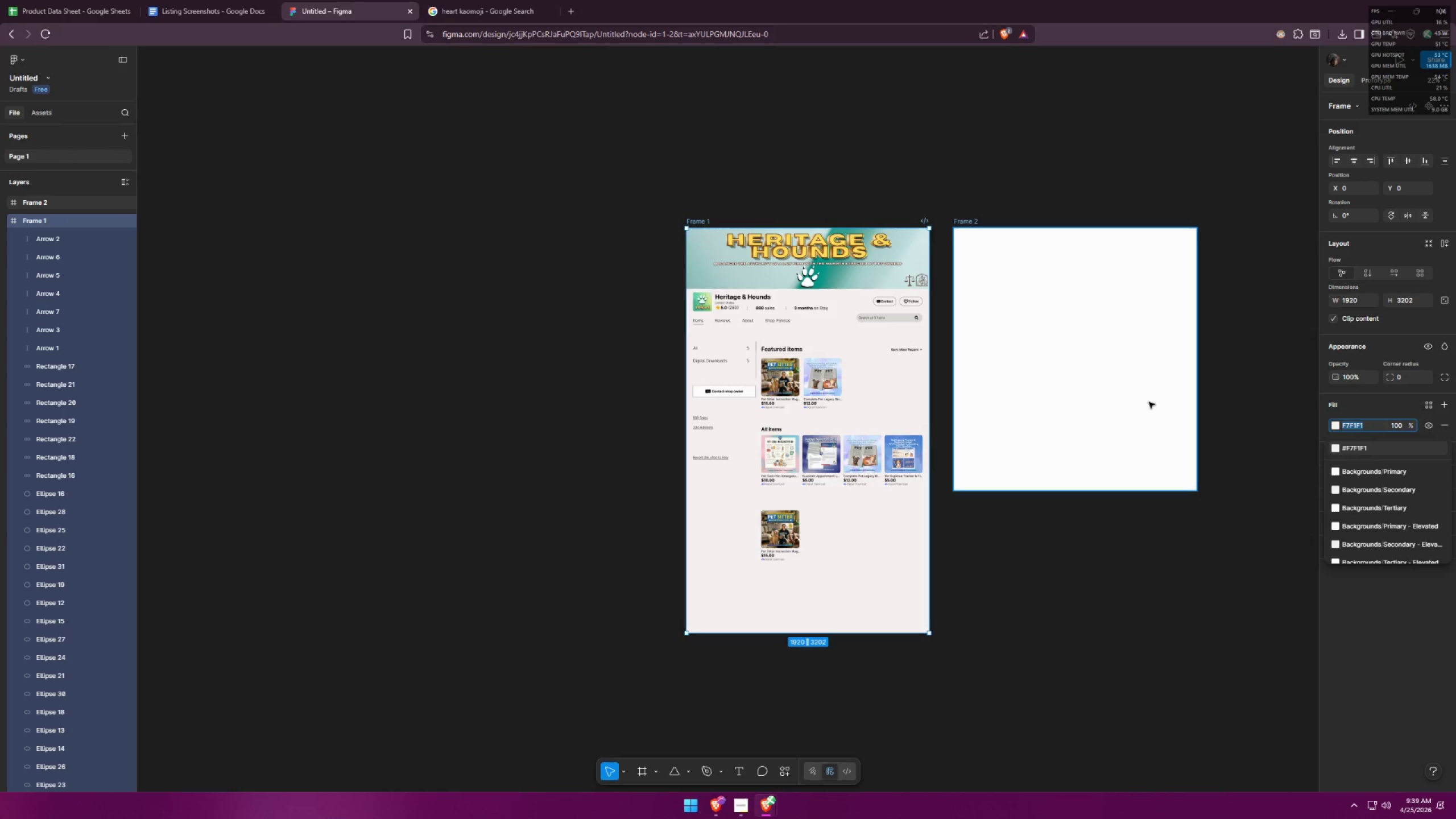 
left_click([1145, 401])
 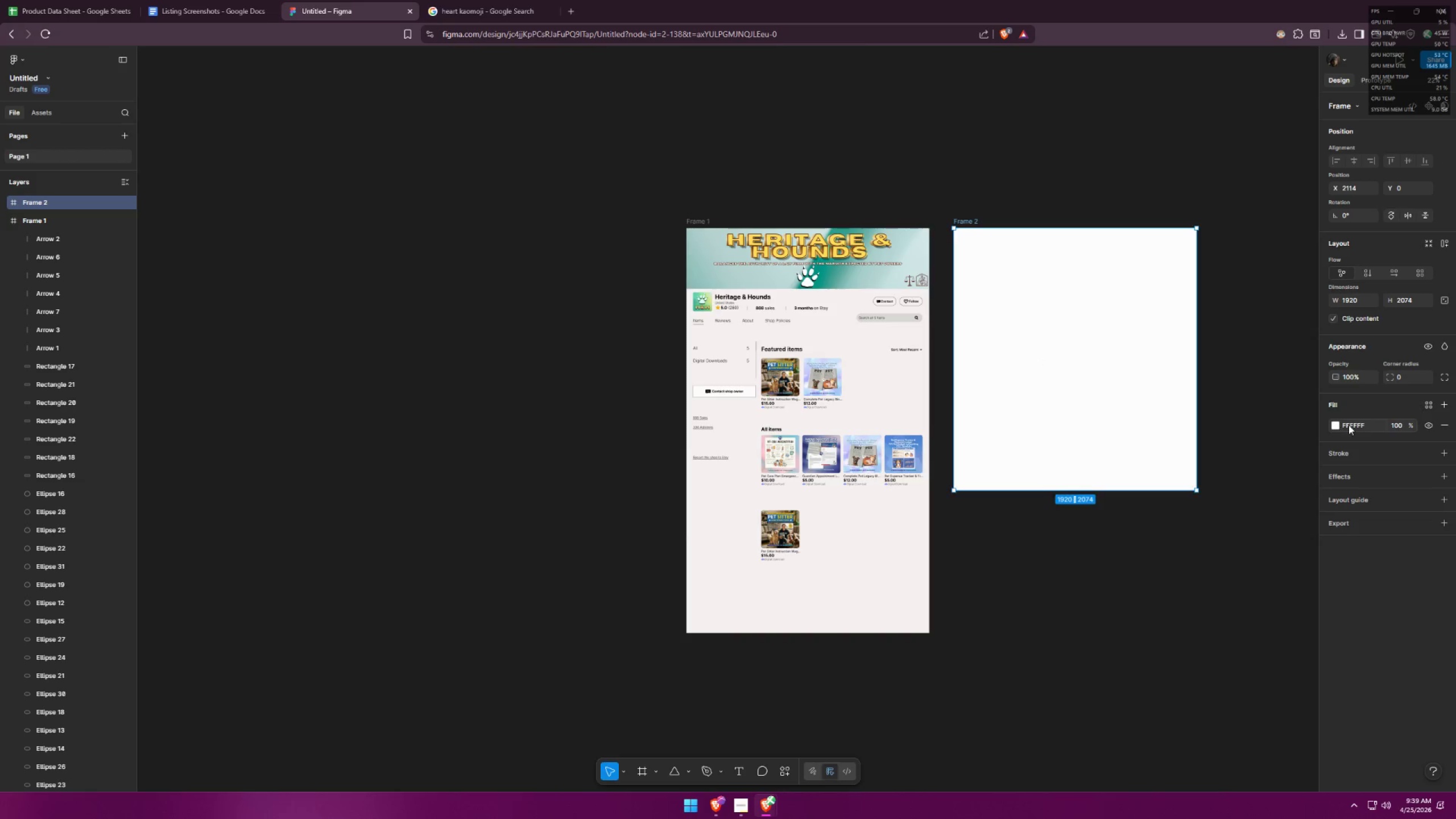 
double_click([1352, 427])
 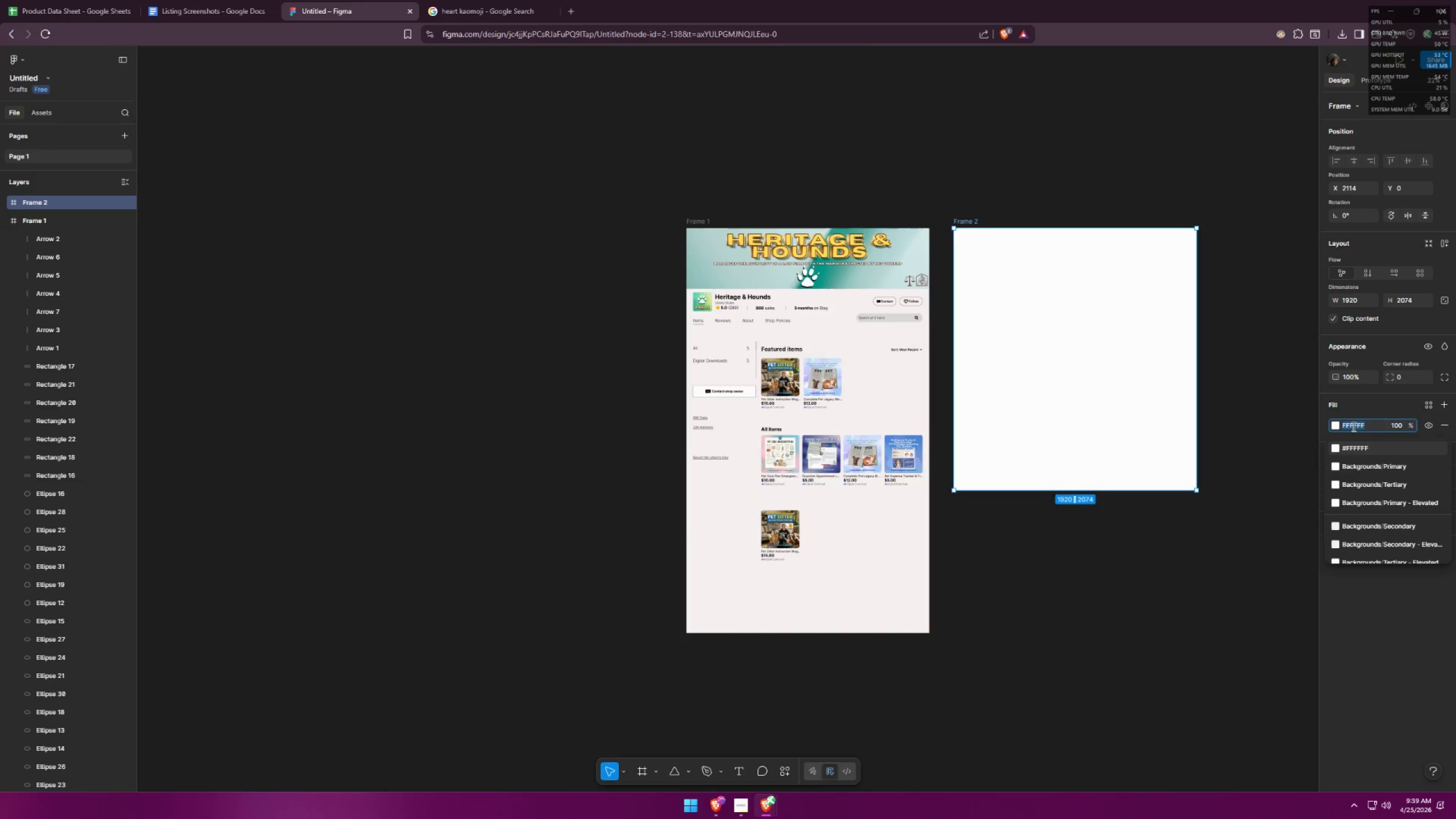 
key(Control+ControlLeft)
 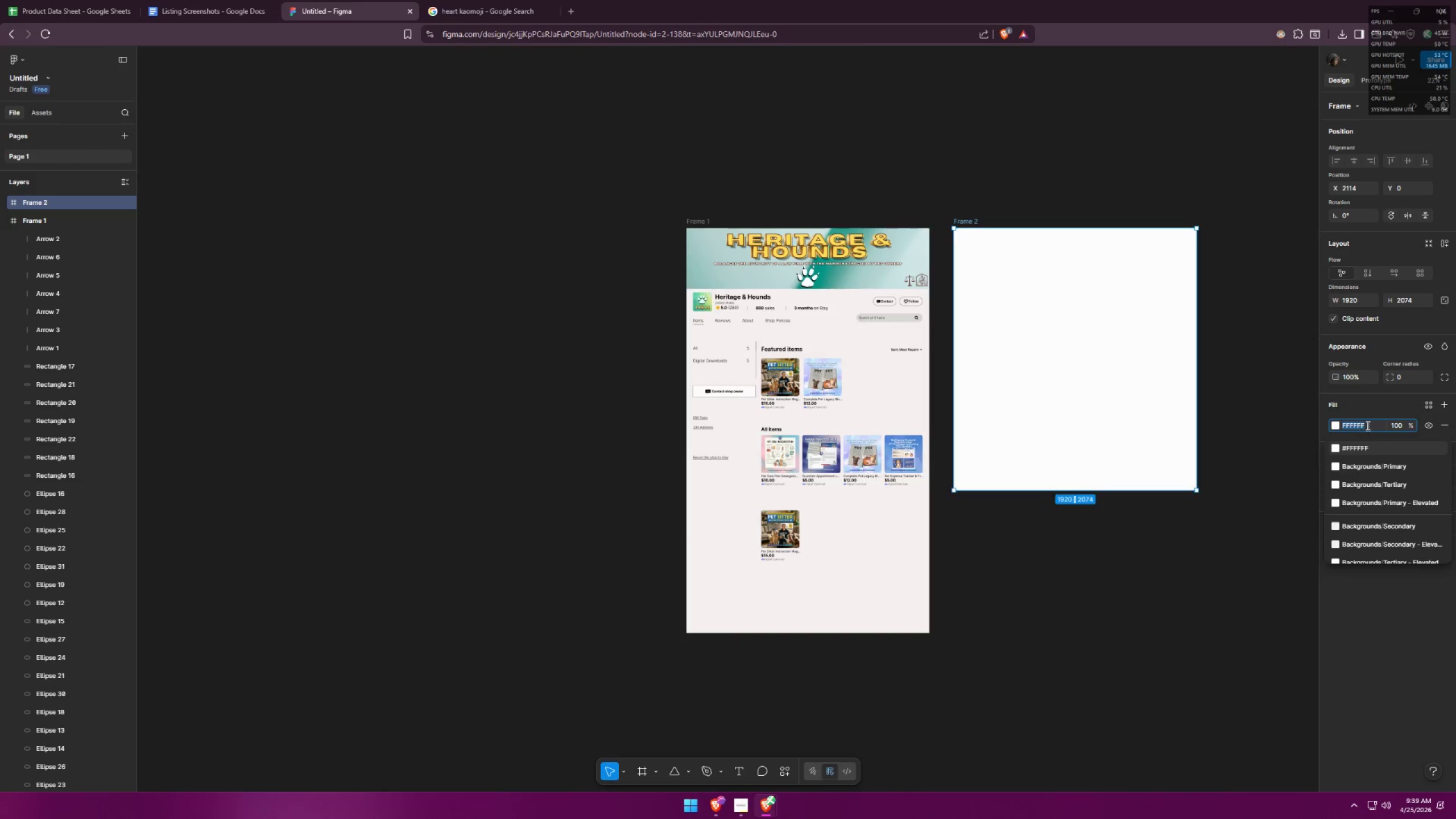 
key(Control+V)
 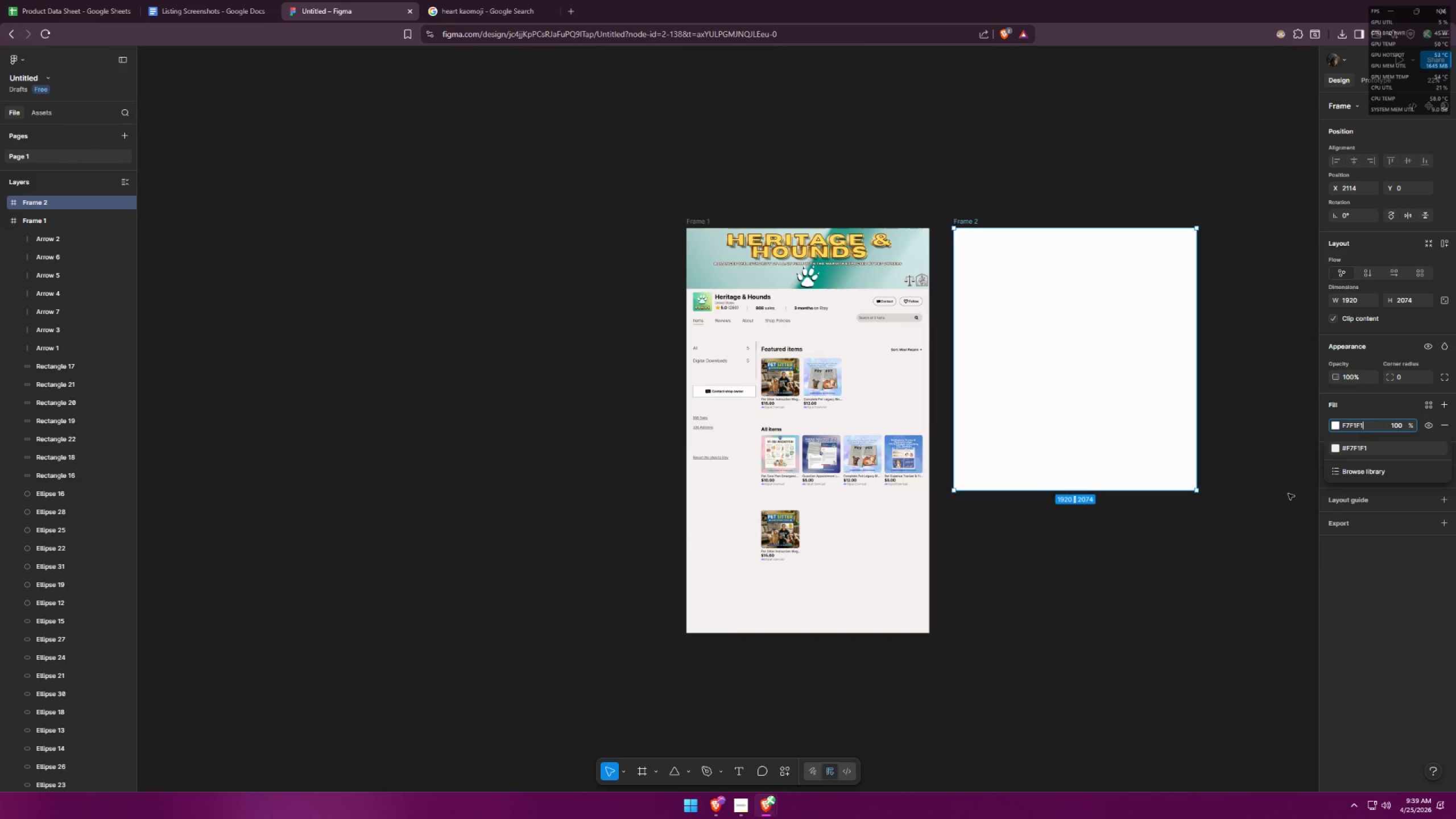 
left_click([1256, 517])
 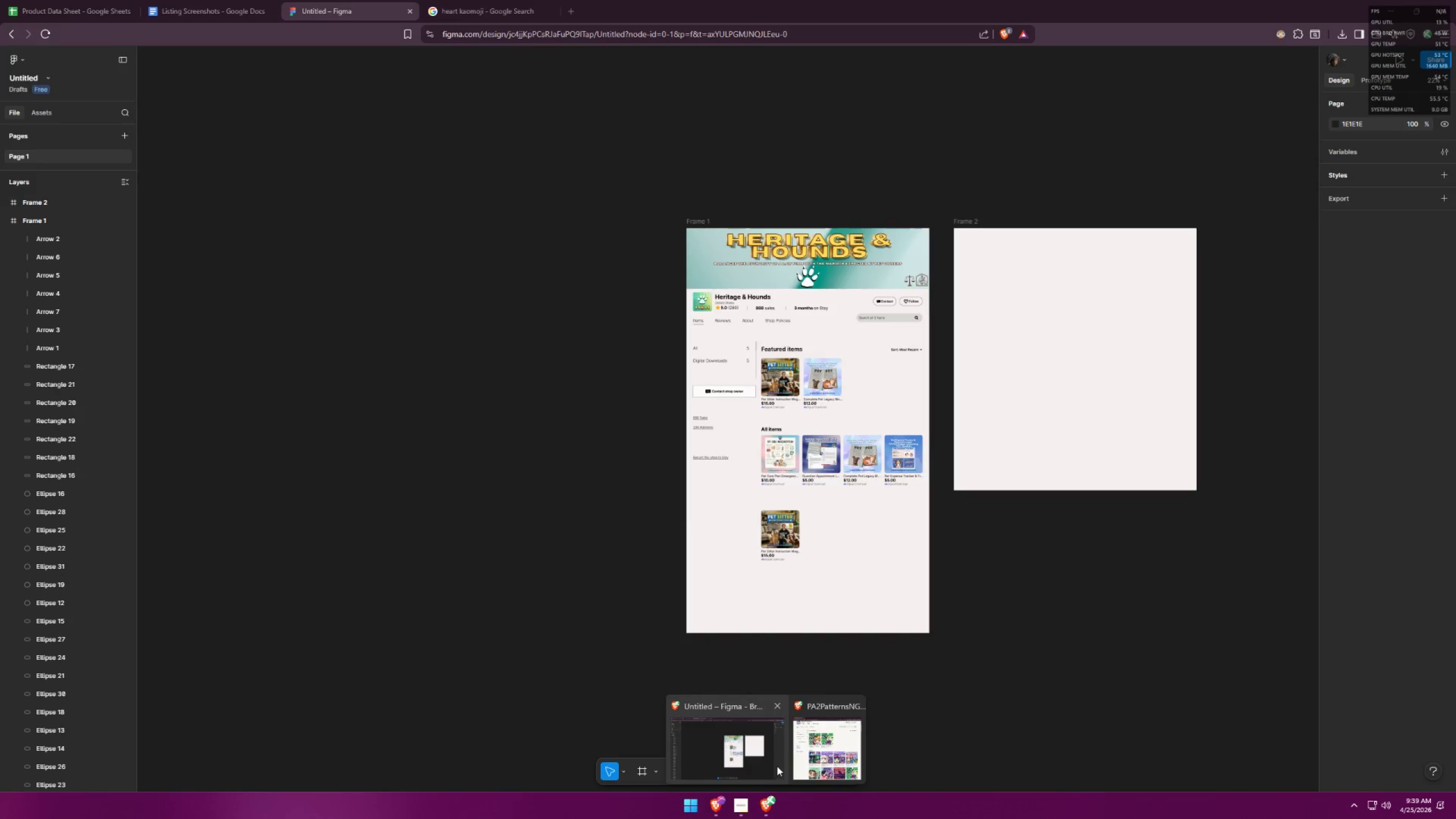 
wait(5.94)
 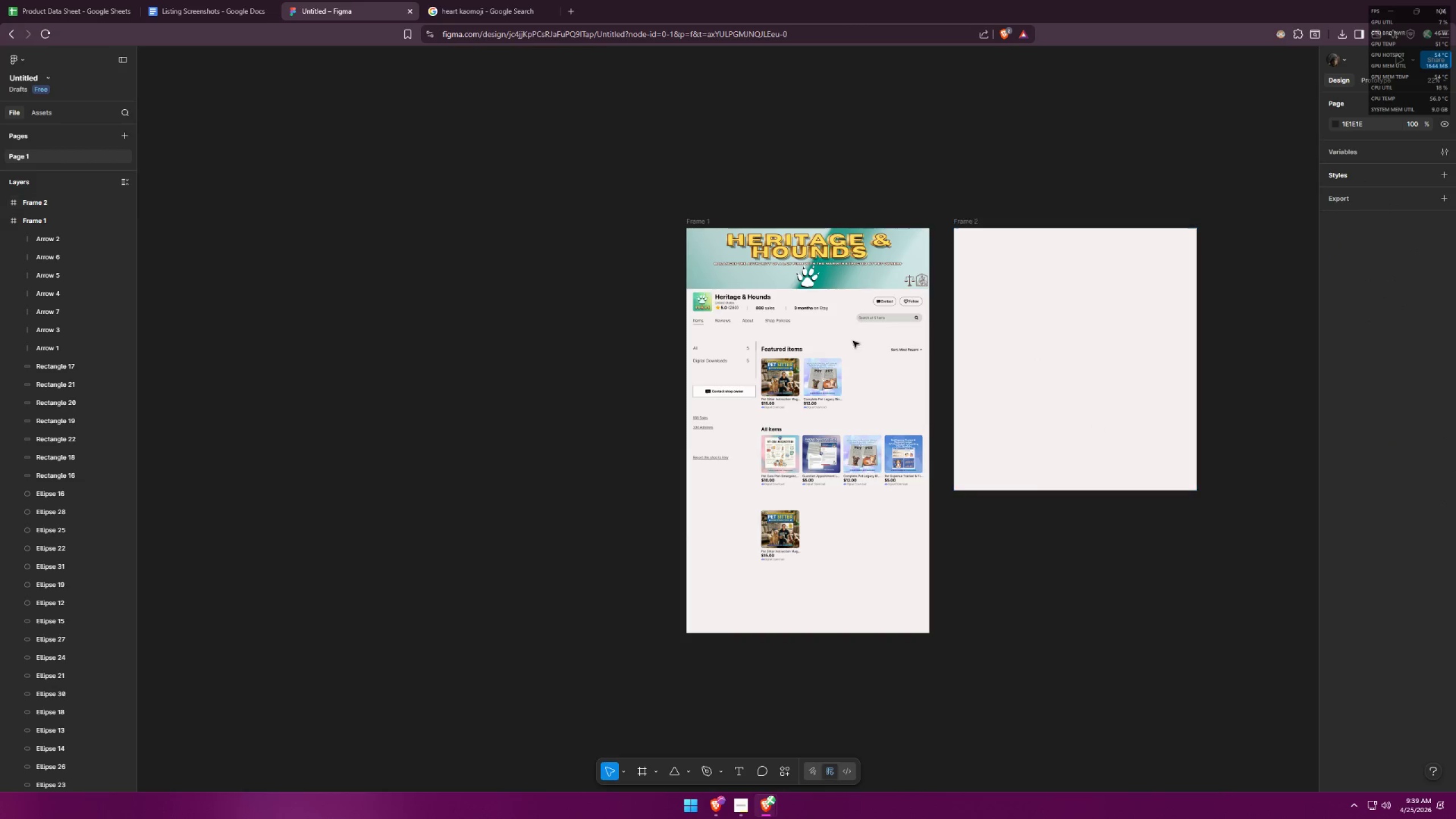 
scroll: coordinate [611, 536], scroll_direction: up, amount: 3.0
 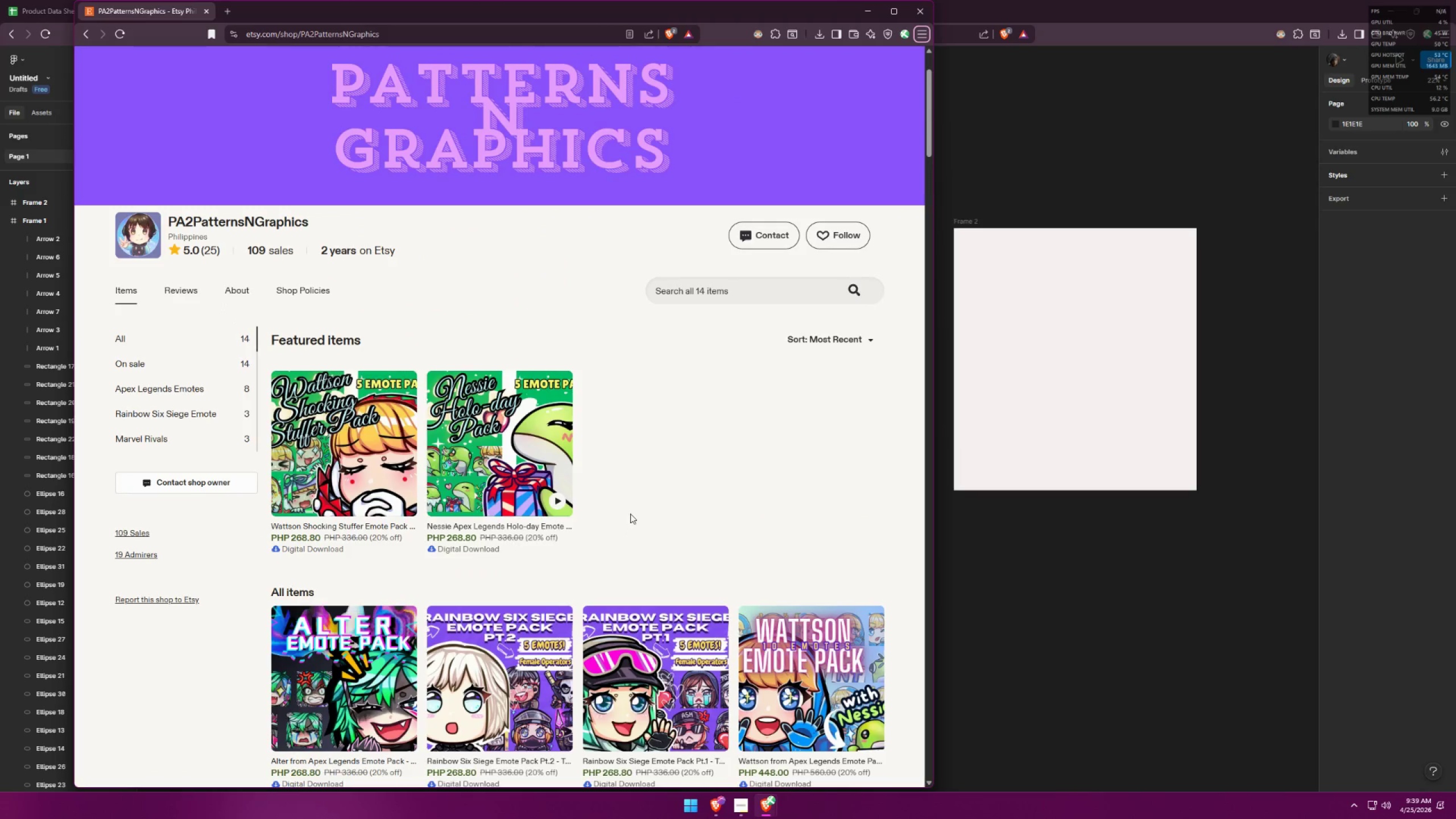 
key(Alt+AltLeft)
 